 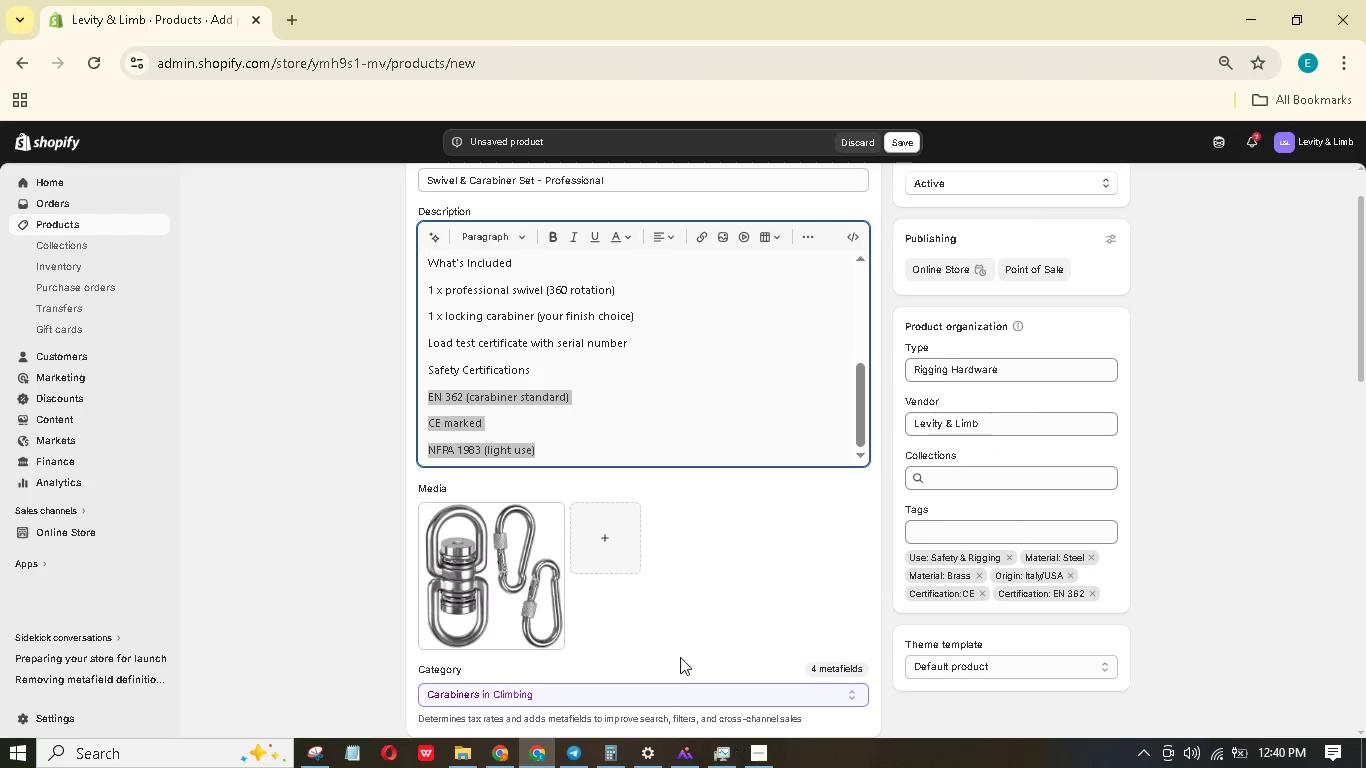 
scroll: coordinate [819, 265], scroll_direction: down, amount: 3.0
 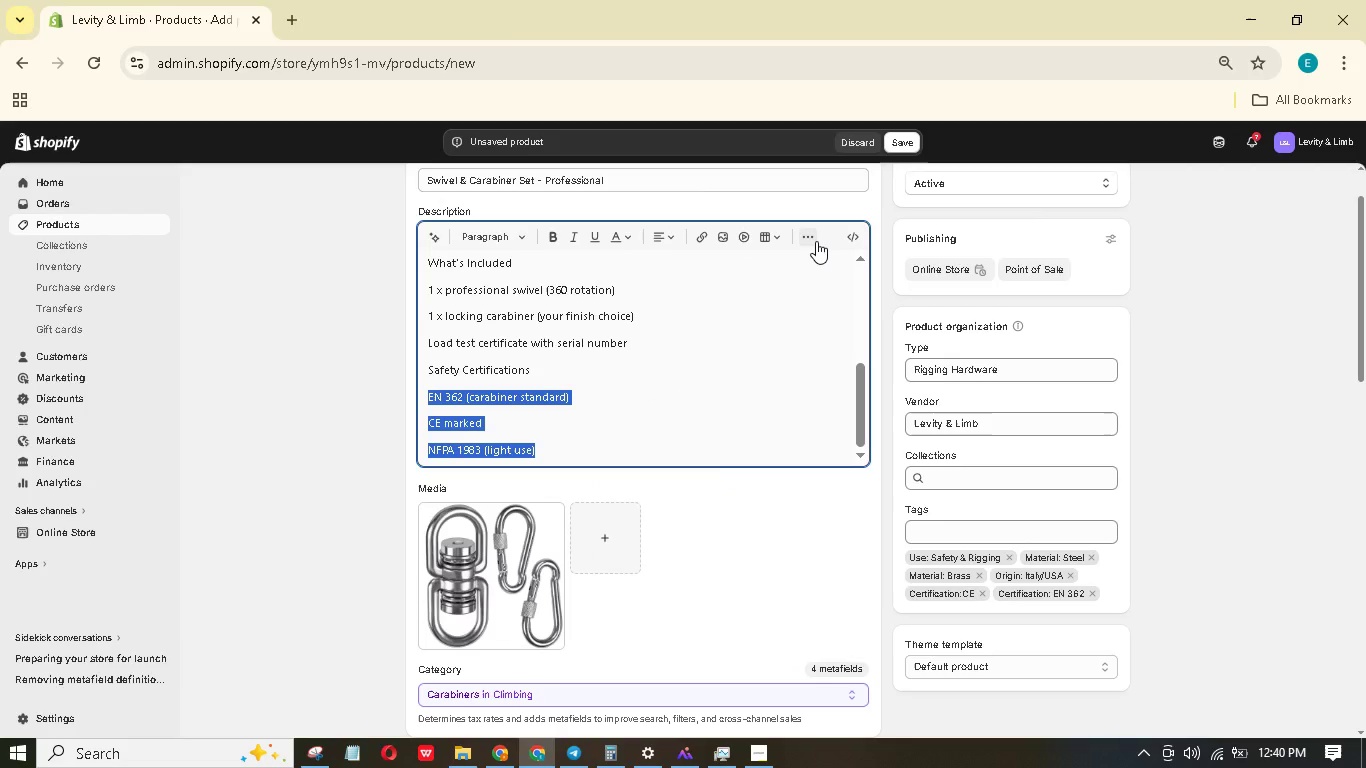 
left_click([757, 264])
 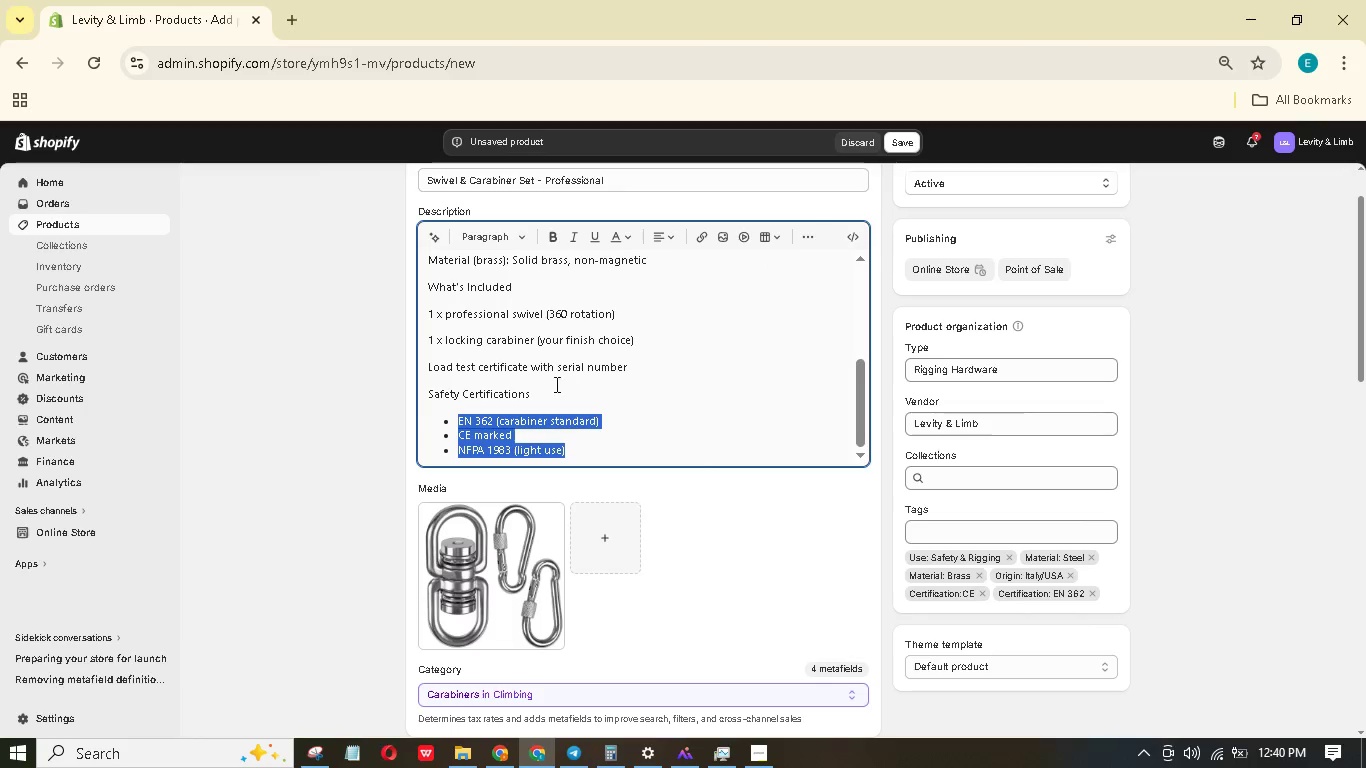 
left_click_drag(start_coordinate=[551, 388], to_coordinate=[411, 383])
 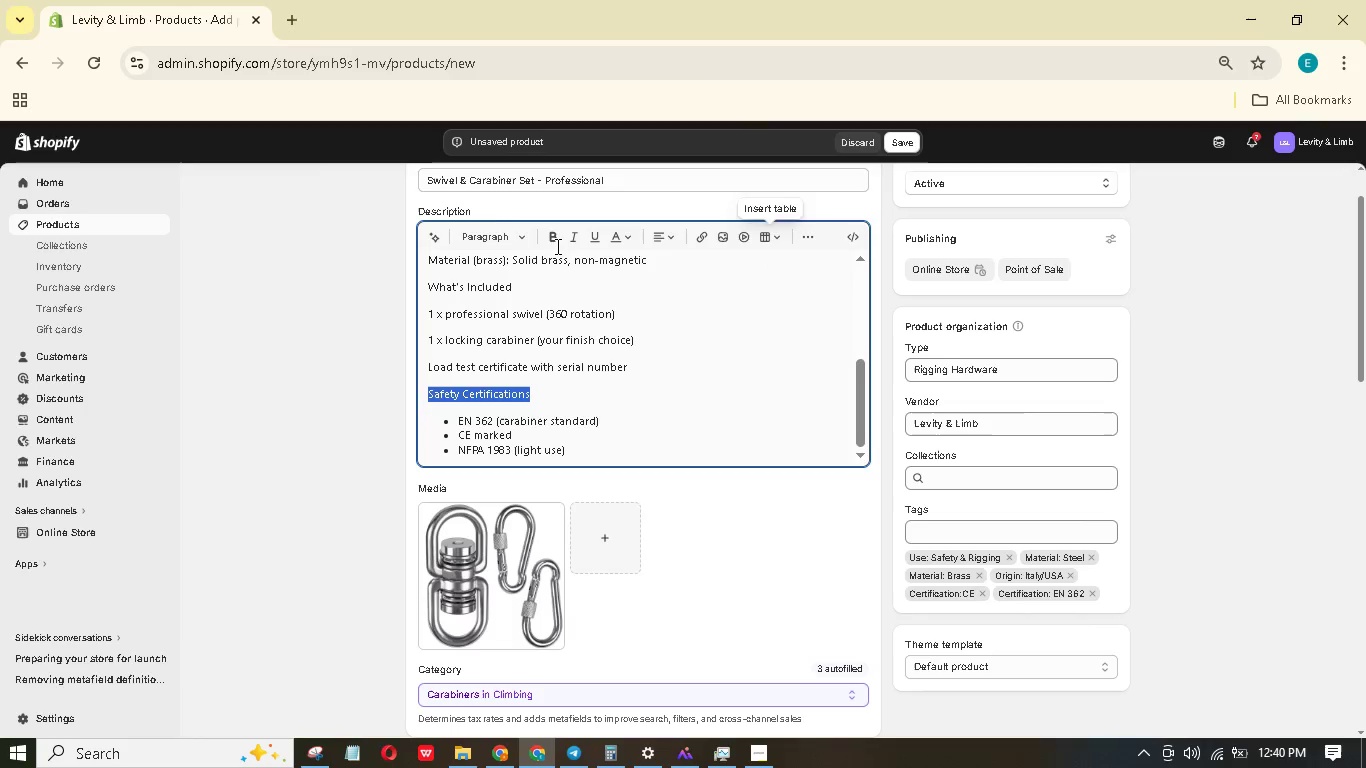 
left_click([521, 240])
 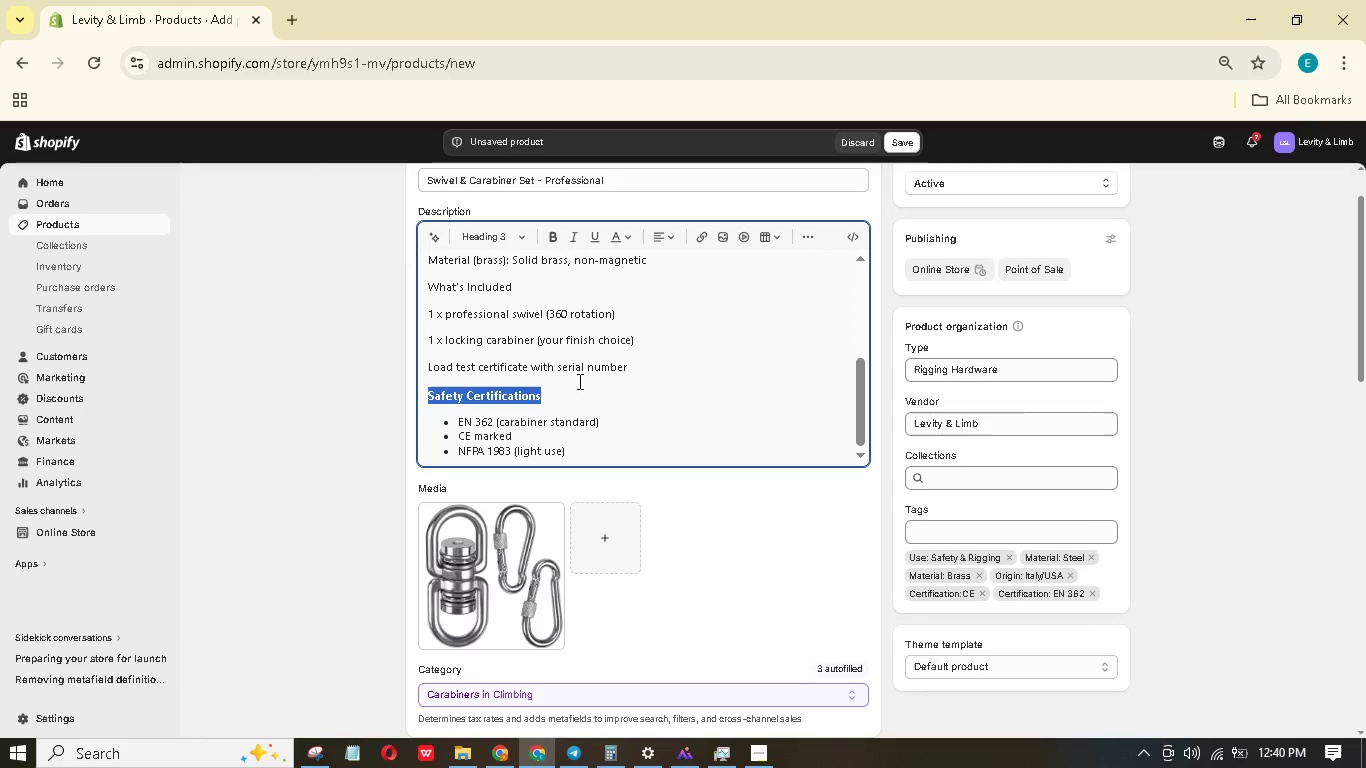 
left_click_drag(start_coordinate=[656, 367], to_coordinate=[419, 317])
 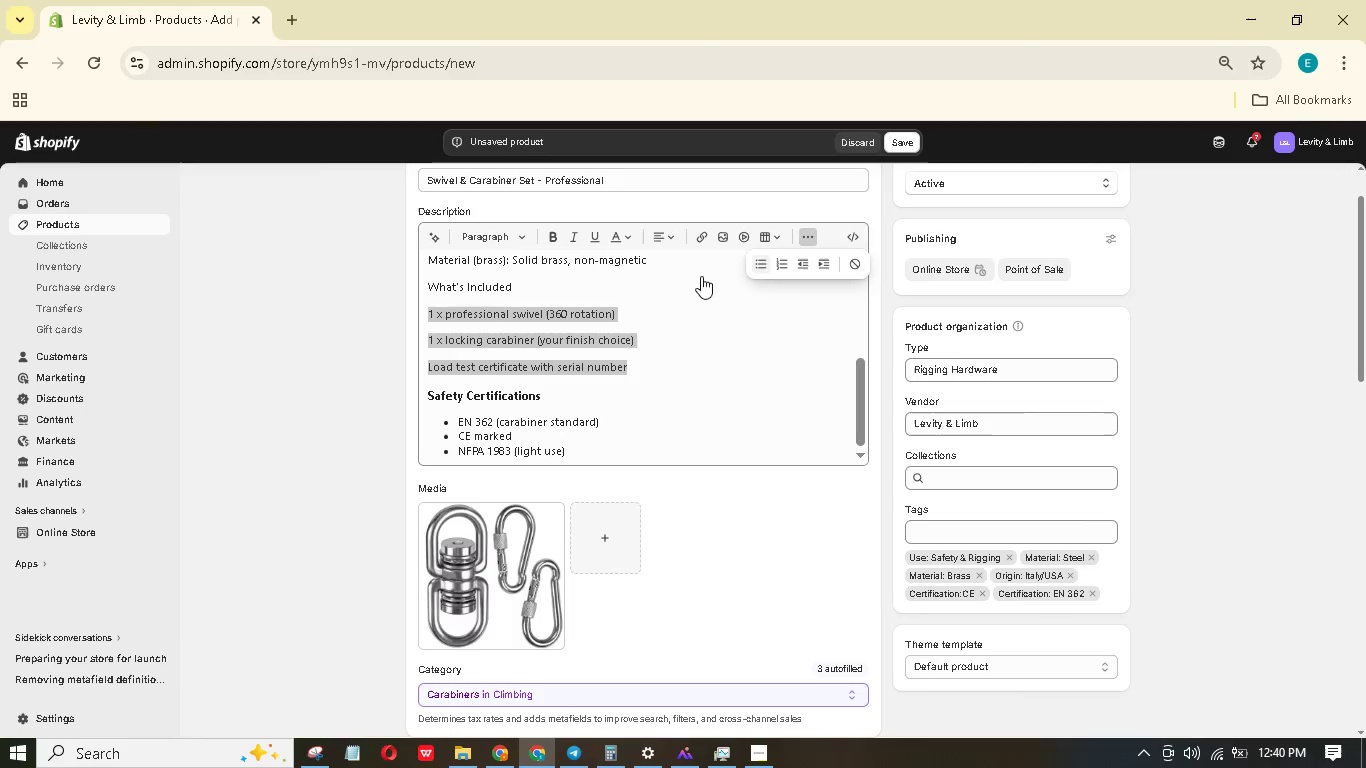 
left_click([767, 263])
 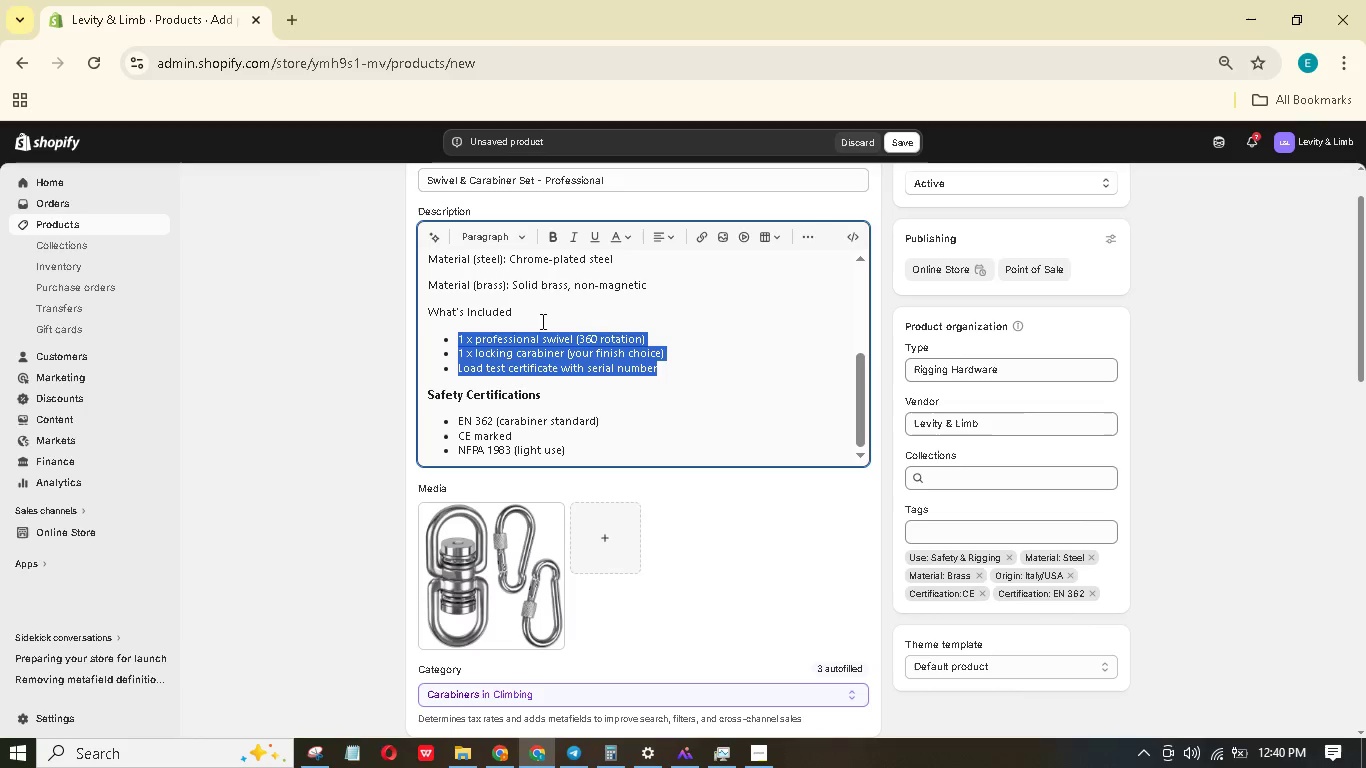 
left_click_drag(start_coordinate=[539, 315], to_coordinate=[381, 303])
 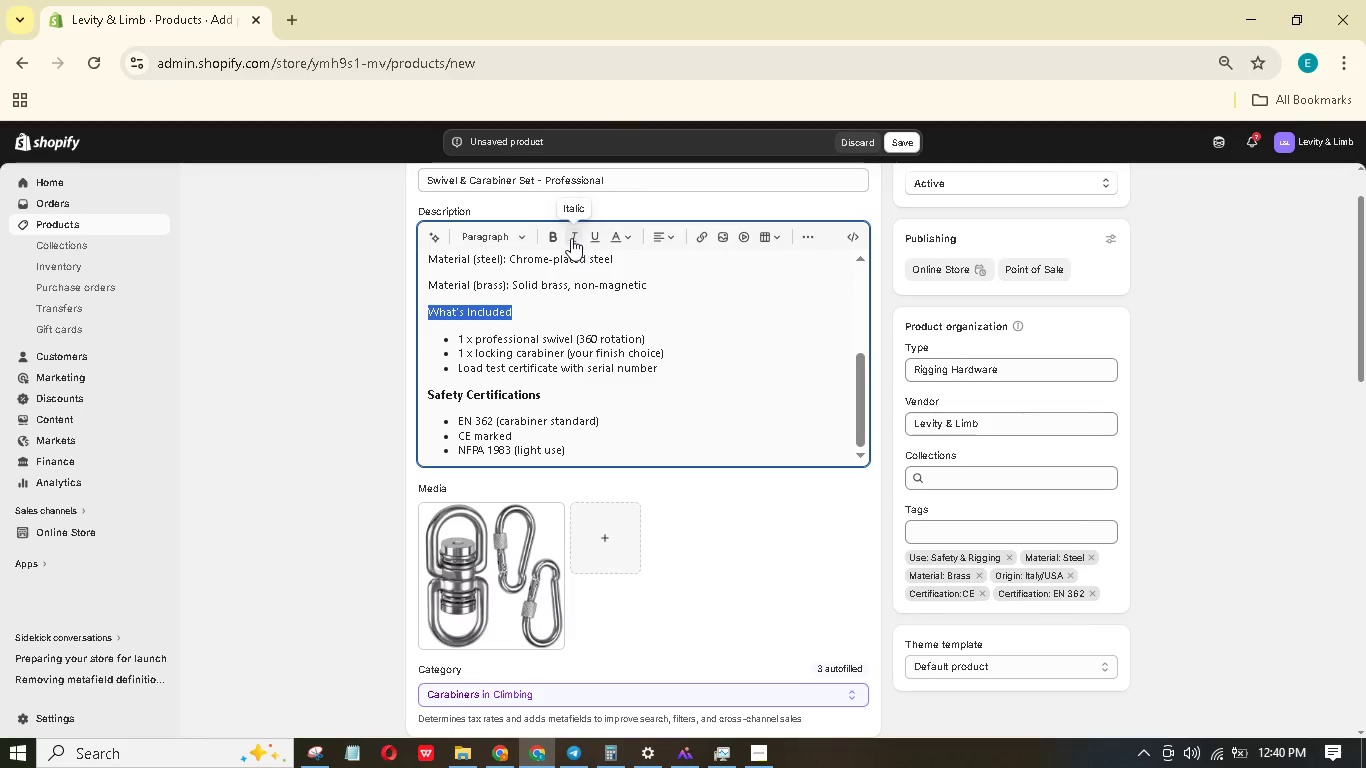 
left_click([521, 233])
 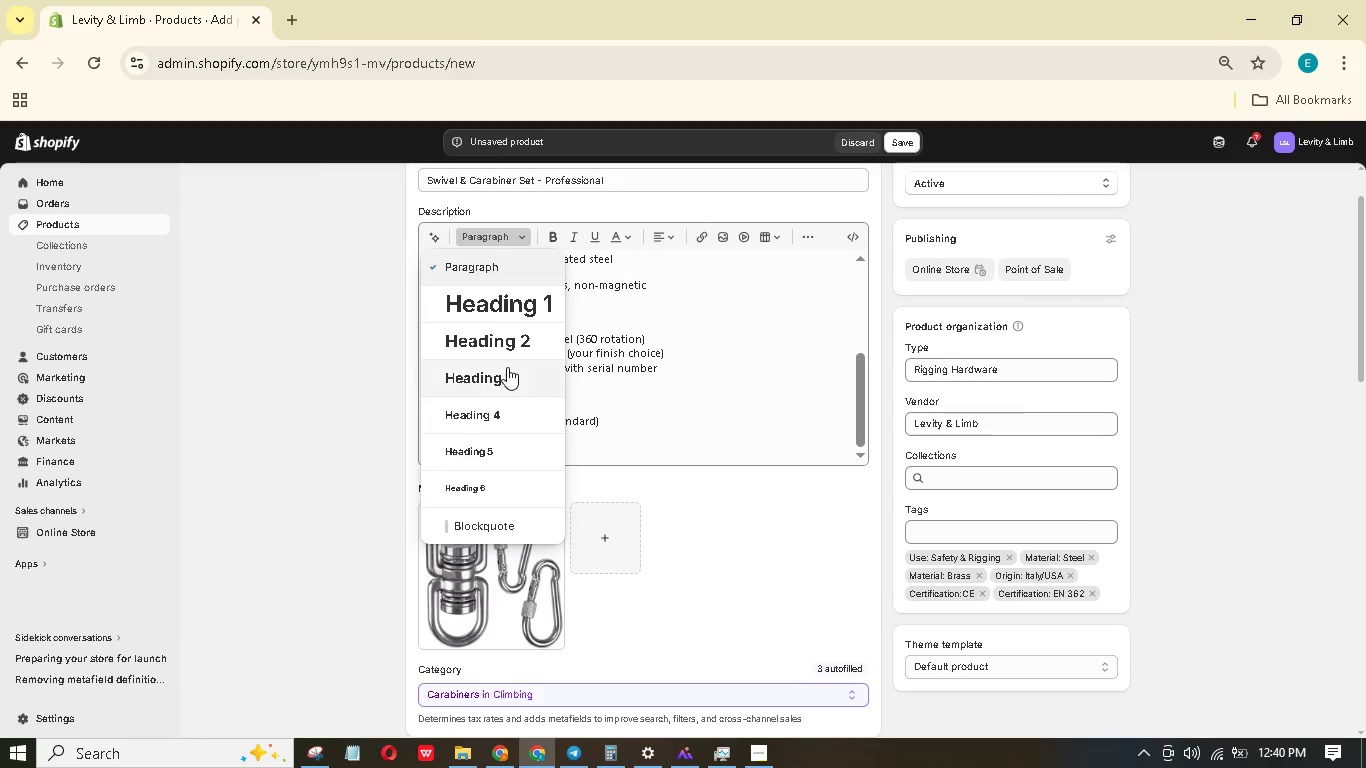 
scroll: coordinate [579, 420], scroll_direction: up, amount: 1.0
 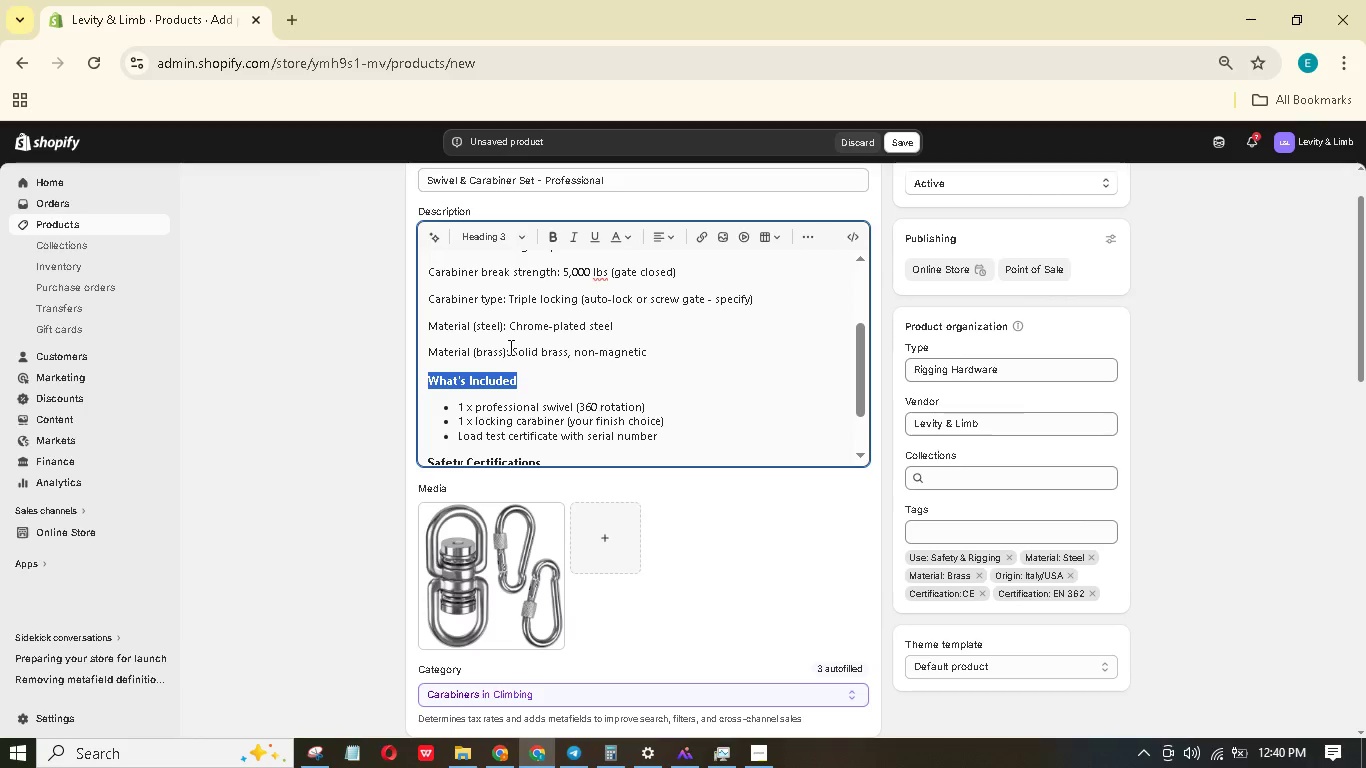 
left_click_drag(start_coordinate=[505, 348], to_coordinate=[413, 345])
 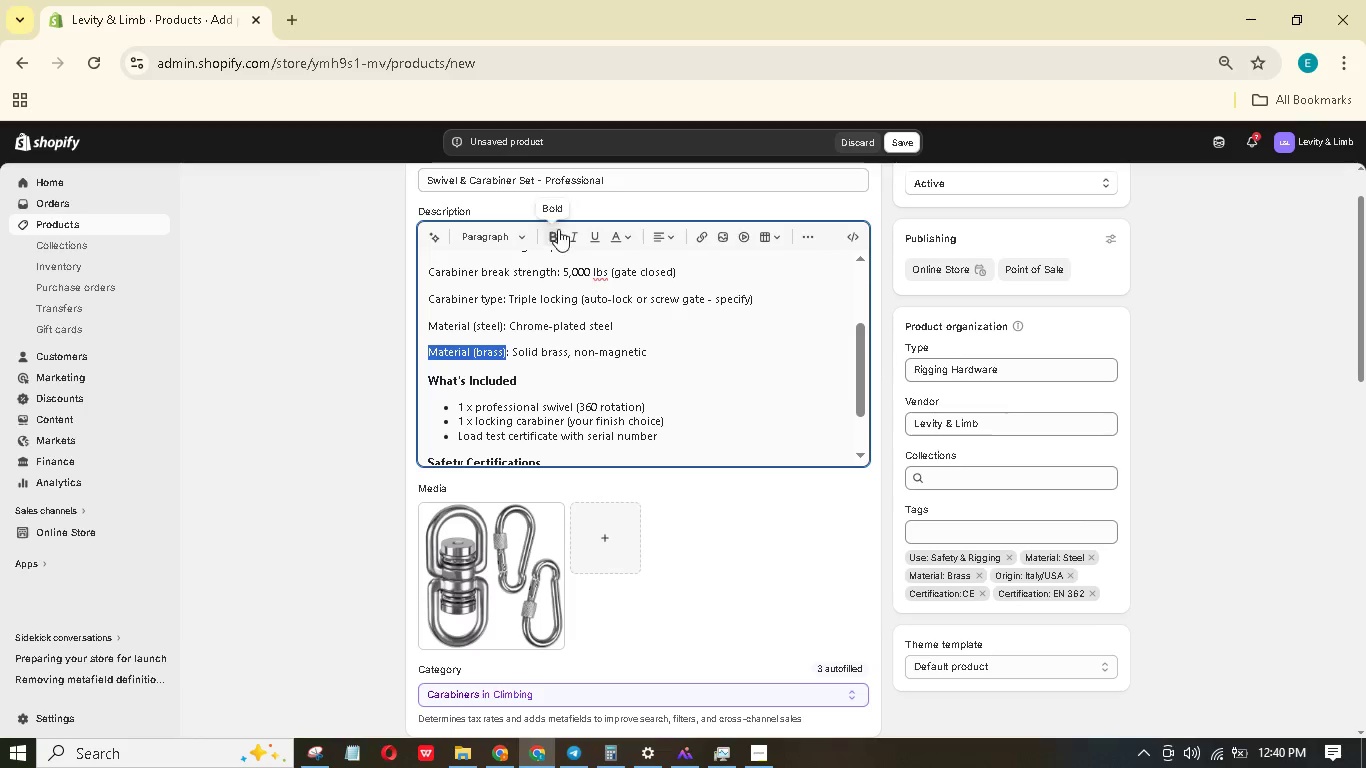 
left_click([561, 232])
 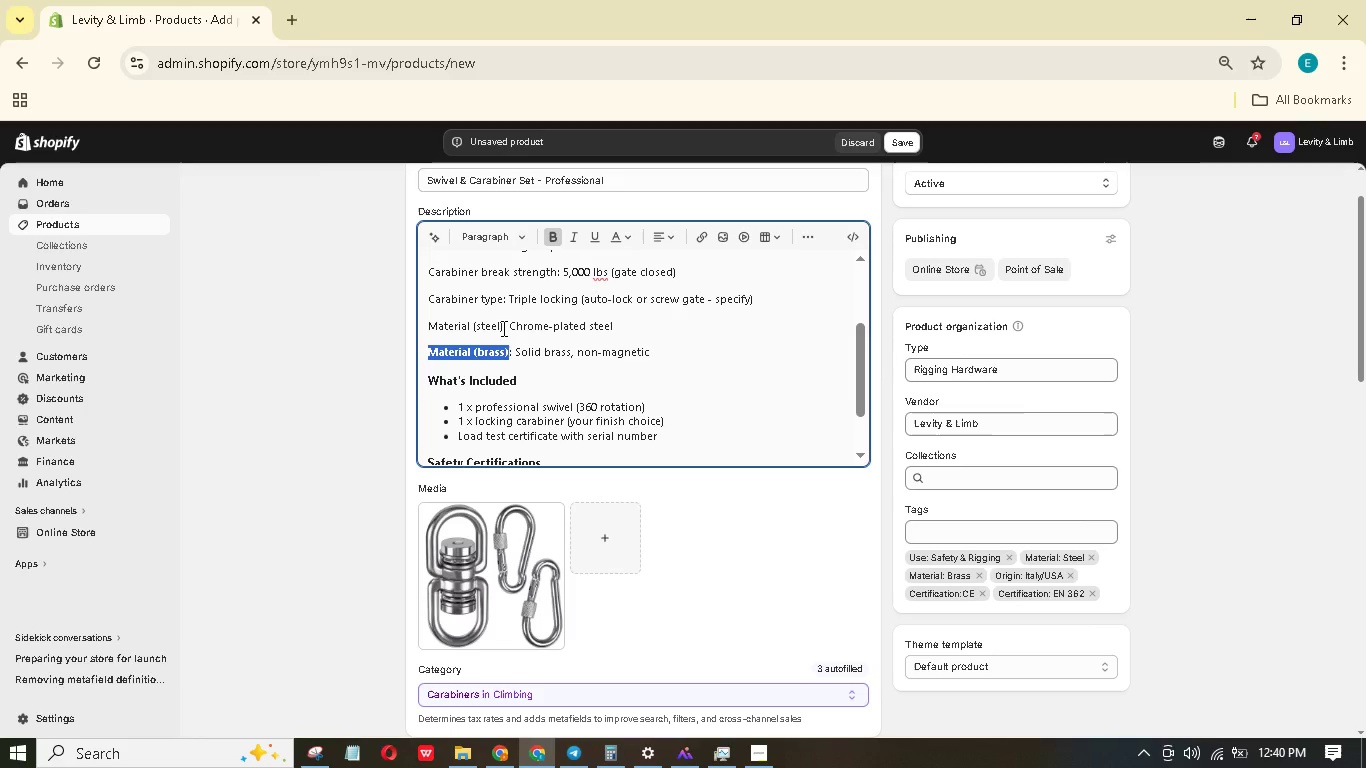 
left_click_drag(start_coordinate=[502, 328], to_coordinate=[420, 322])
 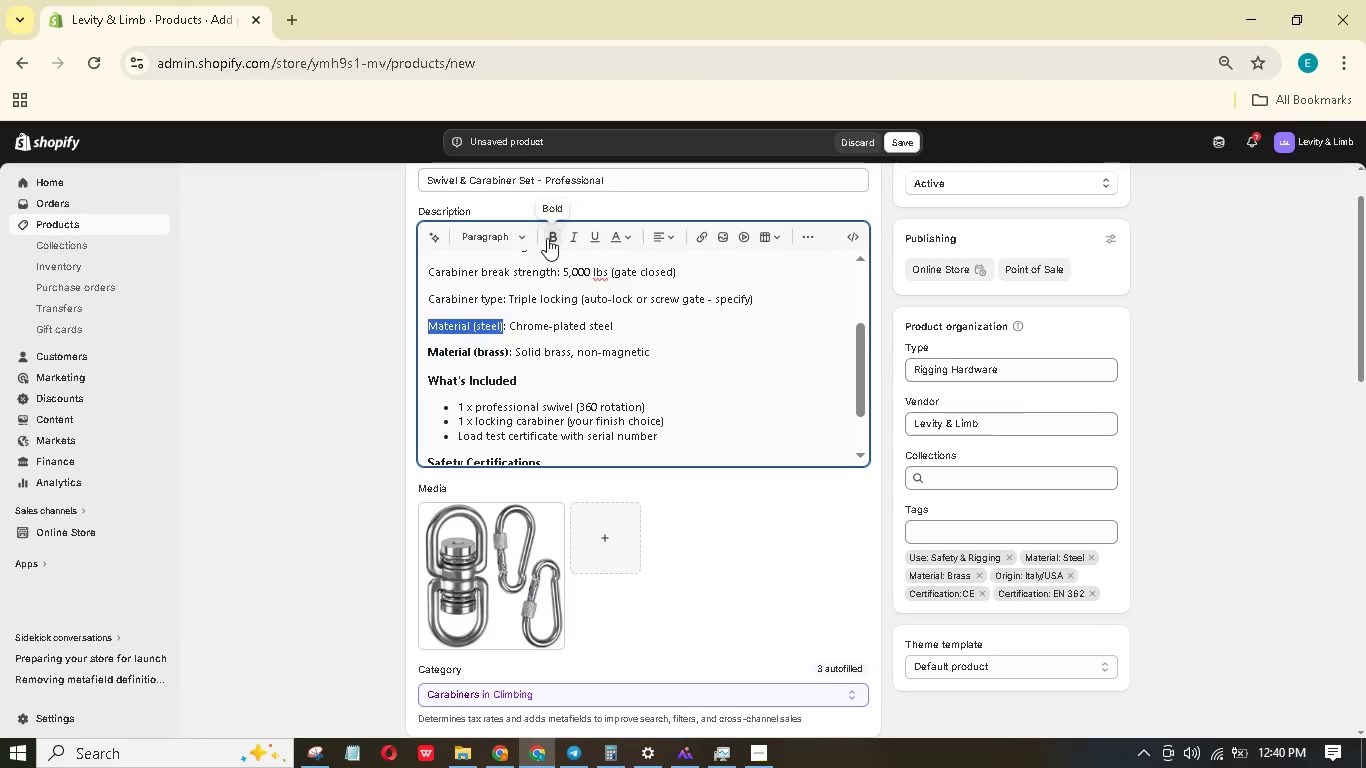 
left_click([547, 238])
 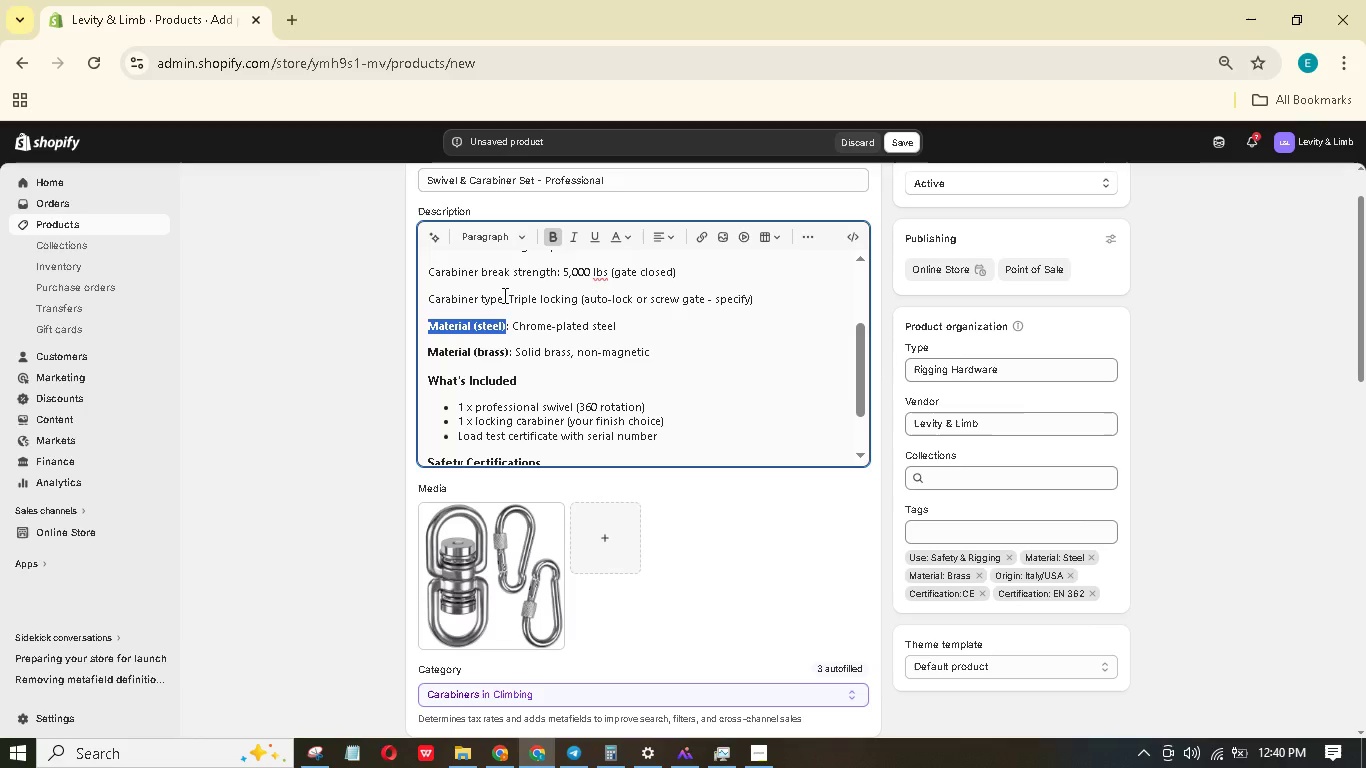 
left_click_drag(start_coordinate=[503, 295], to_coordinate=[428, 294])
 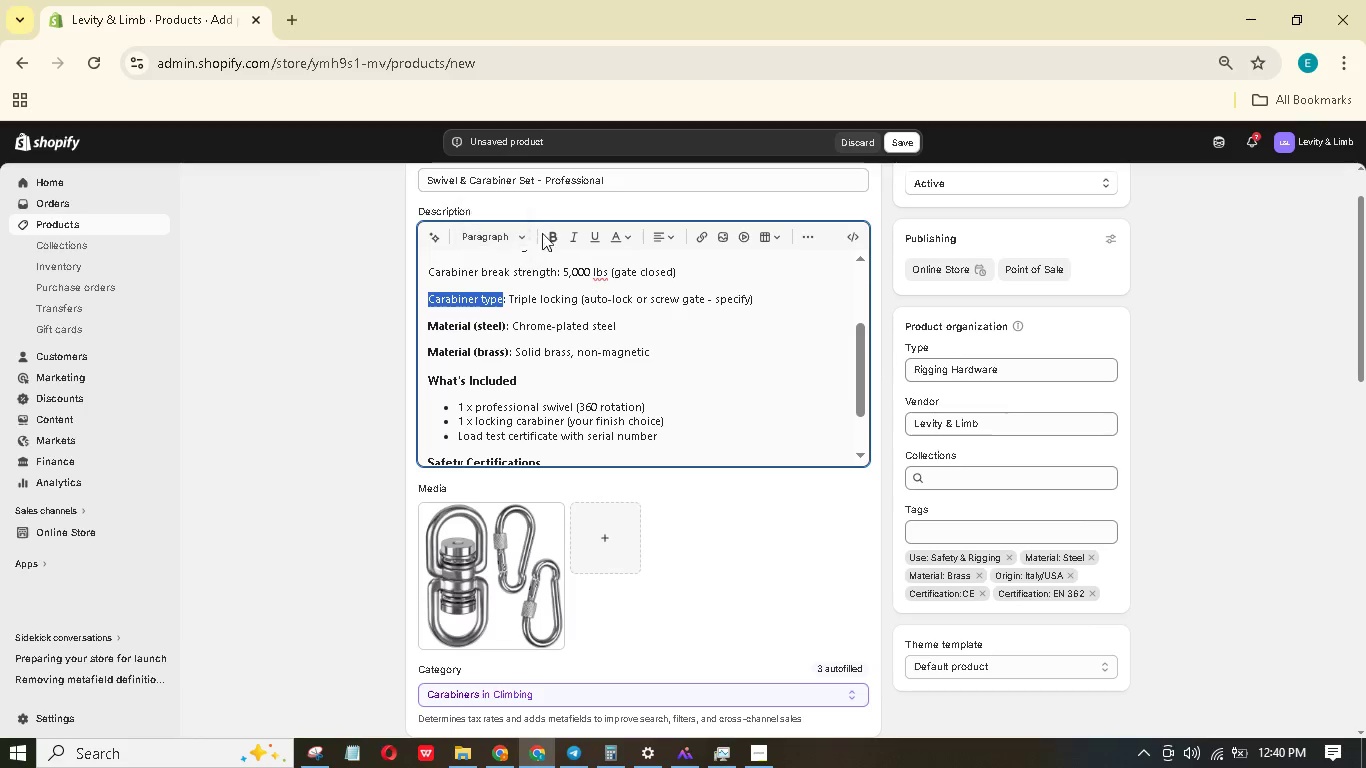 
left_click([545, 232])
 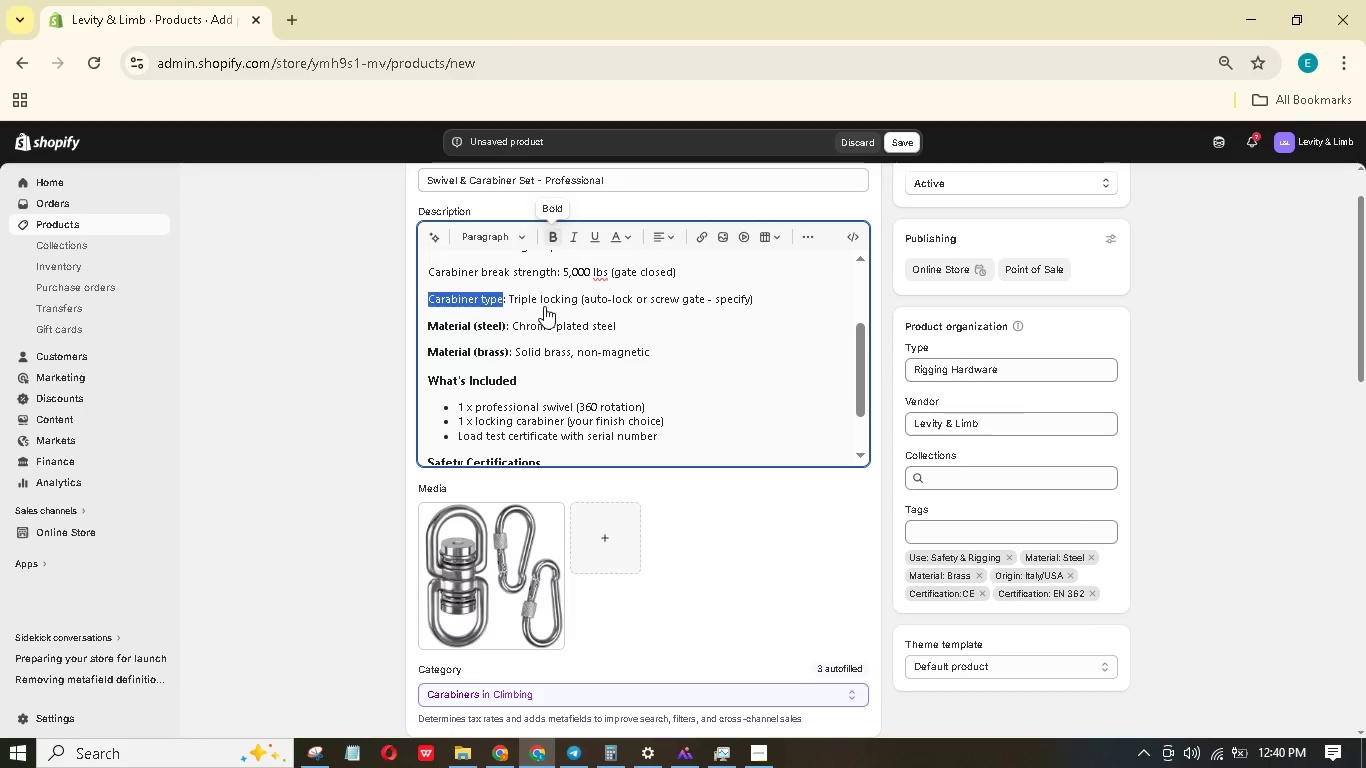 
scroll: coordinate [544, 306], scroll_direction: up, amount: 1.0
 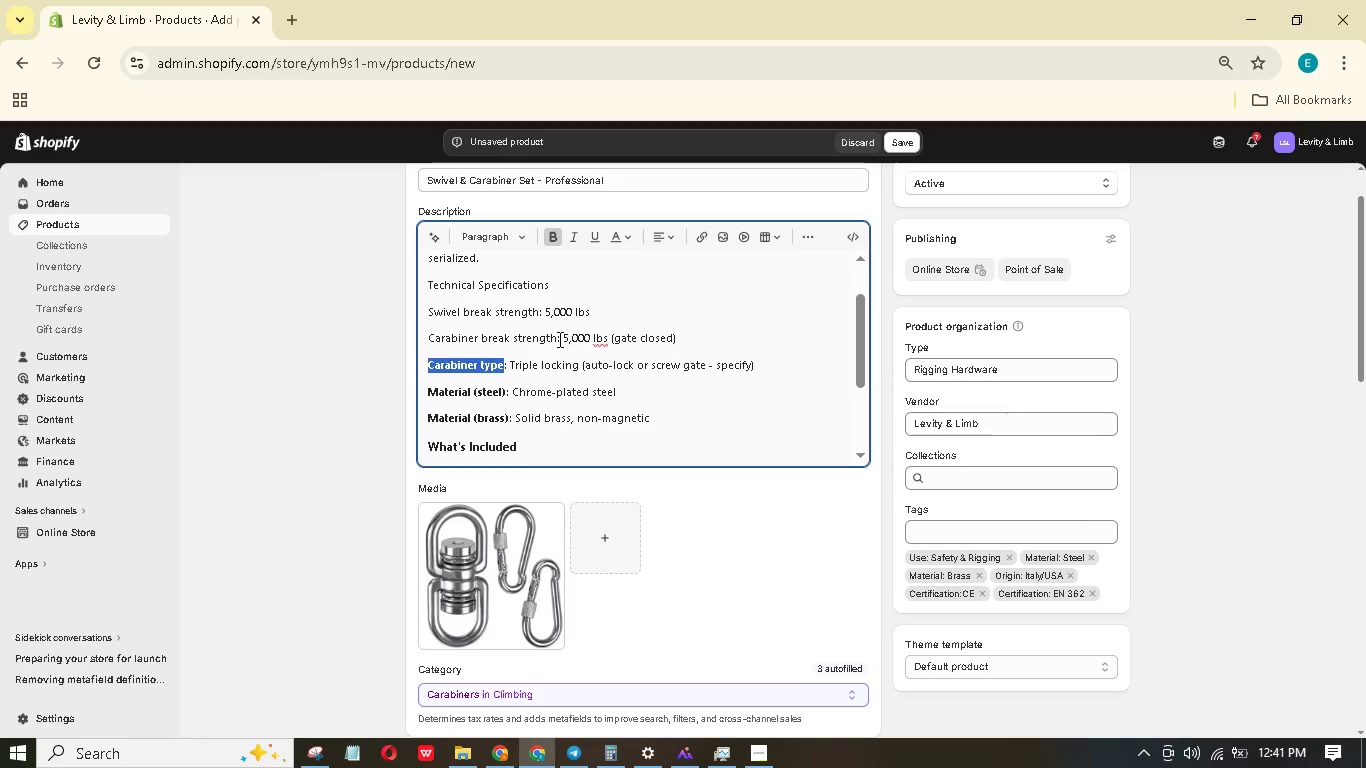 
left_click_drag(start_coordinate=[557, 339], to_coordinate=[424, 335])
 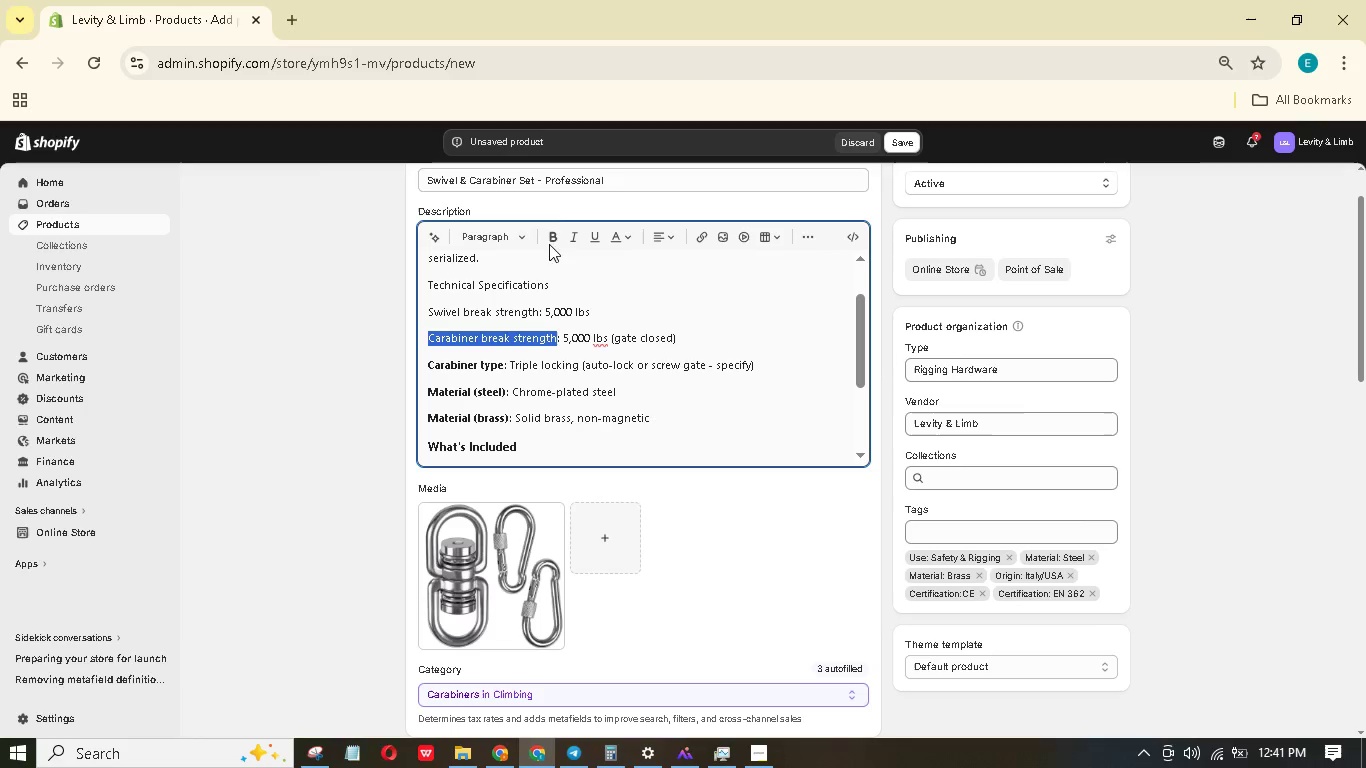 
left_click([551, 242])
 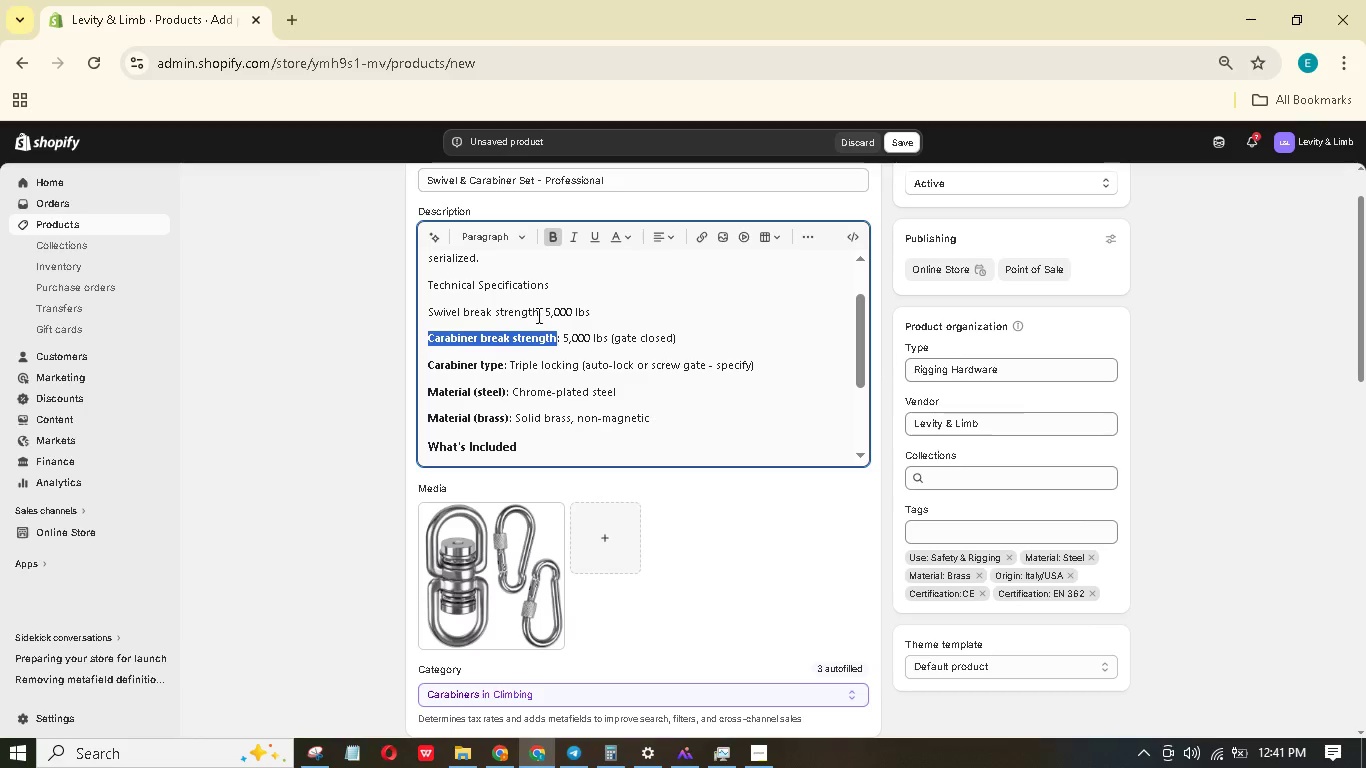 
left_click_drag(start_coordinate=[537, 315], to_coordinate=[429, 310])
 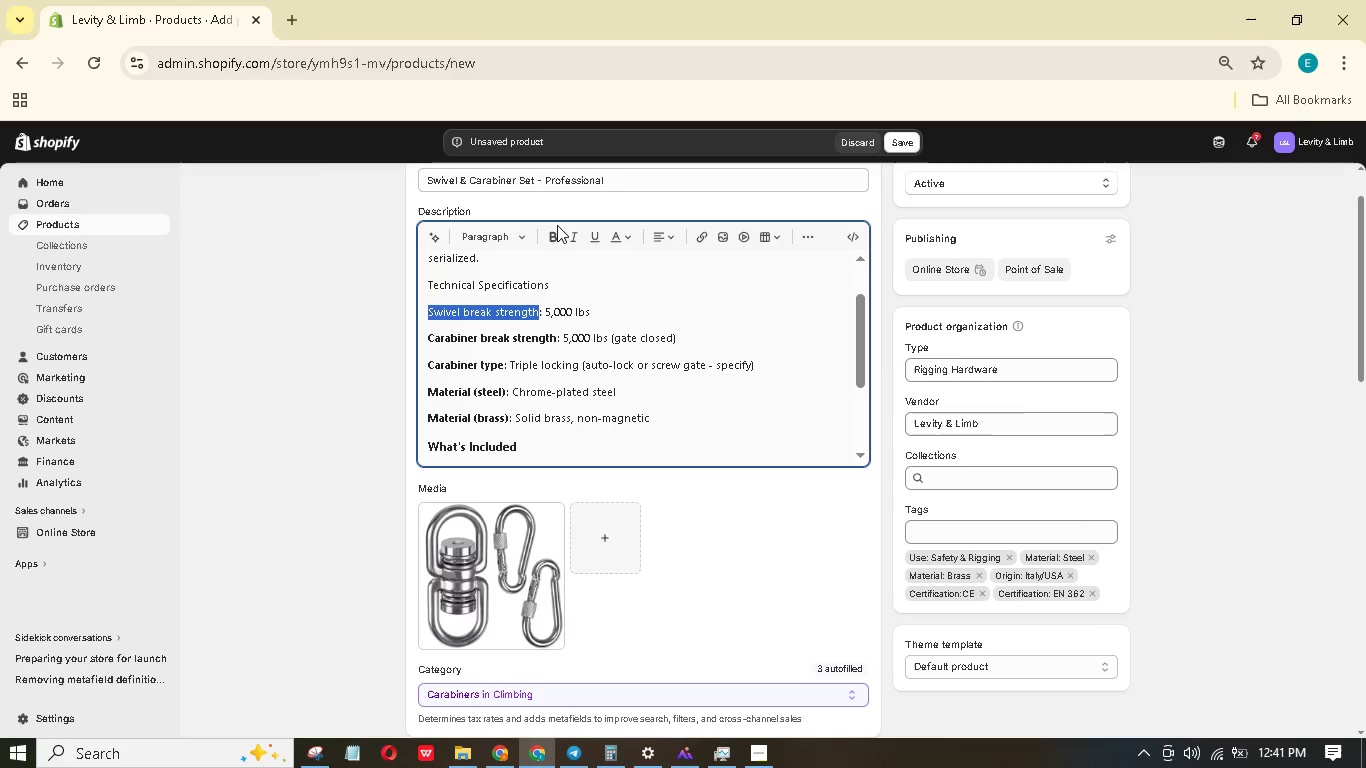 
left_click([557, 224])
 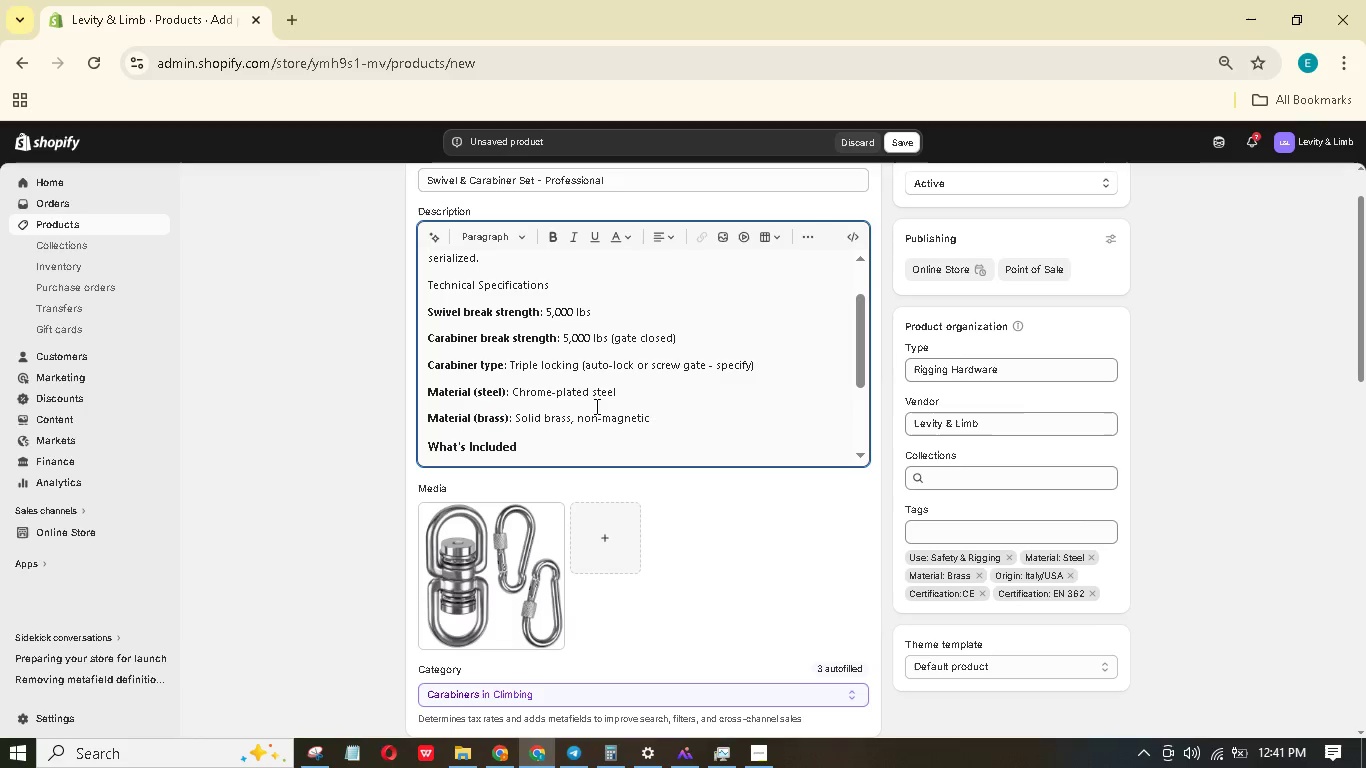 
left_click_drag(start_coordinate=[675, 416], to_coordinate=[418, 310])
 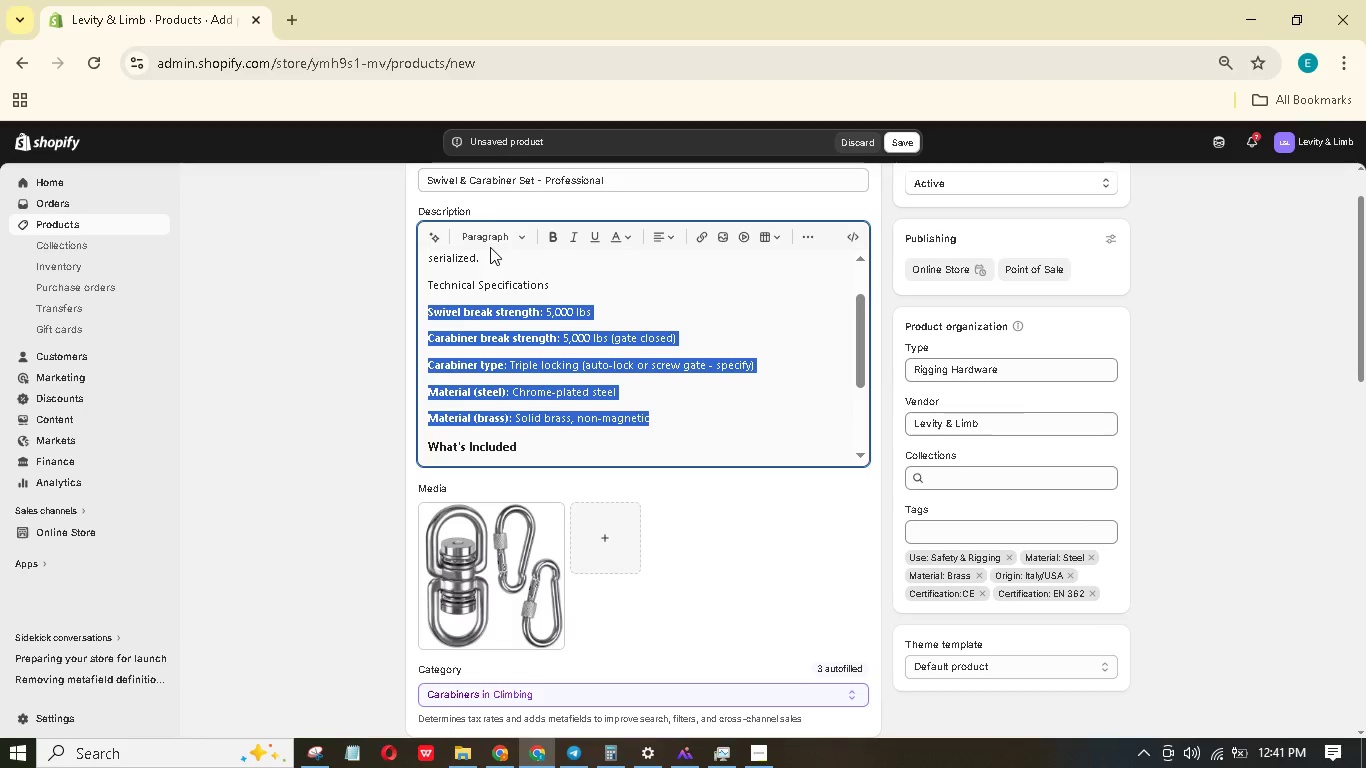 
left_click([515, 235])
 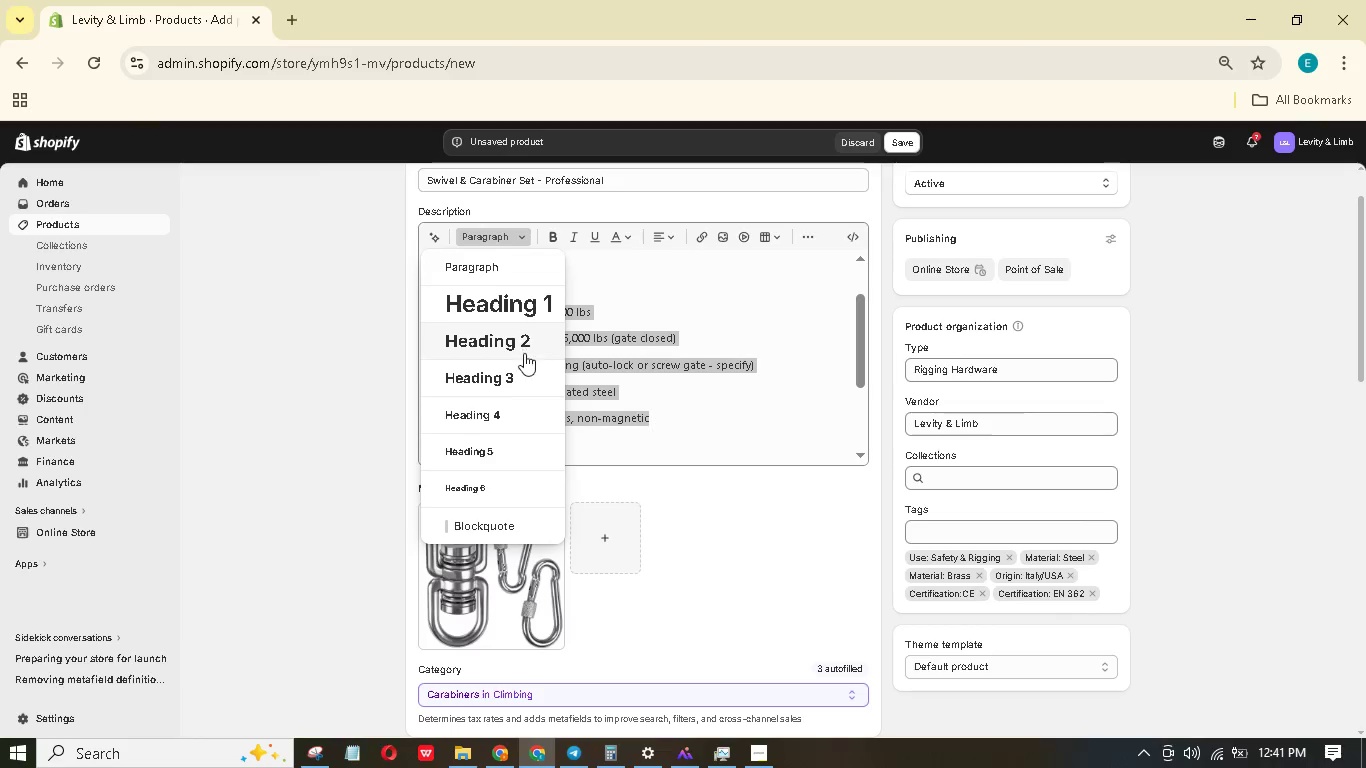 
left_click([524, 356])
 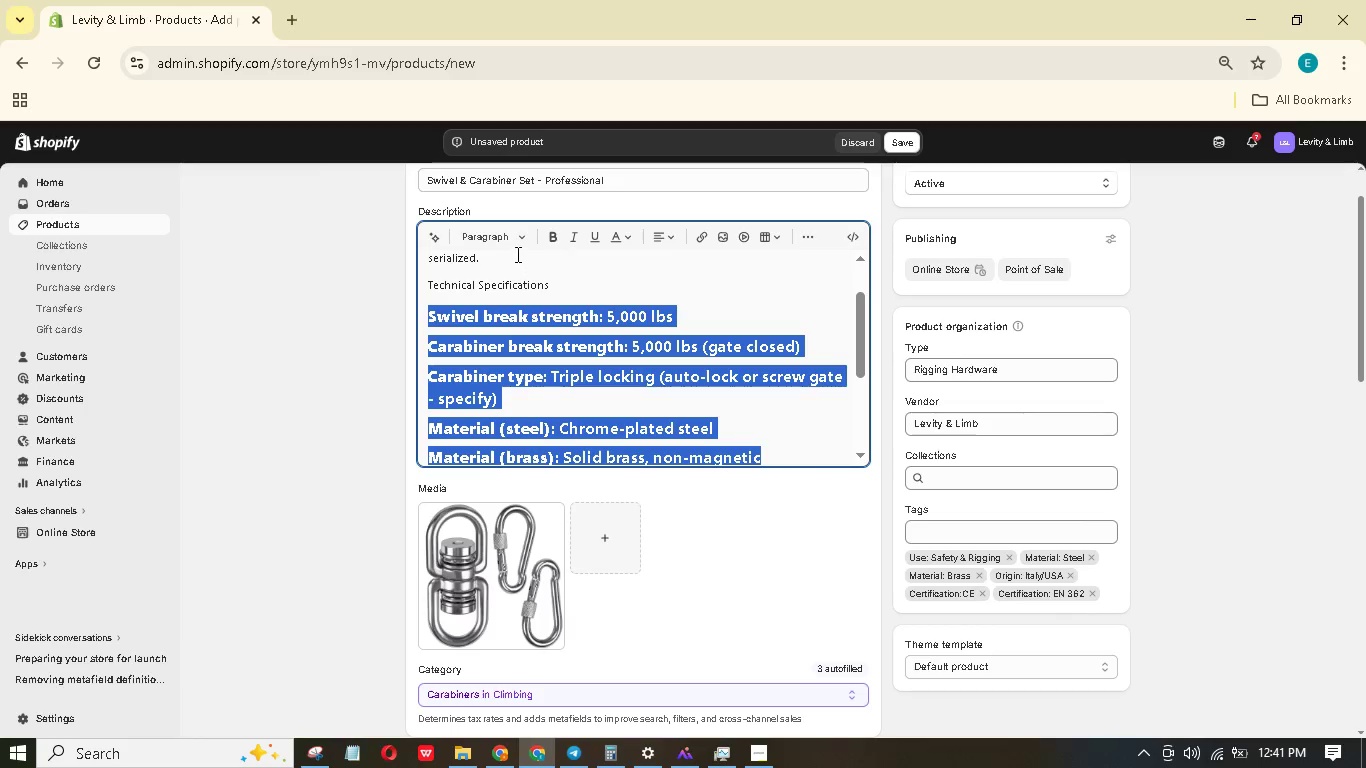 
left_click([520, 245])
 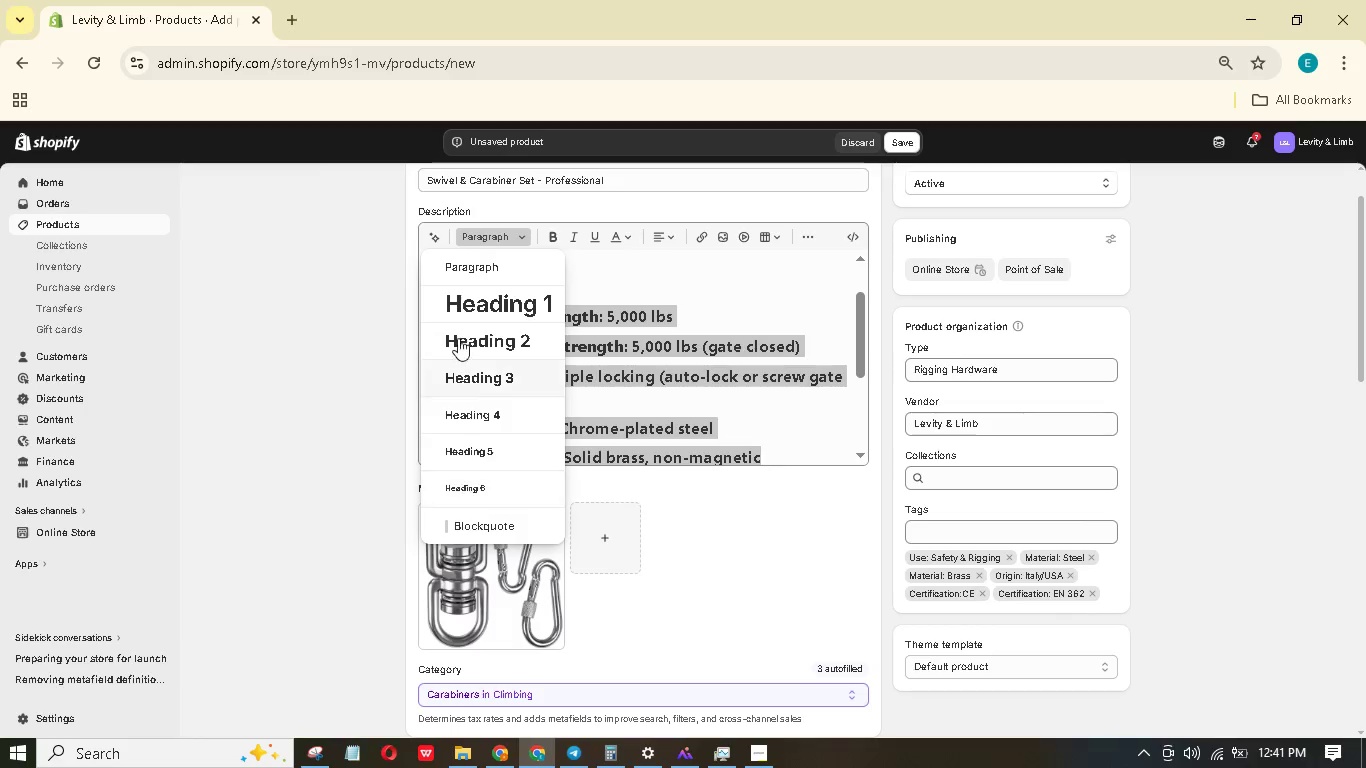 
left_click([468, 272])
 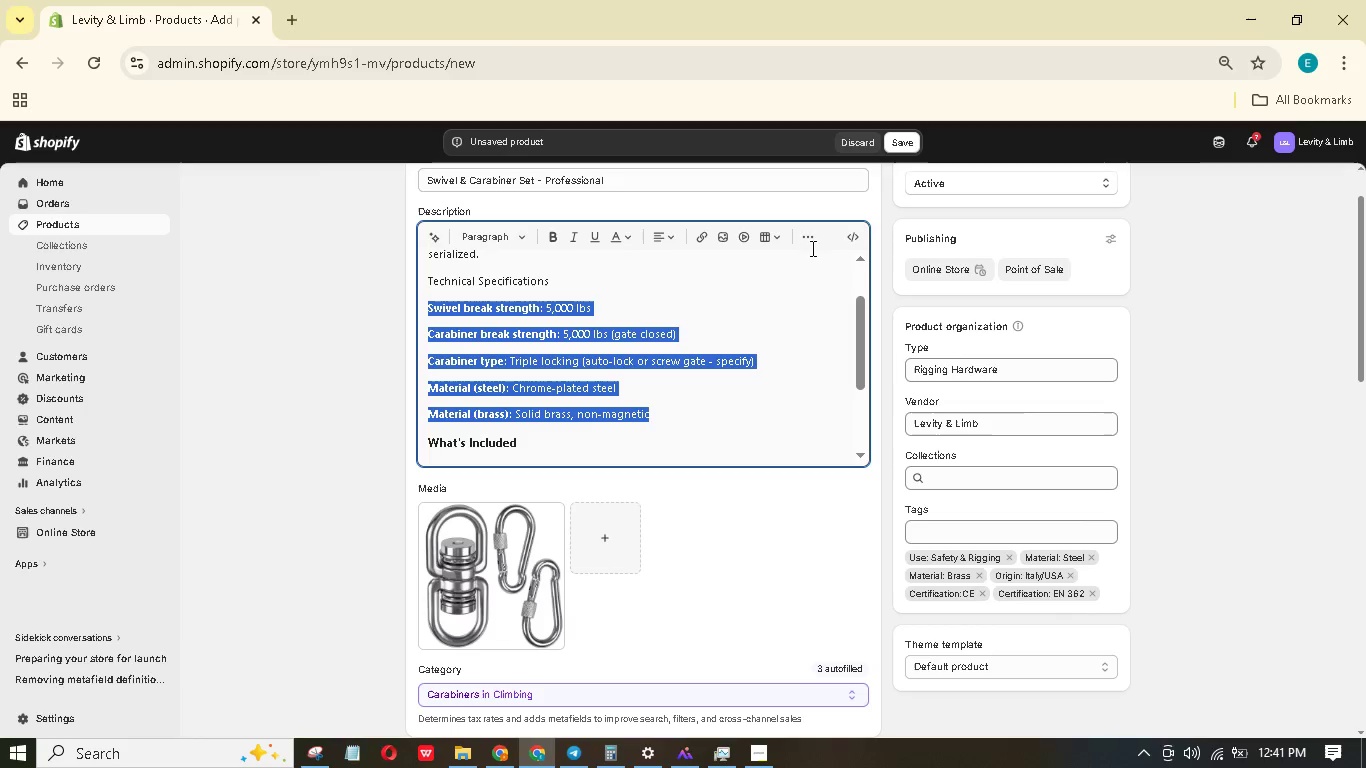 
left_click([814, 238])
 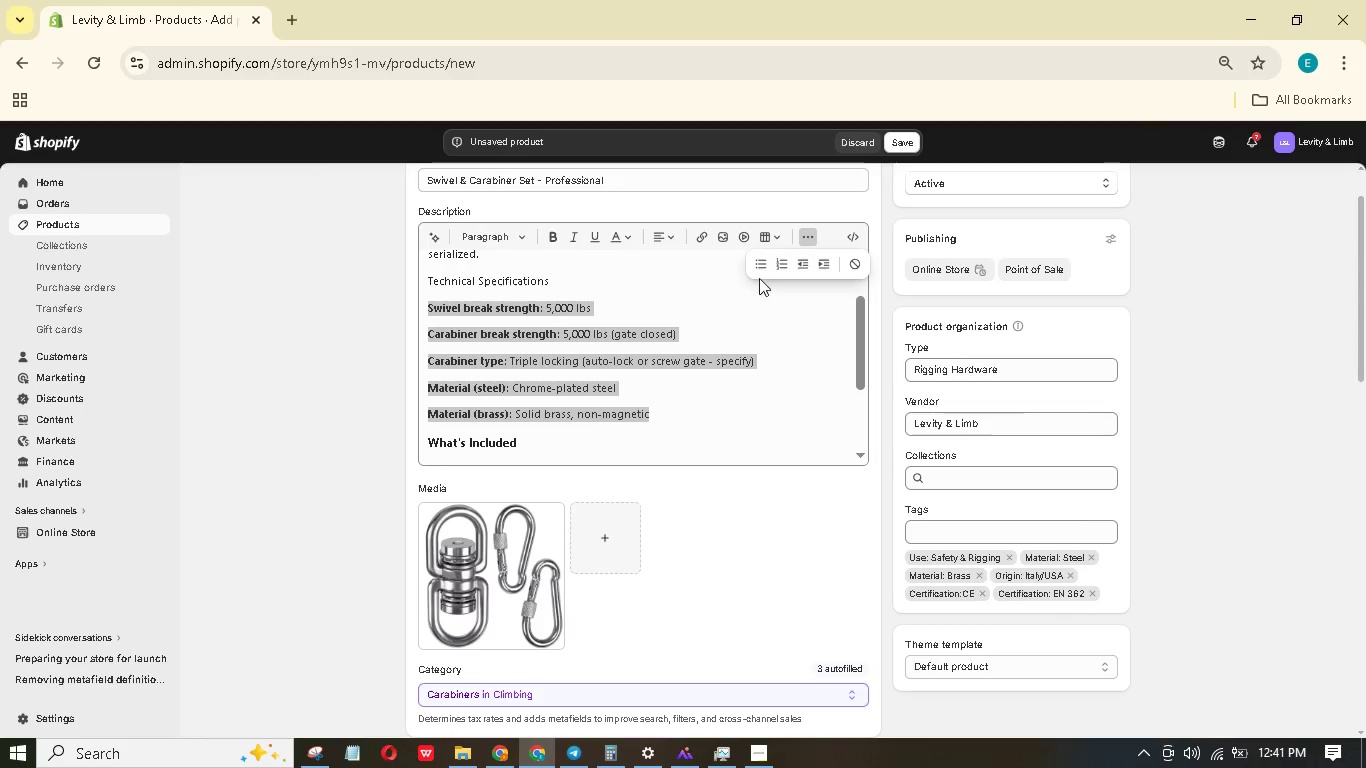 
left_click([759, 264])
 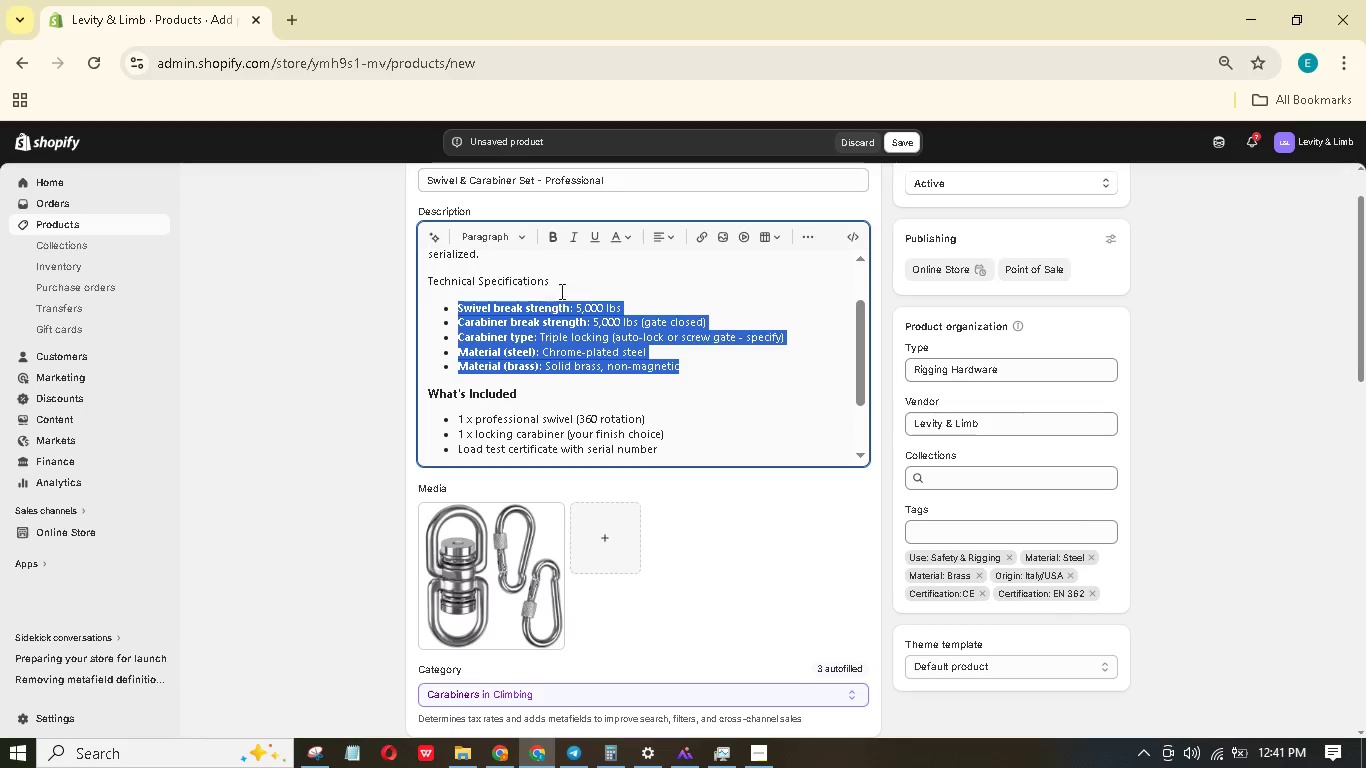 
left_click_drag(start_coordinate=[570, 276], to_coordinate=[394, 298])
 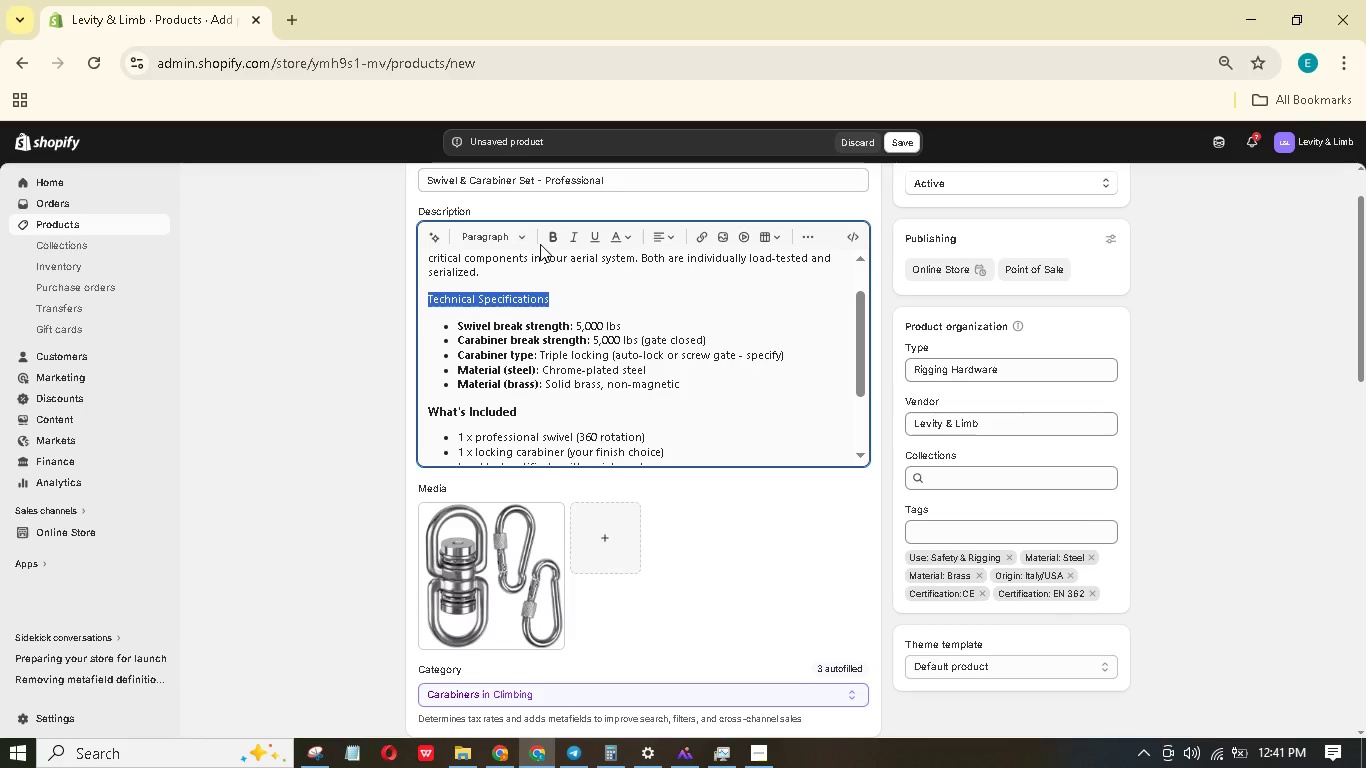 
left_click([524, 235])
 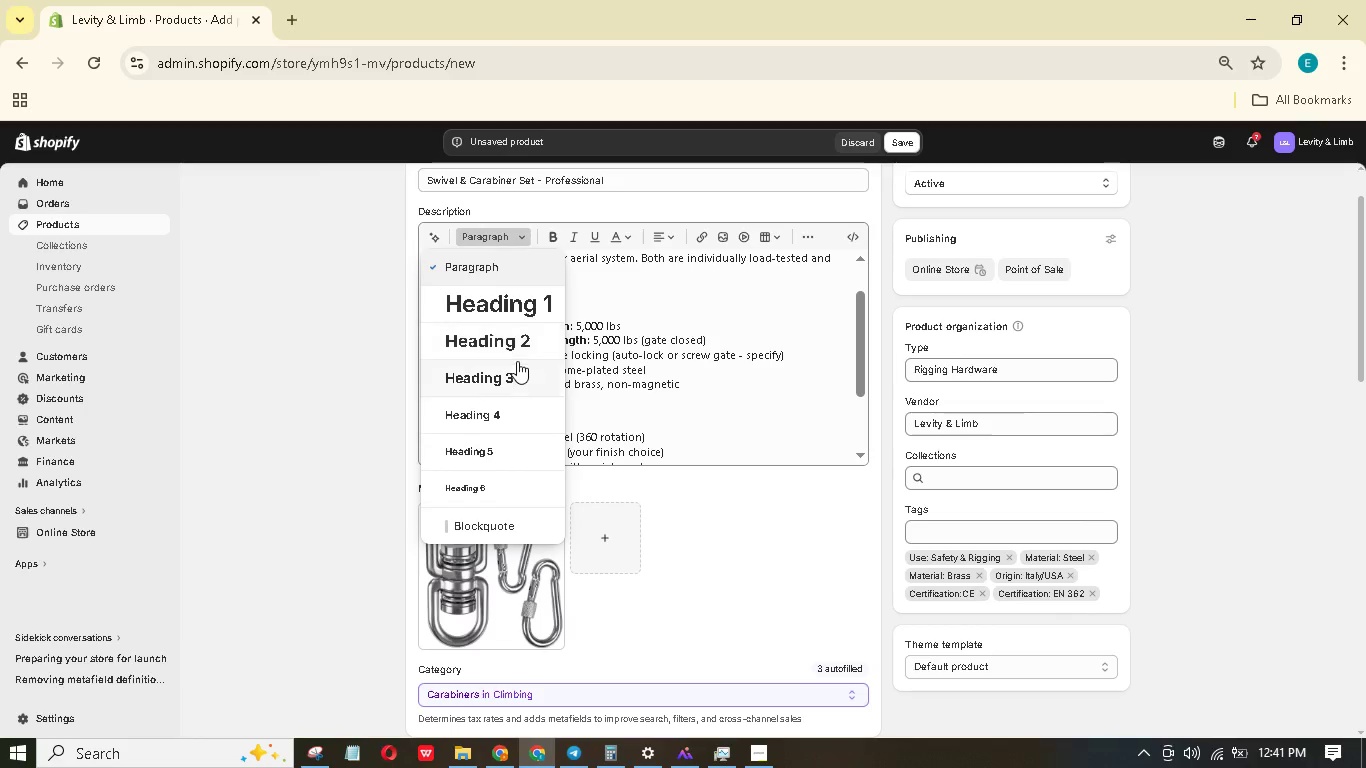 
left_click([517, 370])
 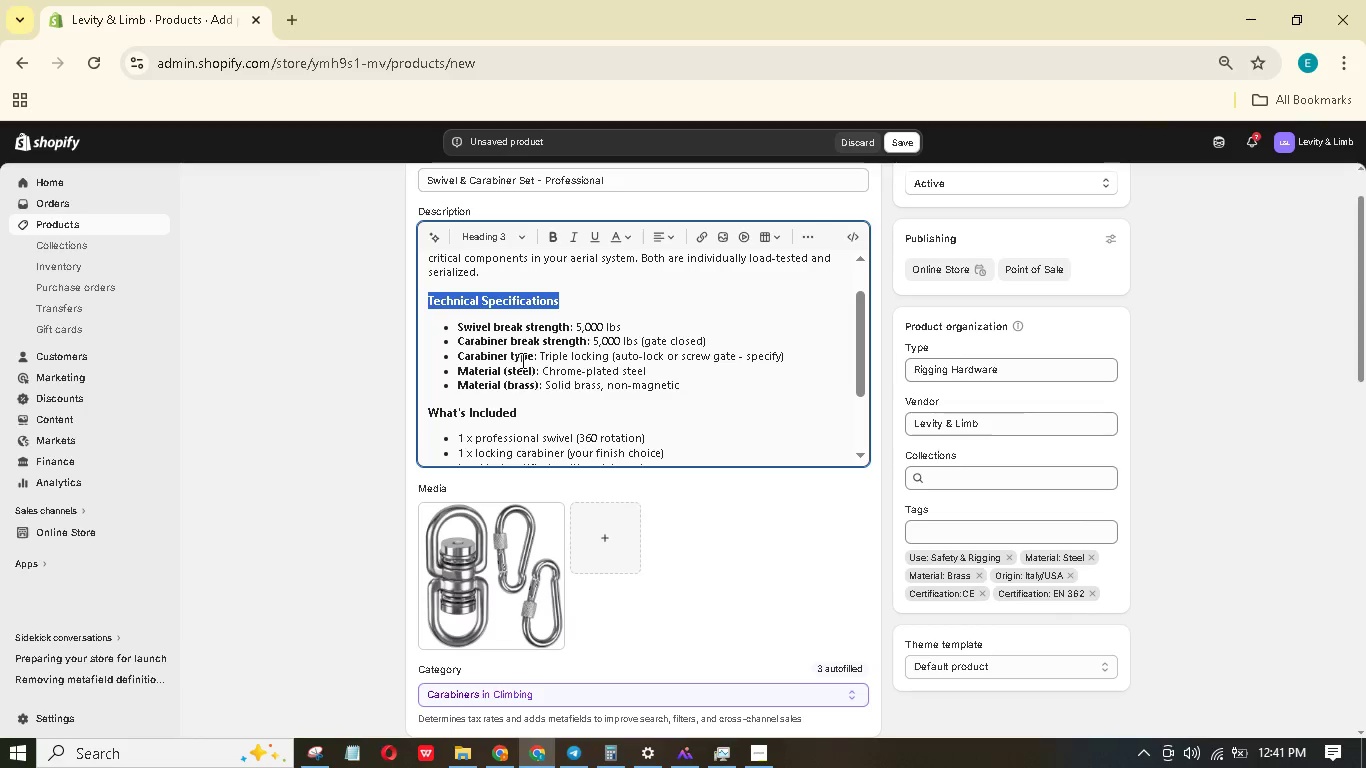 
scroll: coordinate [523, 360], scroll_direction: up, amount: 2.0
 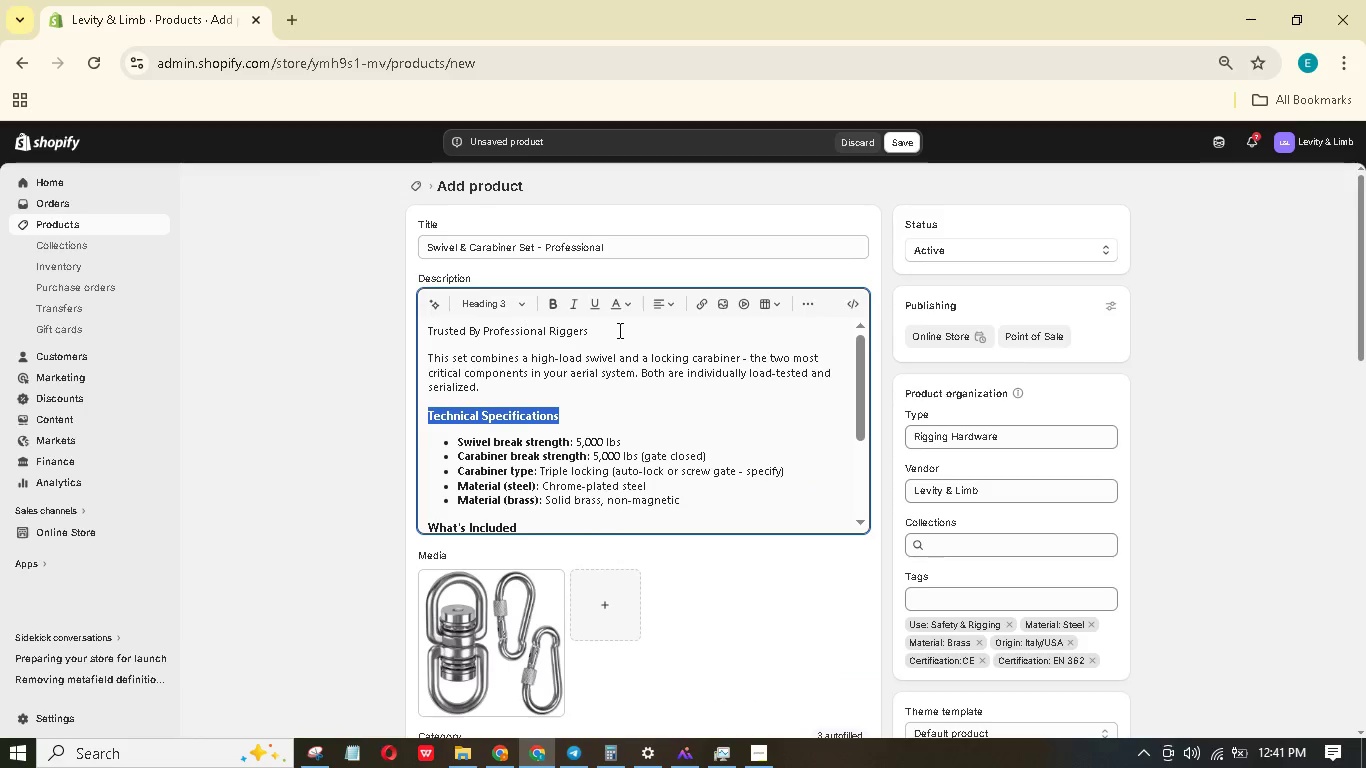 
left_click_drag(start_coordinate=[612, 332], to_coordinate=[407, 321])
 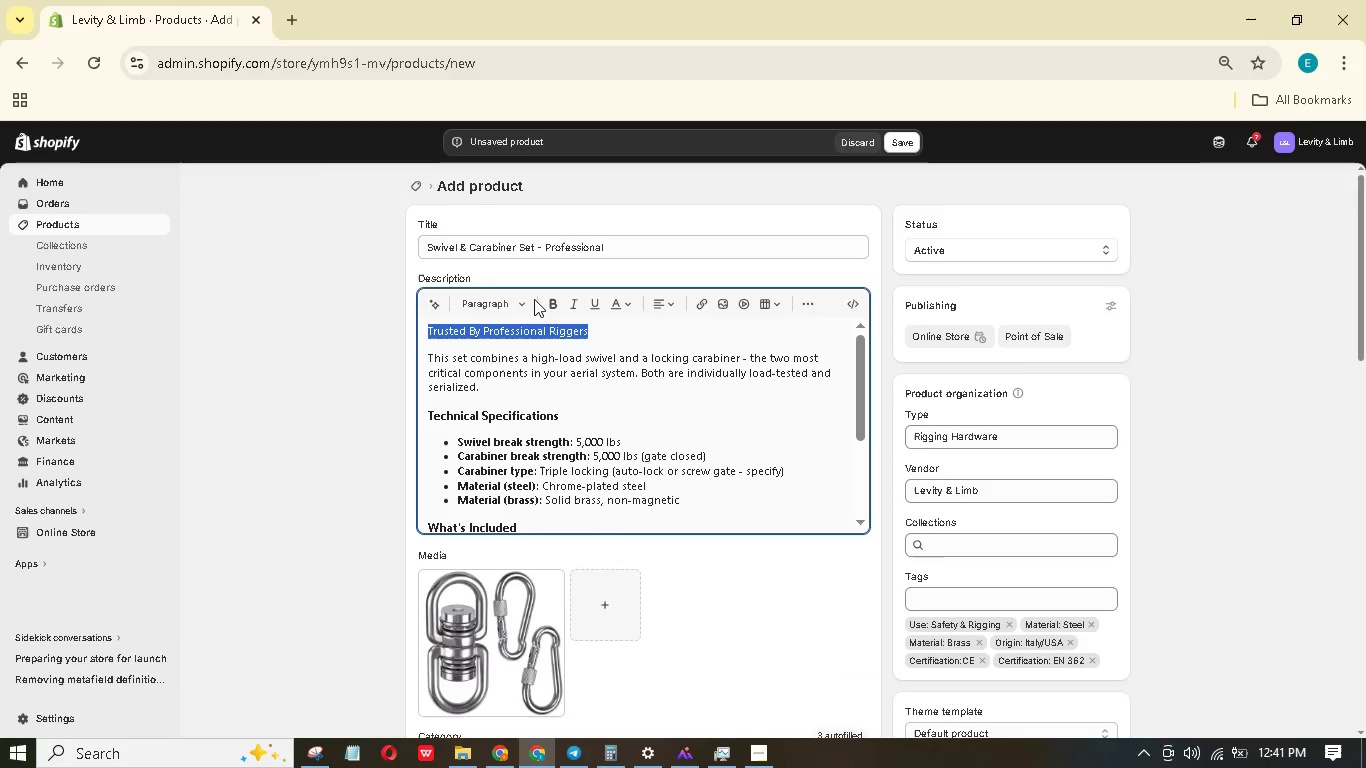 
left_click([520, 310])
 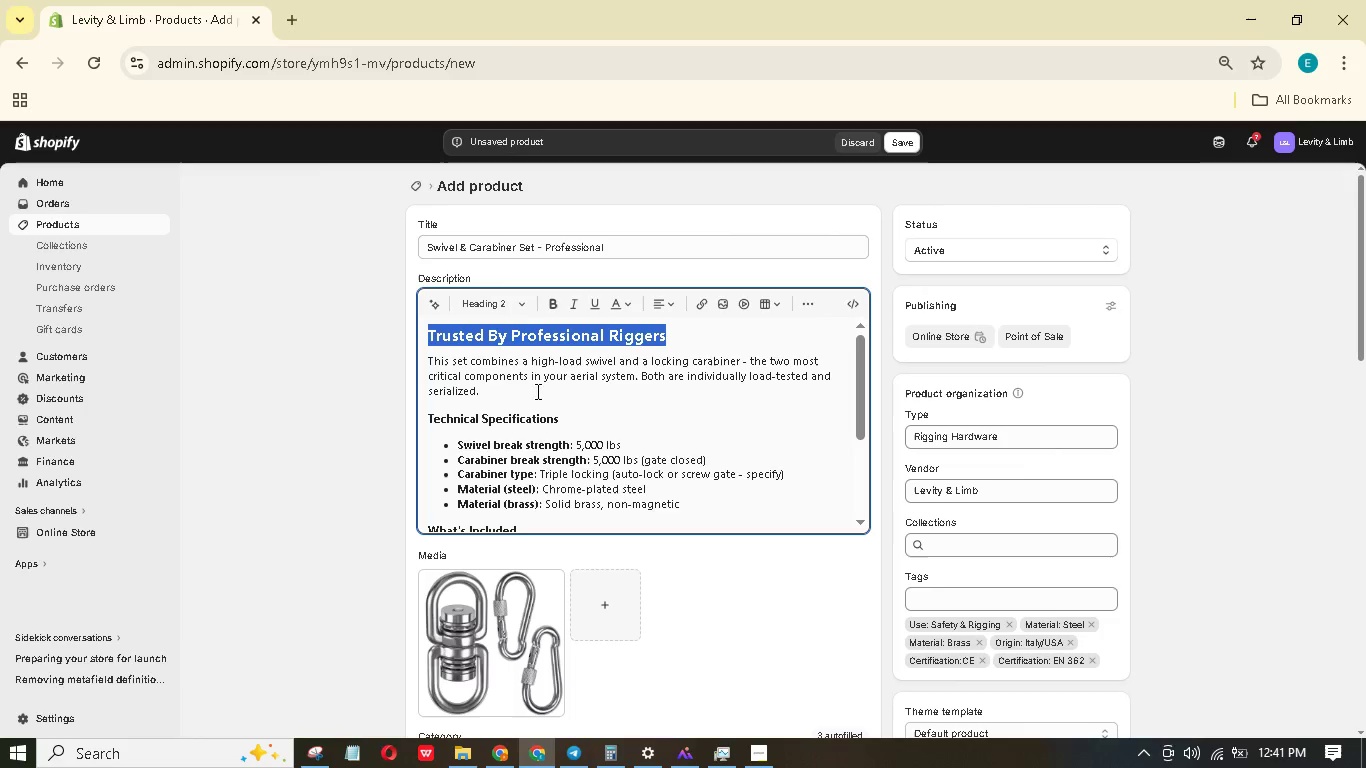 
left_click([656, 410])
 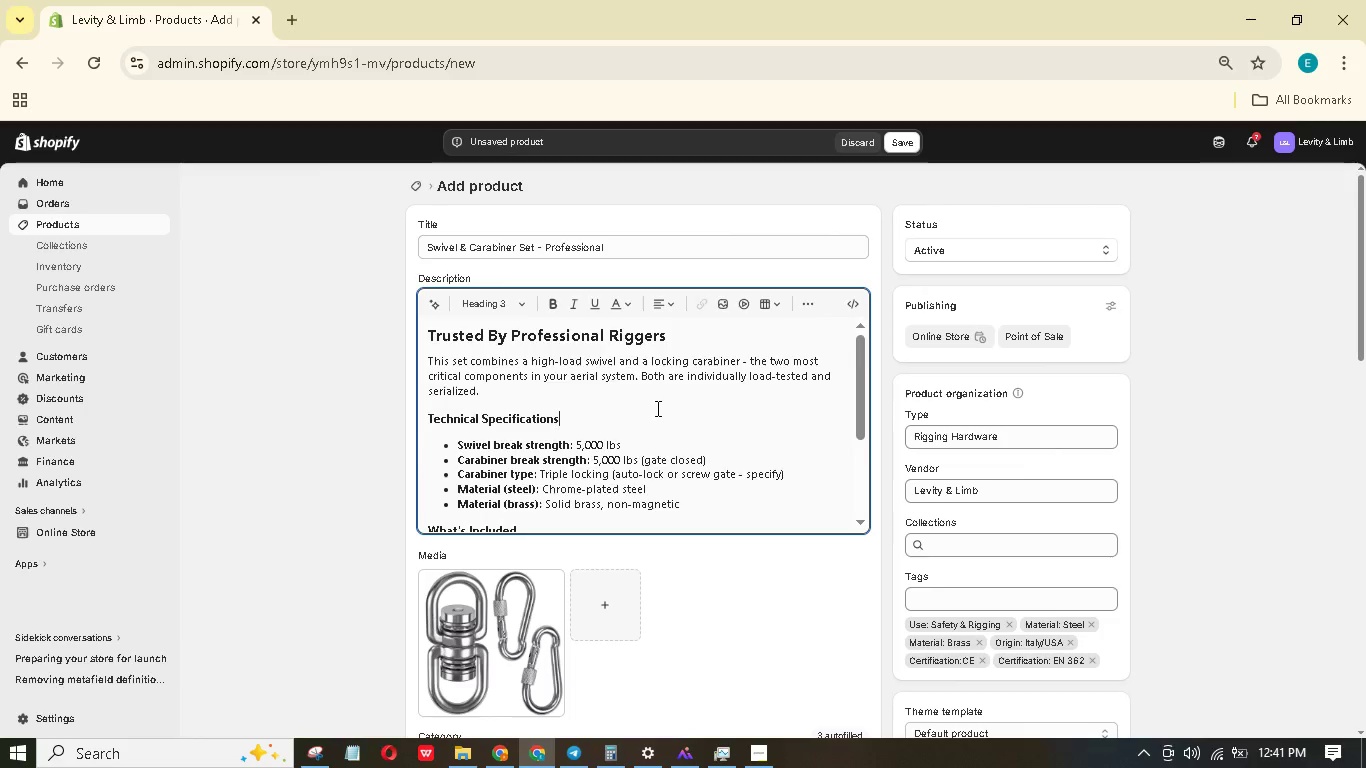 
scroll: coordinate [667, 414], scroll_direction: down, amount: 21.0
 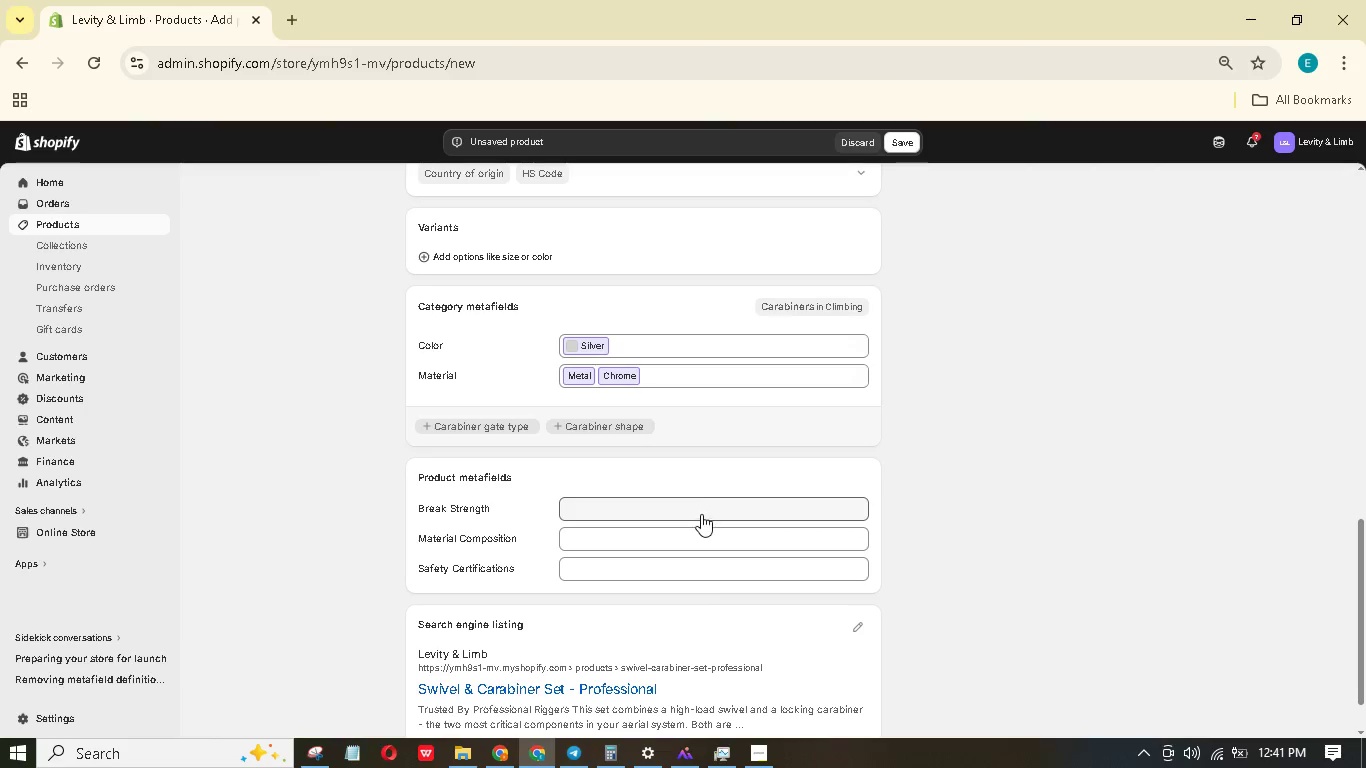 
left_click([697, 506])
 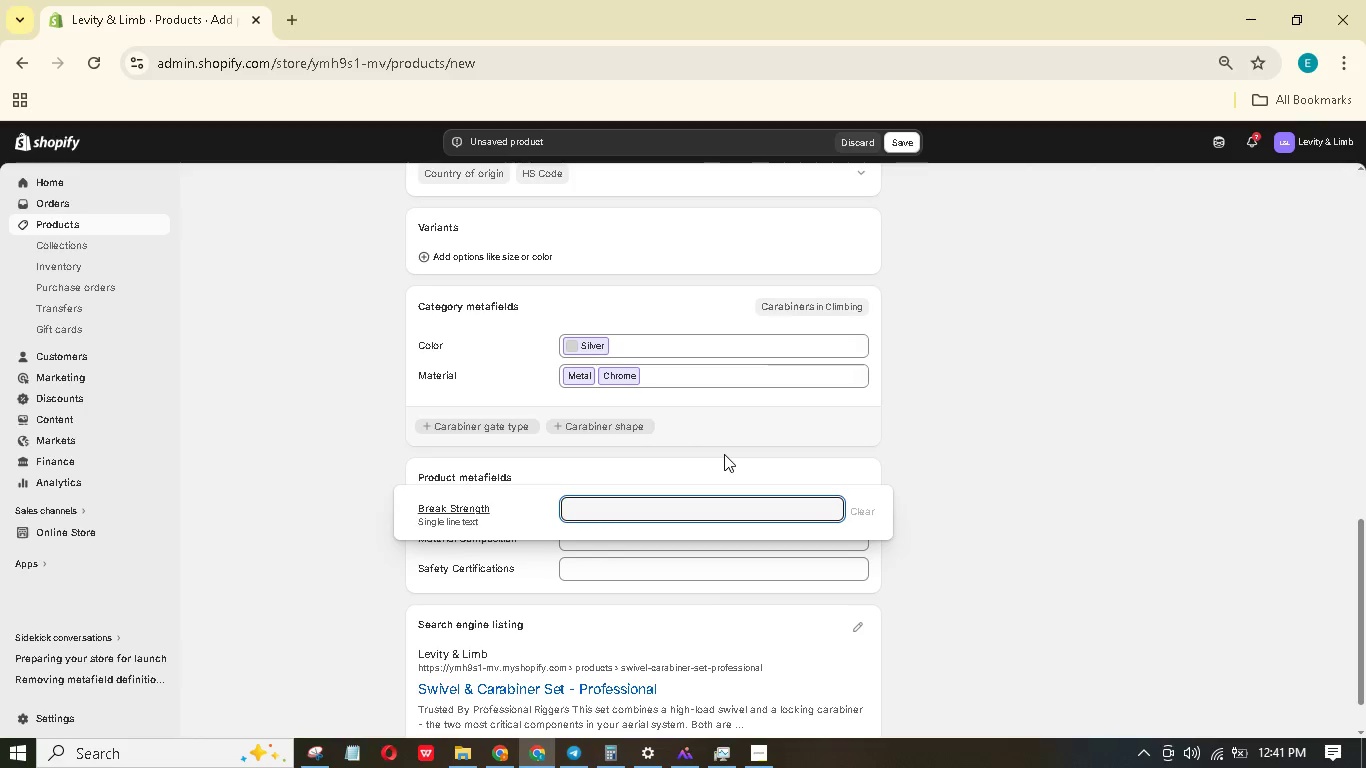 
type(5,000 lbs)
 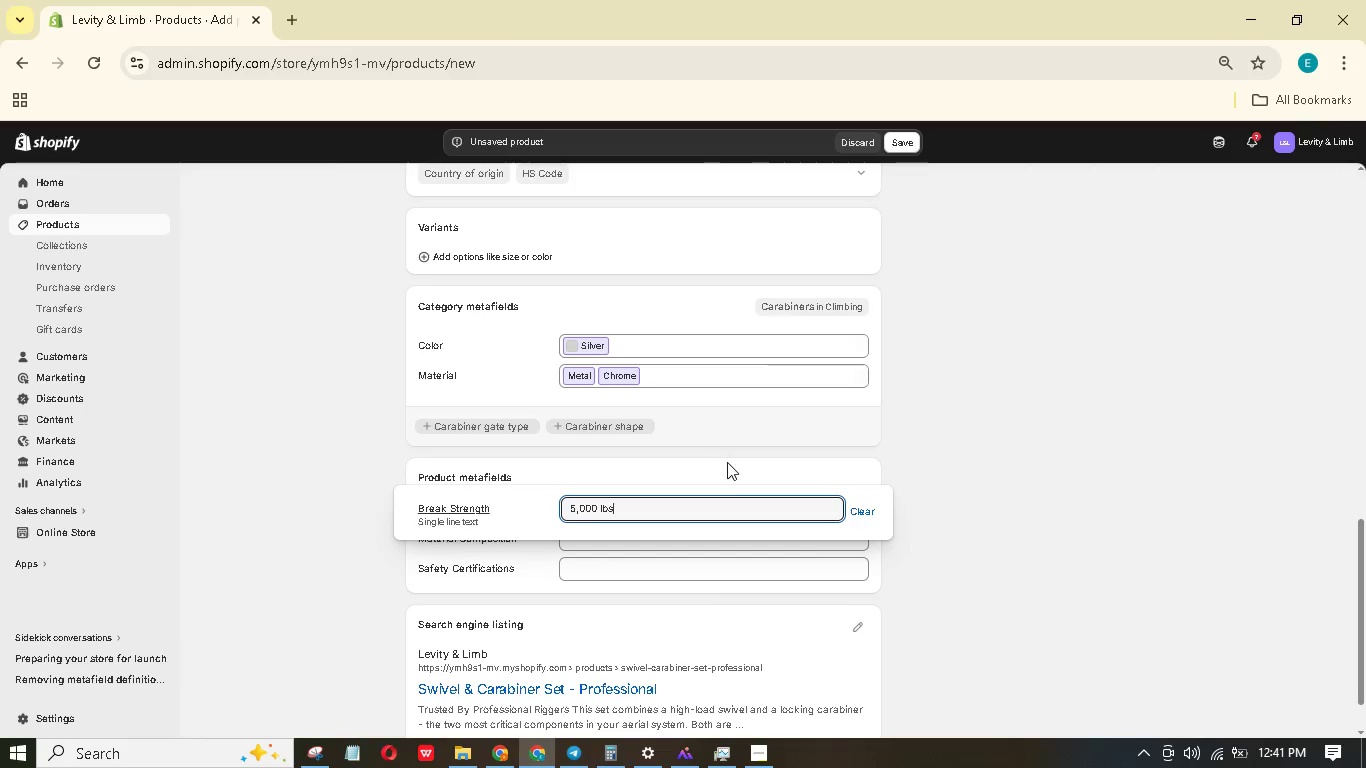 
left_click_drag(start_coordinate=[1095, 607], to_coordinate=[1087, 606])
 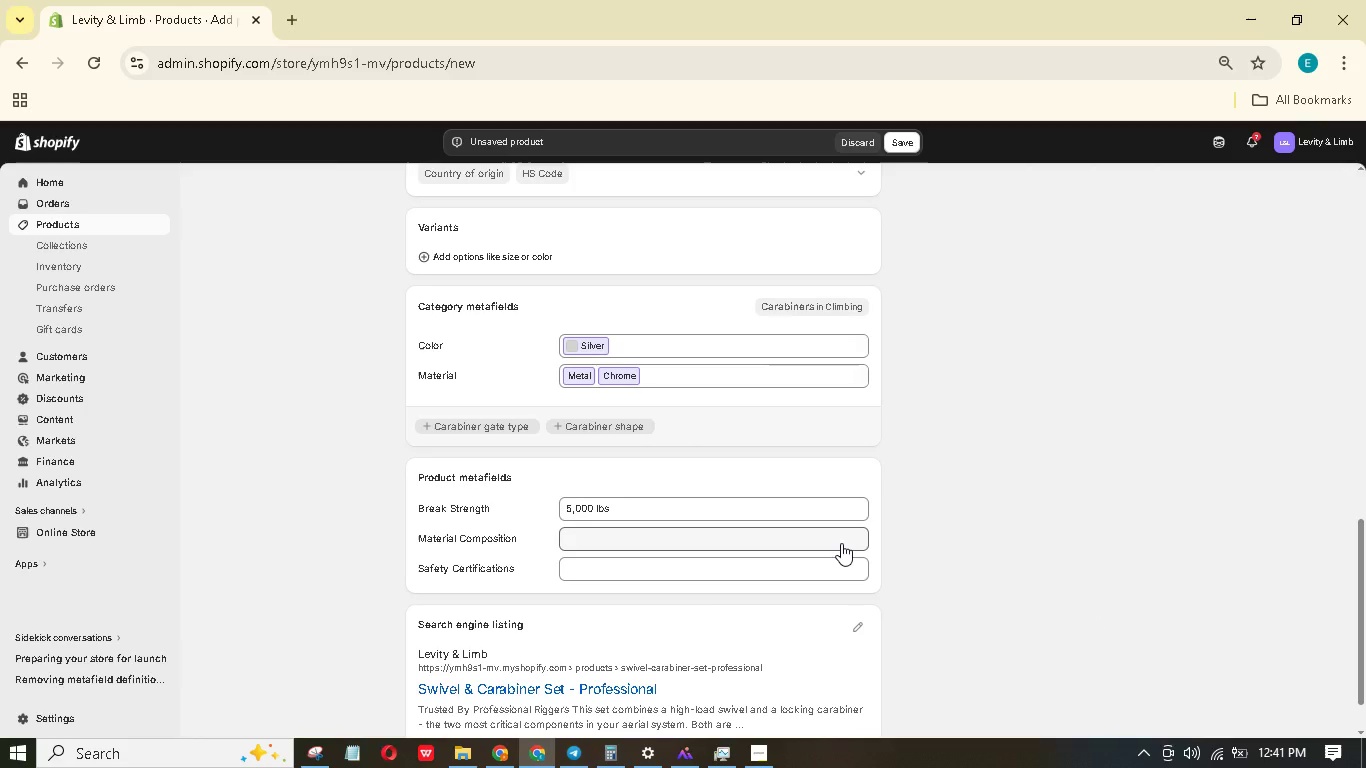 
left_click([841, 543])
 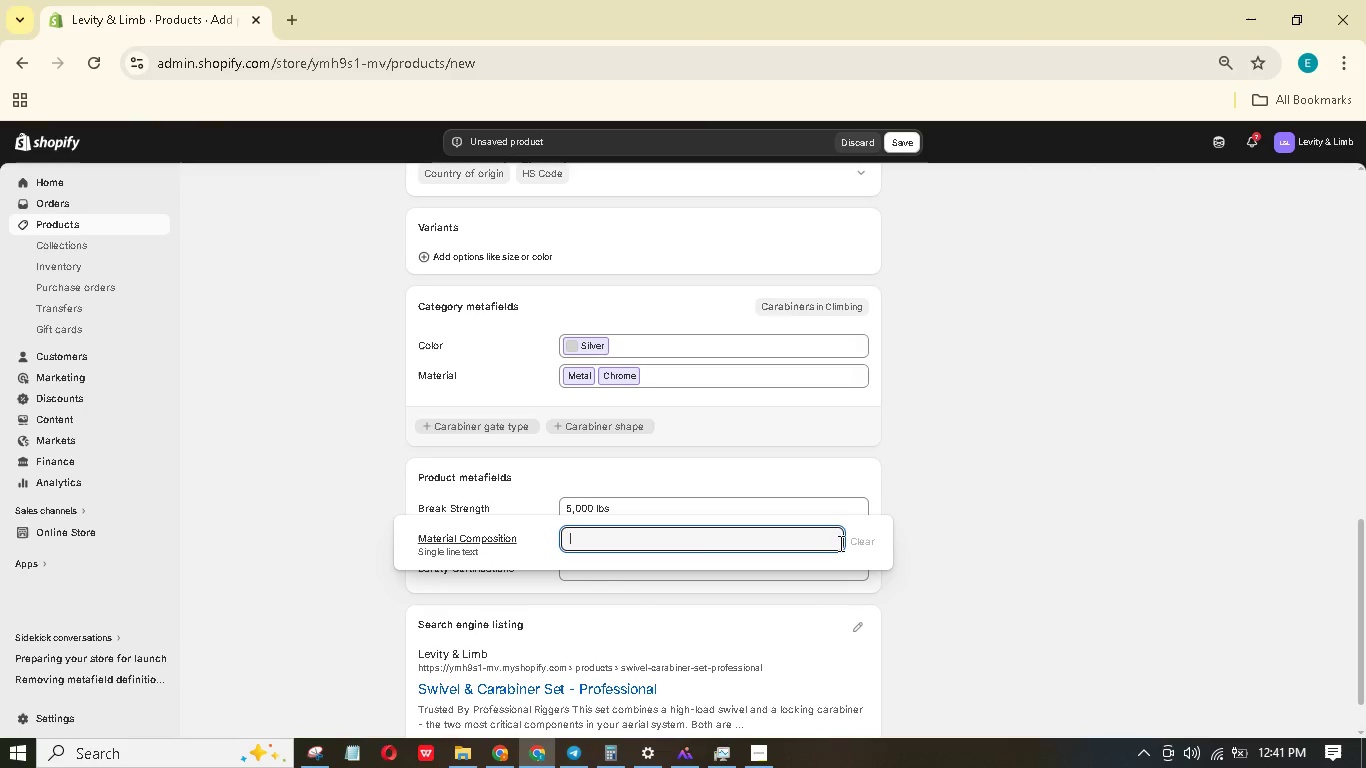 
type(Chrome-plated steel or solid brass)
 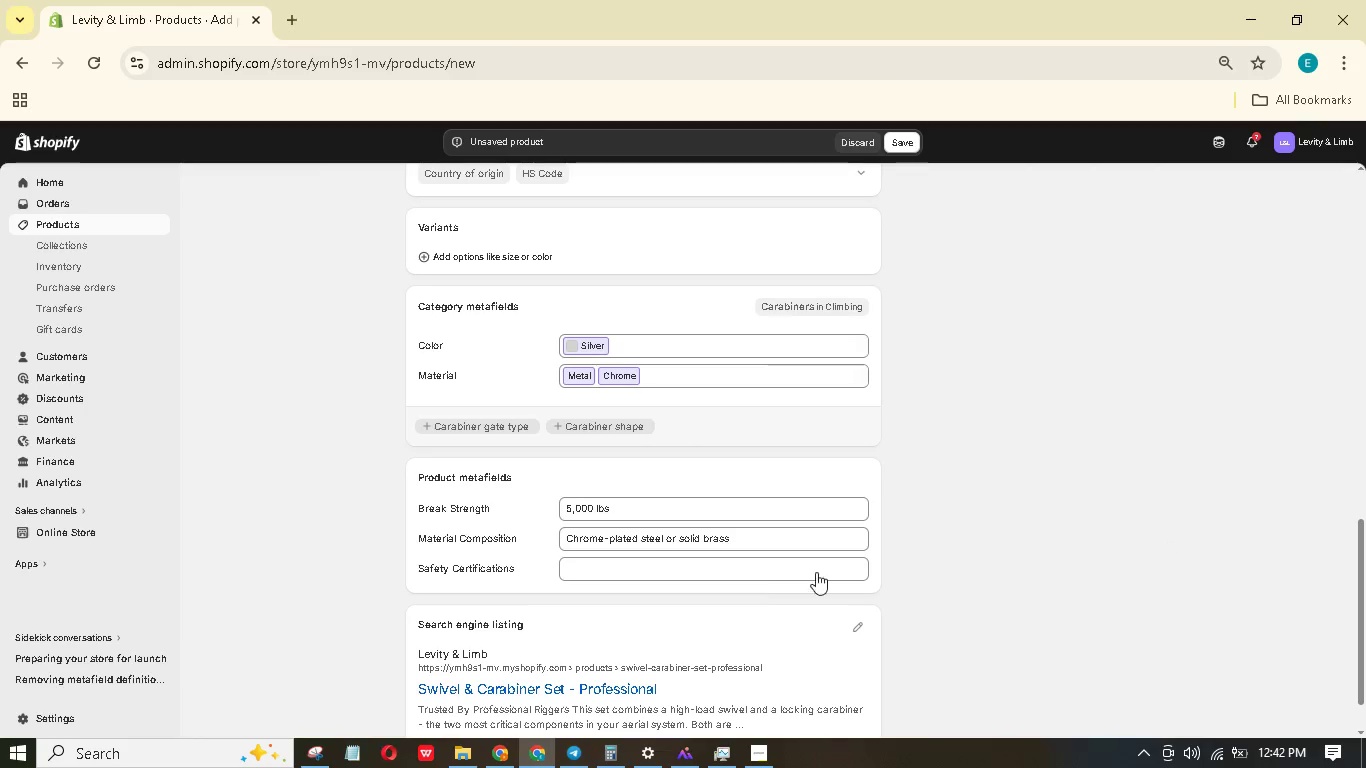 
left_click([754, 571])
 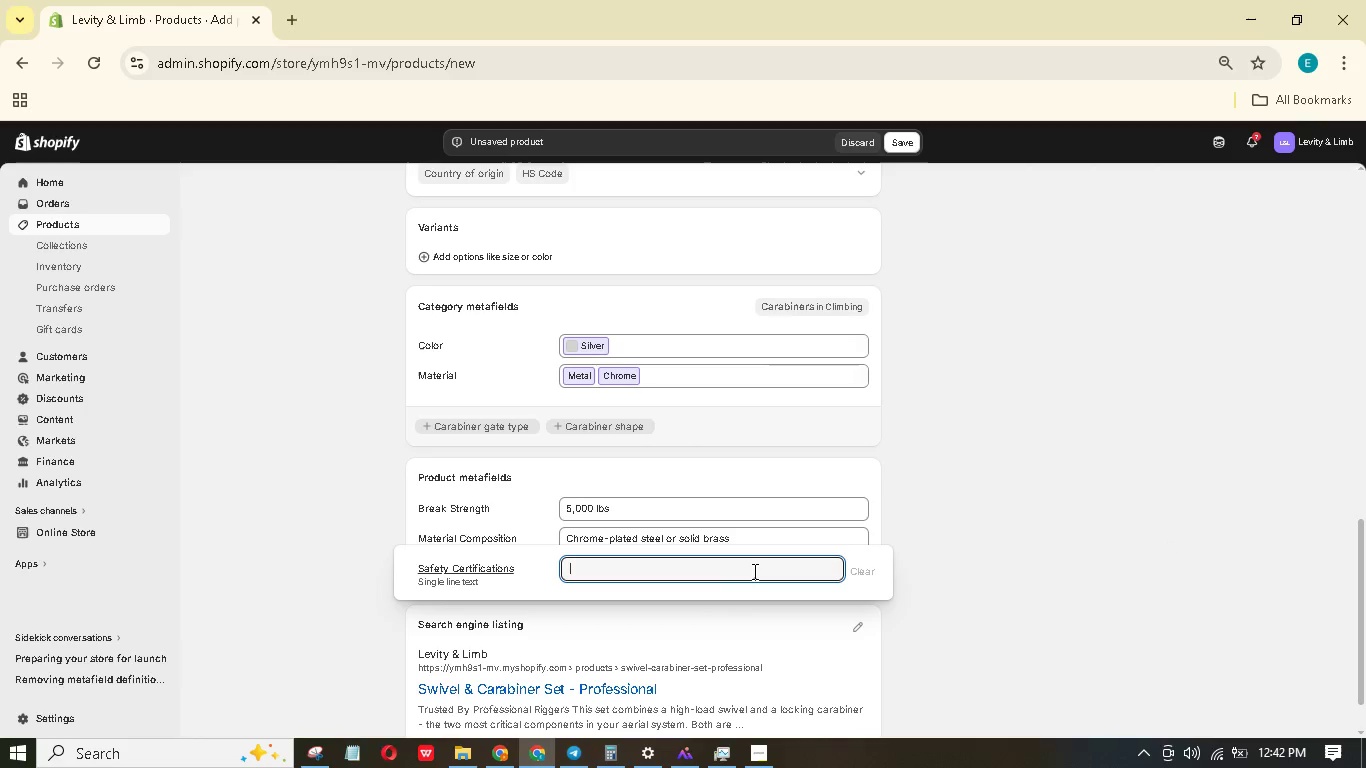 
type(EN 362, ce, FPA 1983)
 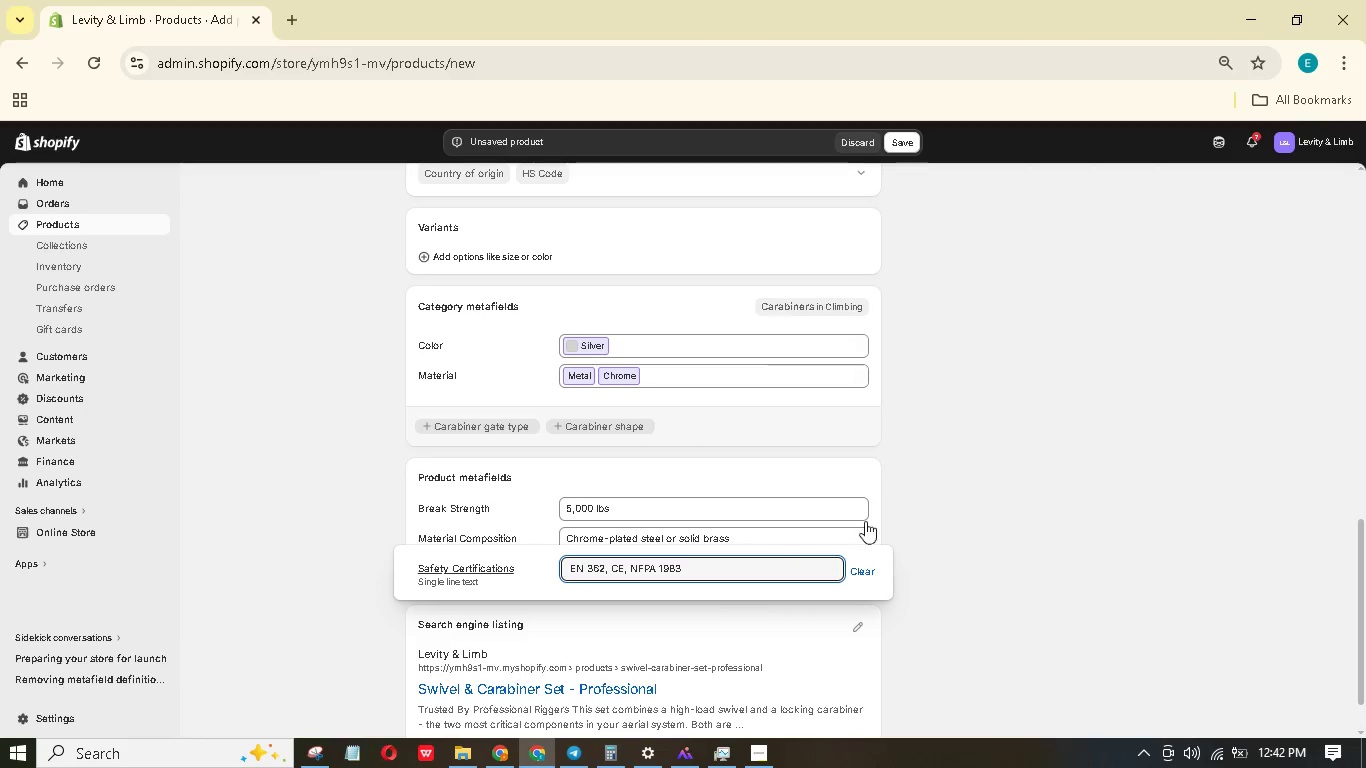 
hold_key(key=N, duration=28.81)
 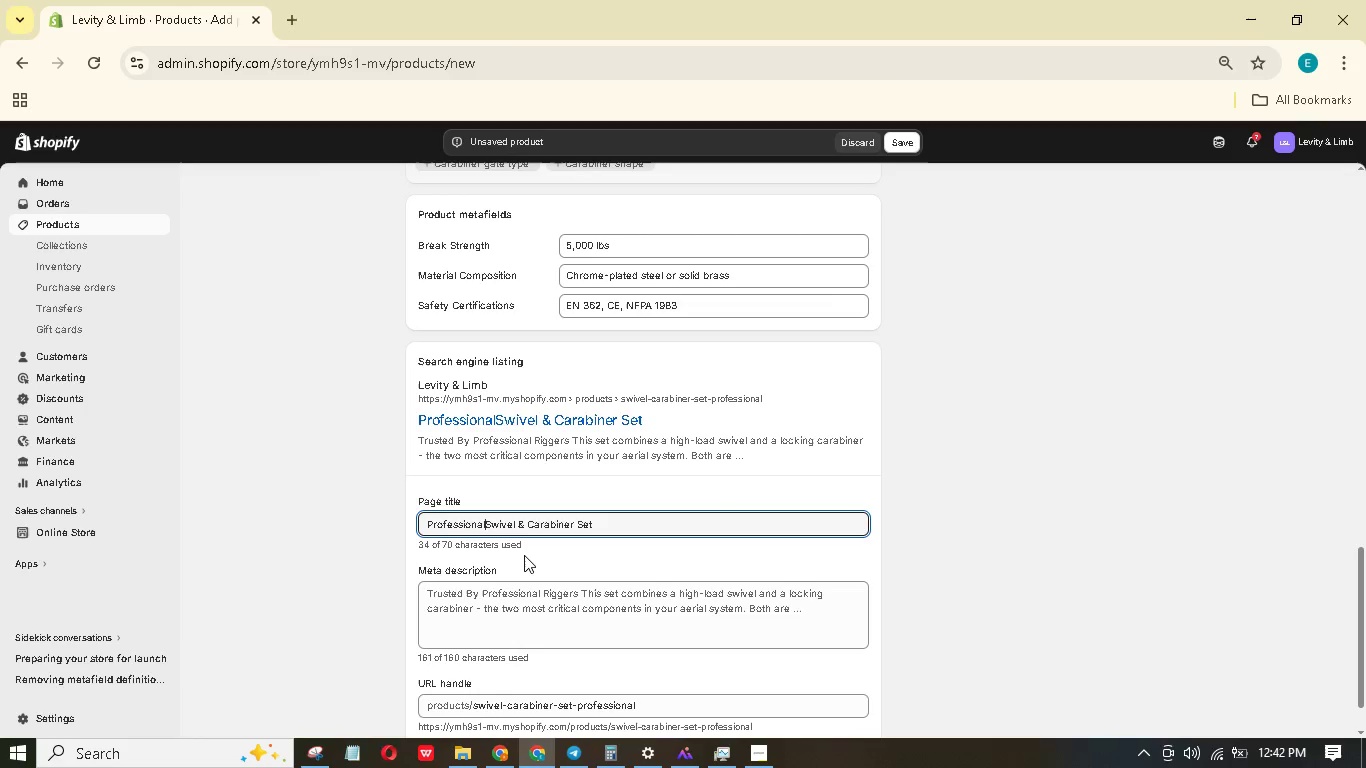 
left_click([1003, 404])
 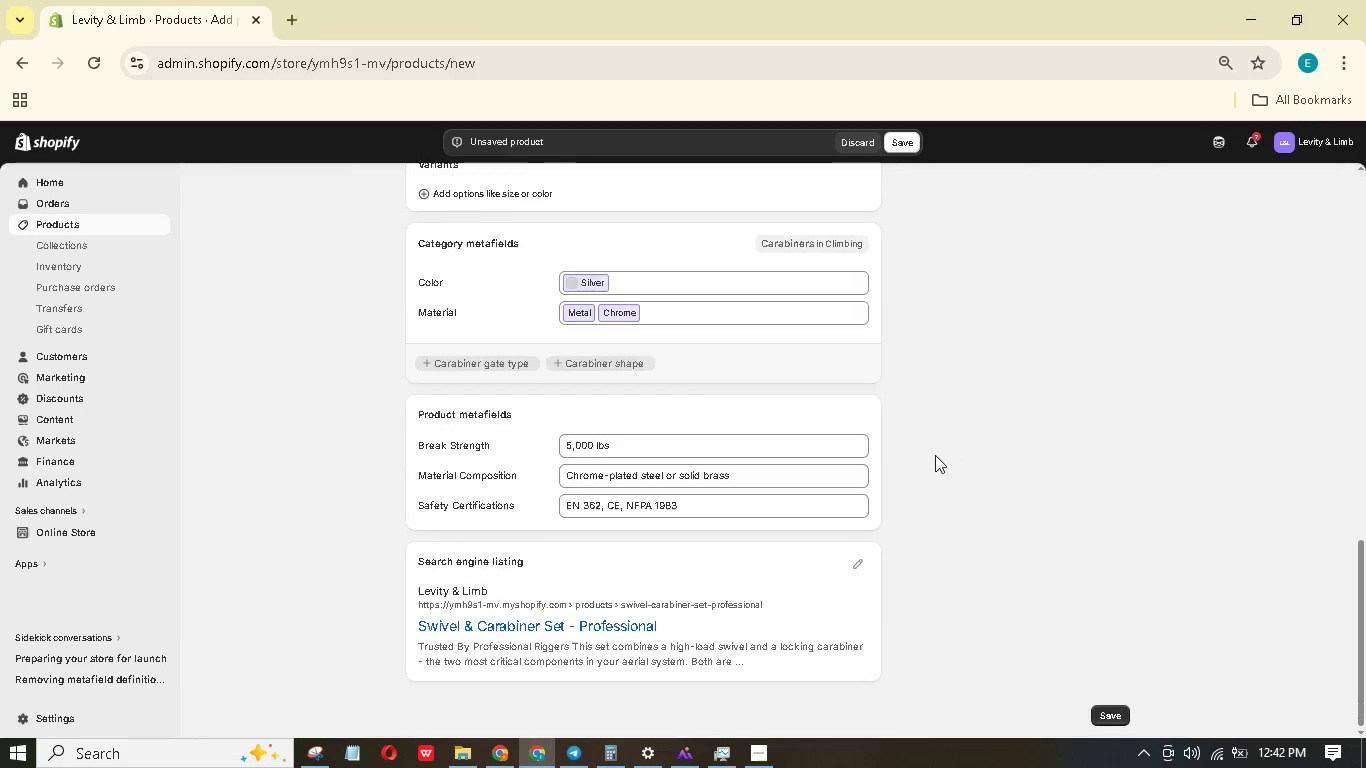 
scroll: coordinate [856, 563], scroll_direction: down, amount: 5.0
 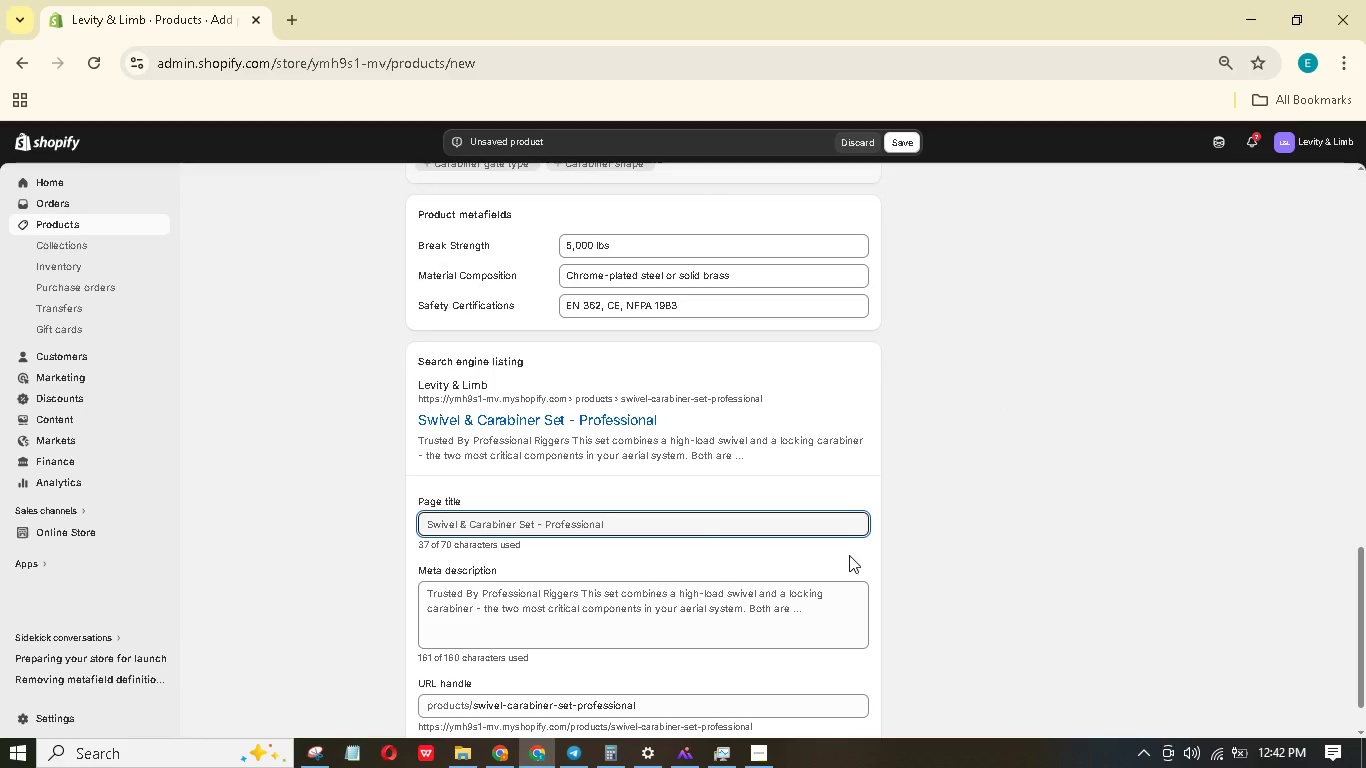 
left_click_drag(start_coordinate=[610, 523], to_coordinate=[537, 513])
 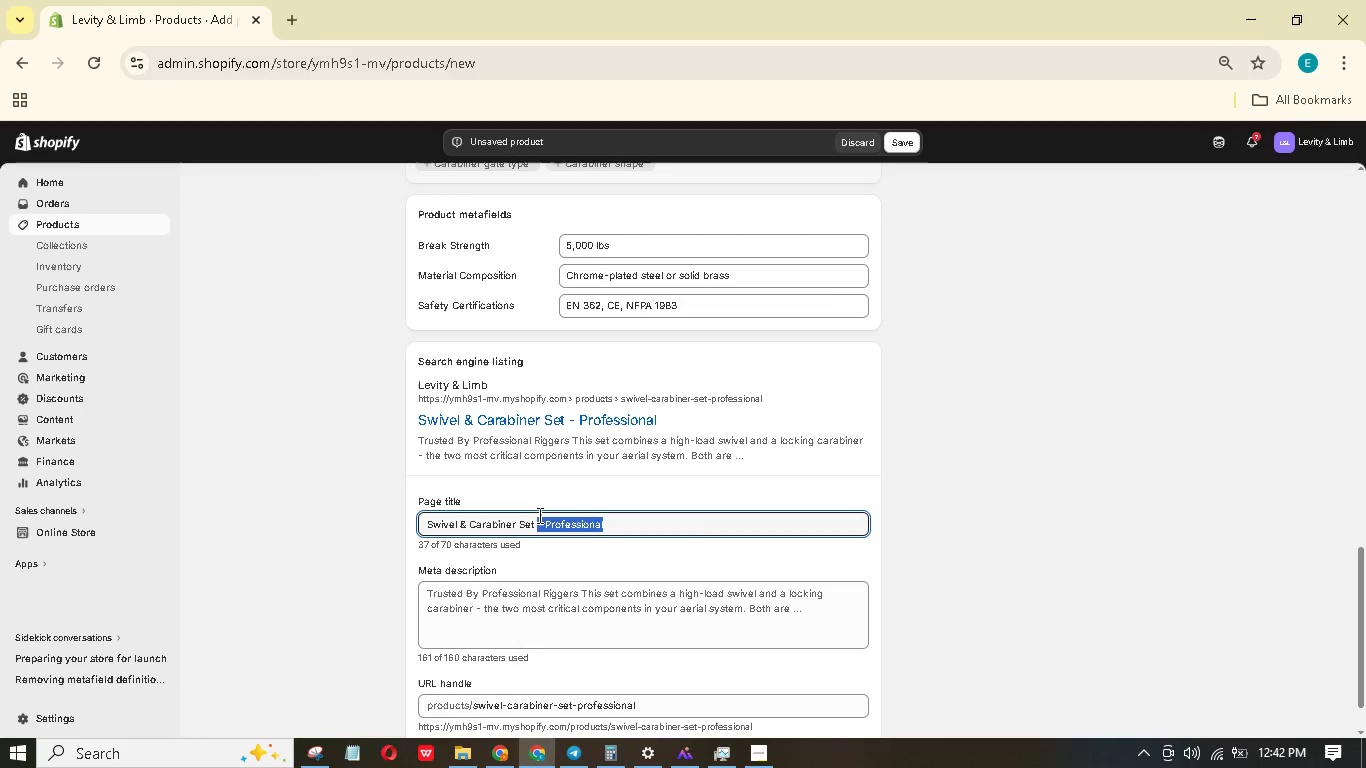 
key(Backspace)
 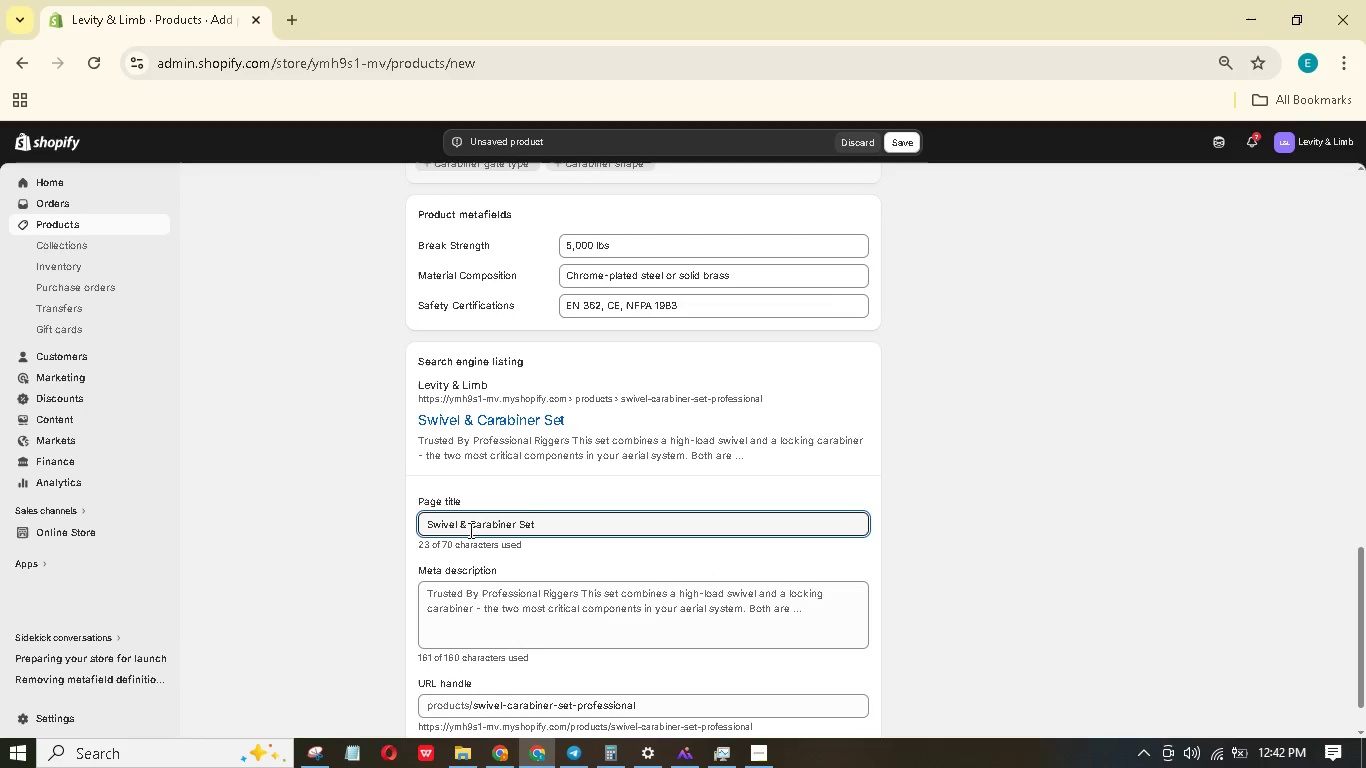 
key(Backspace)
 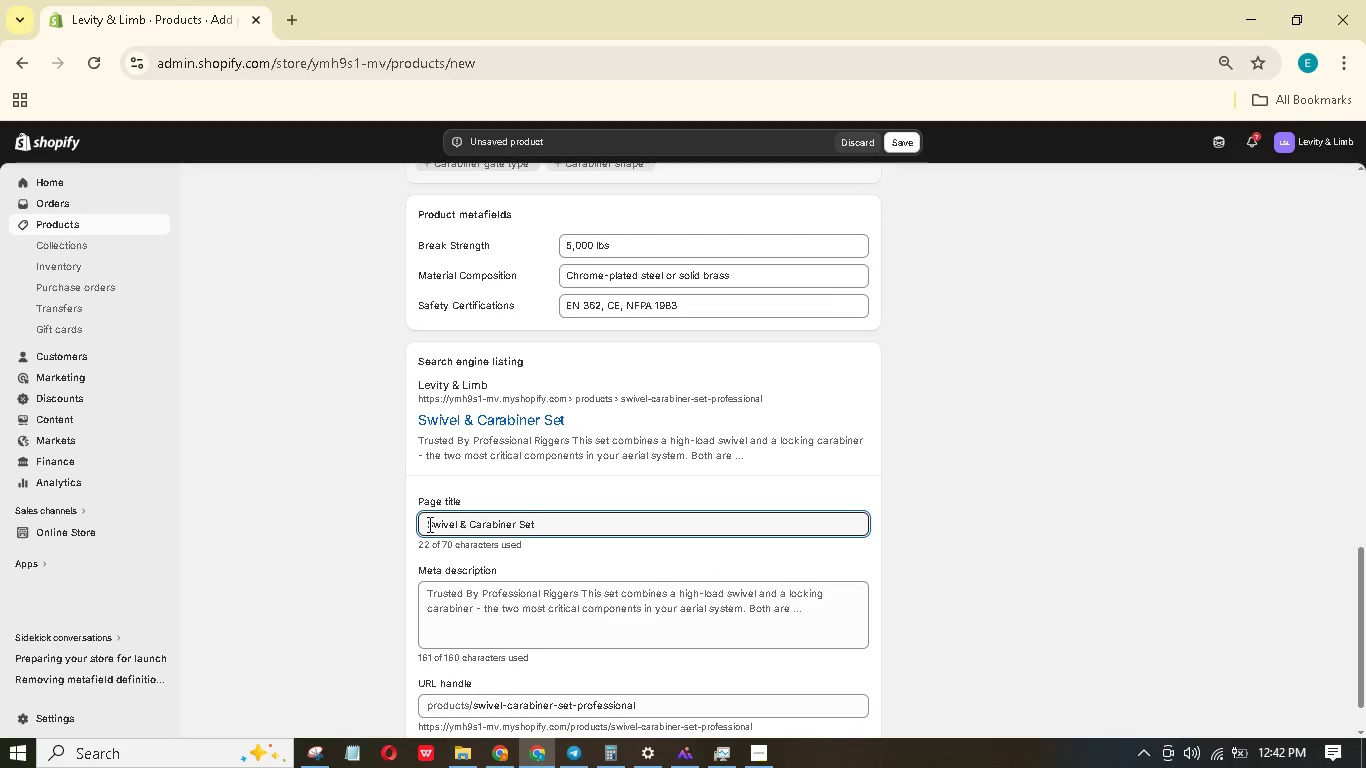 
left_click([428, 524])
 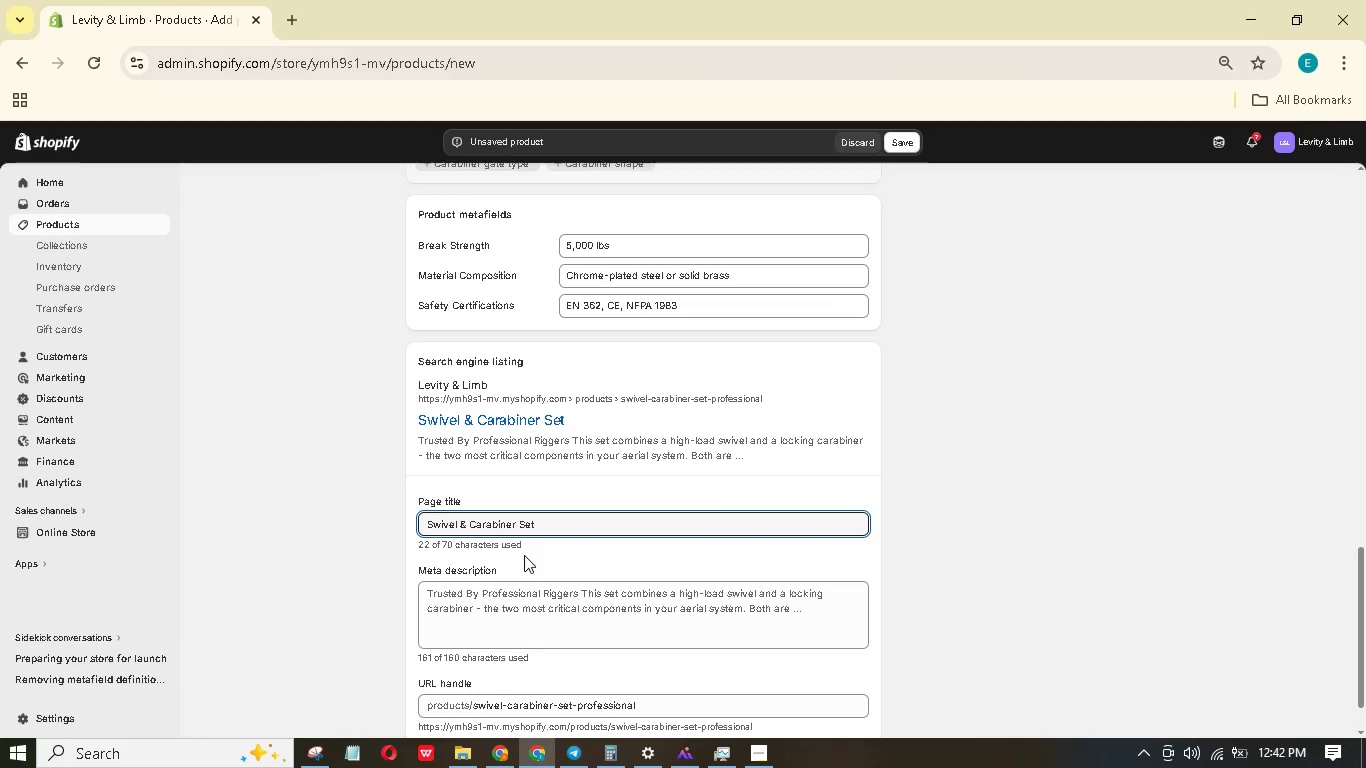 
type(Professioal )
 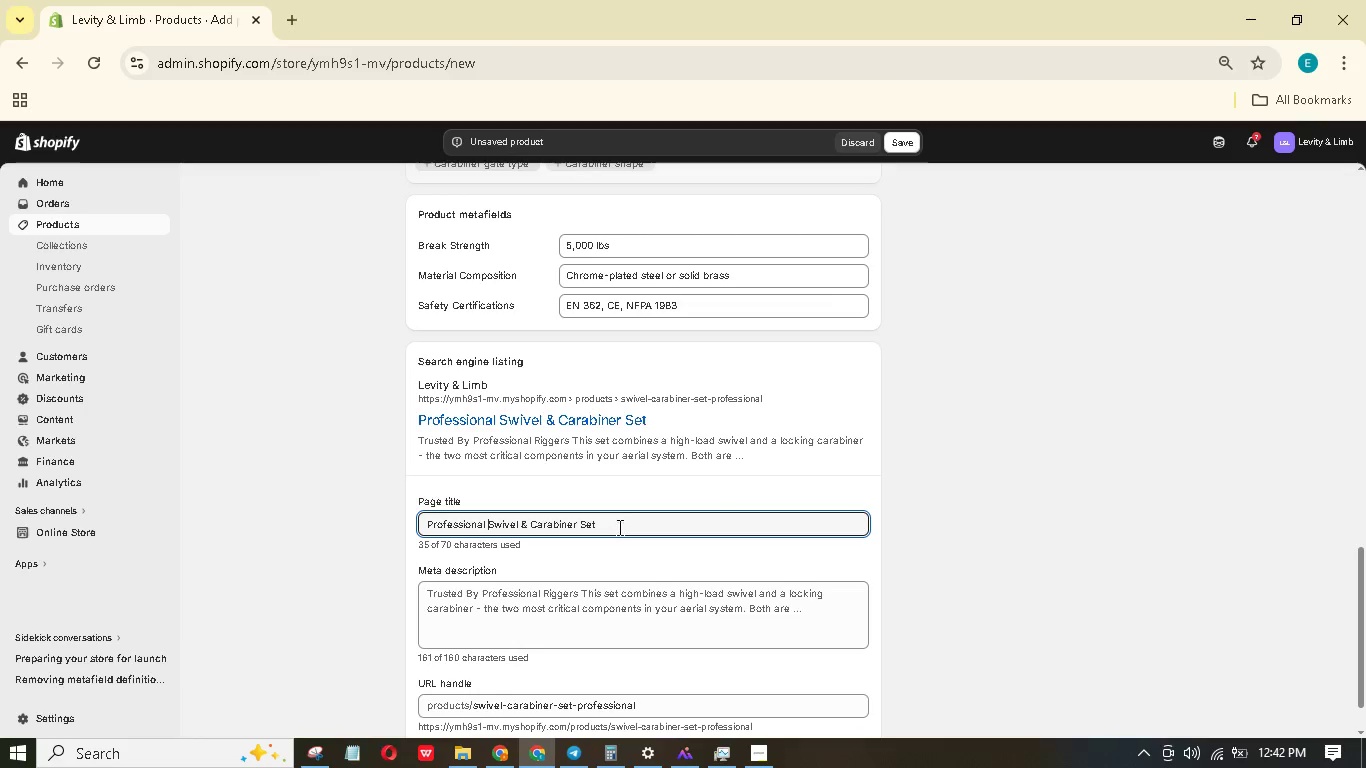 
left_click([619, 526])
 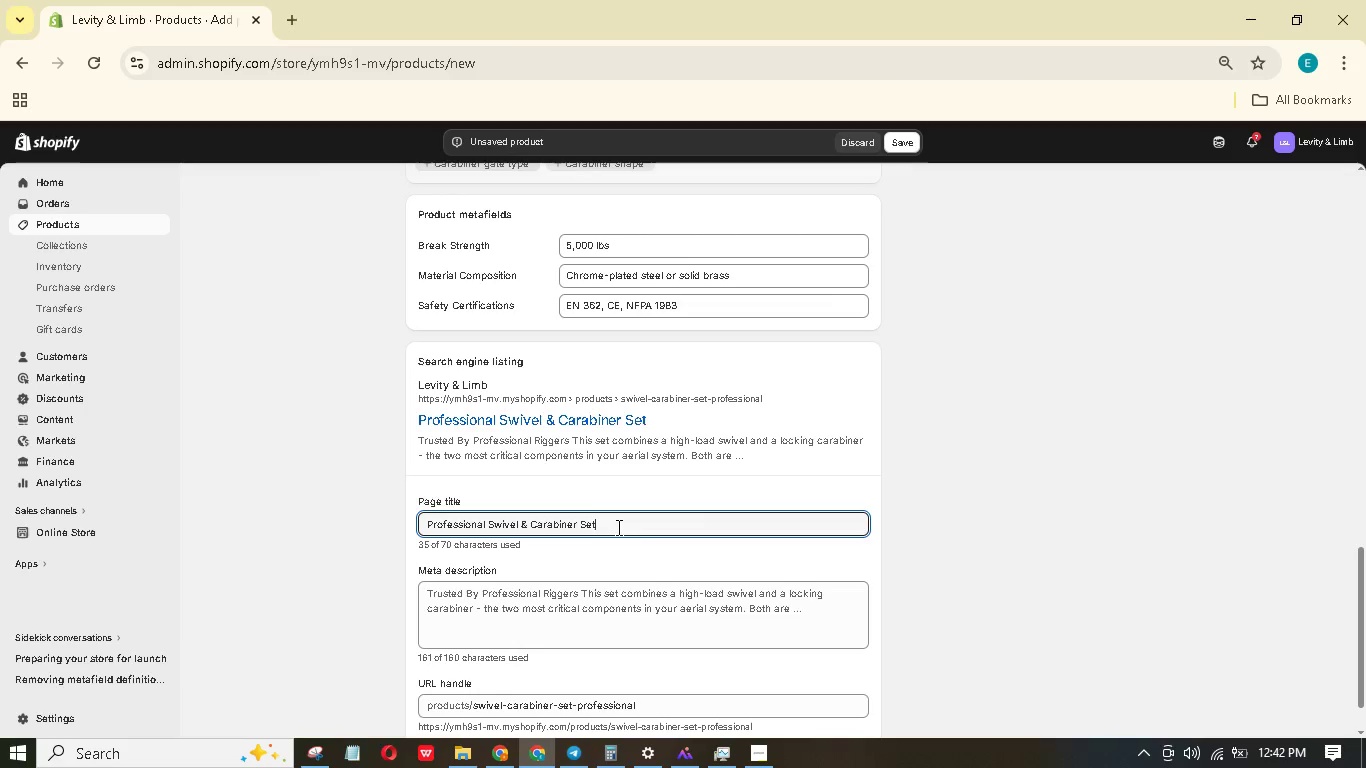 
type( - 5,000 lbs )
 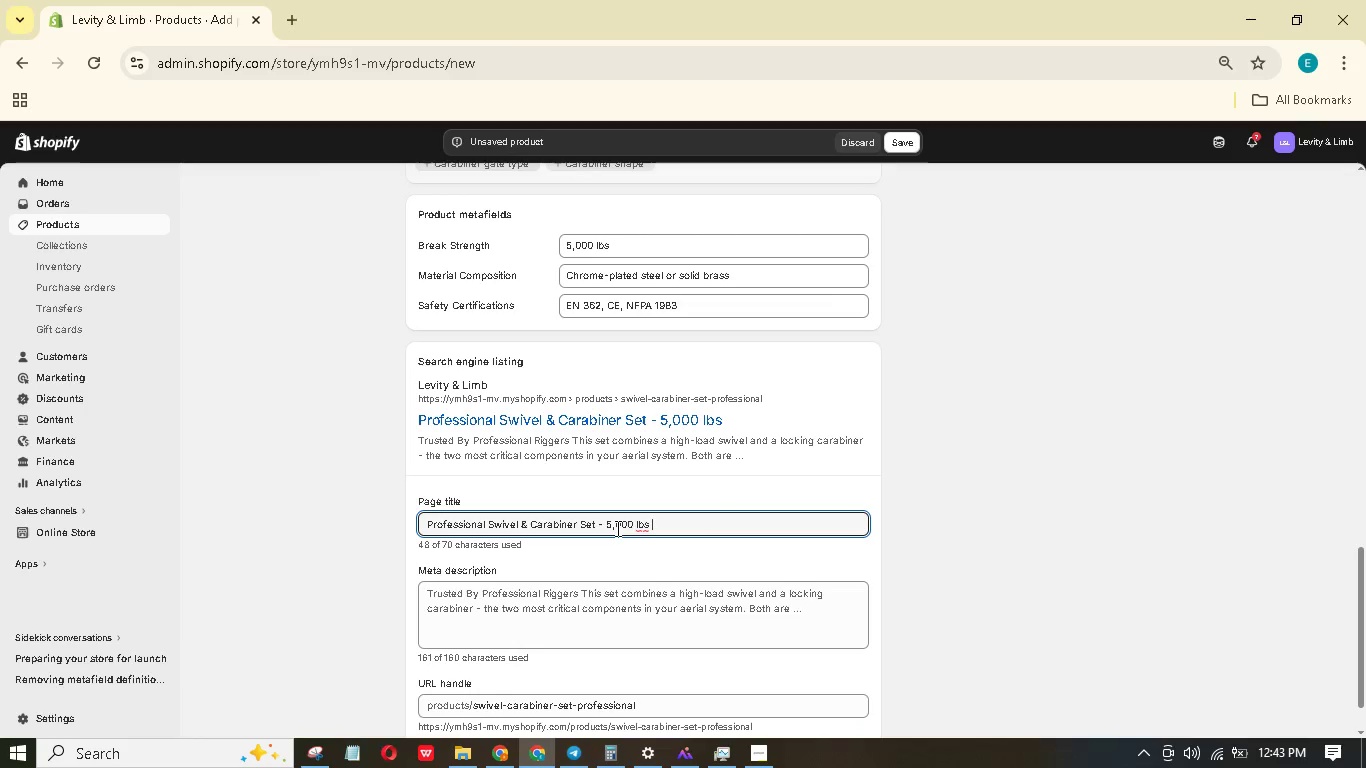 
type(| aERial Rigging)
 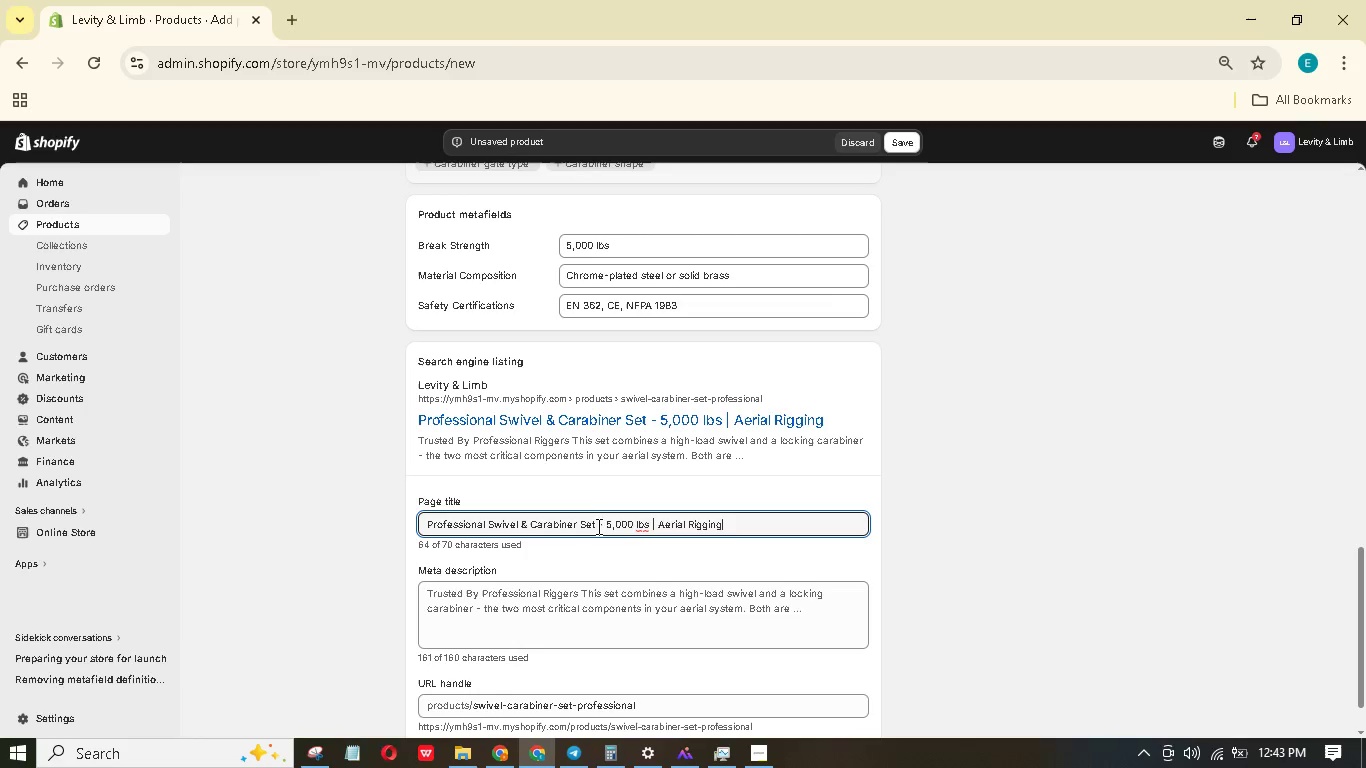 
scroll: coordinate [676, 507], scroll_direction: down, amount: 3.0
 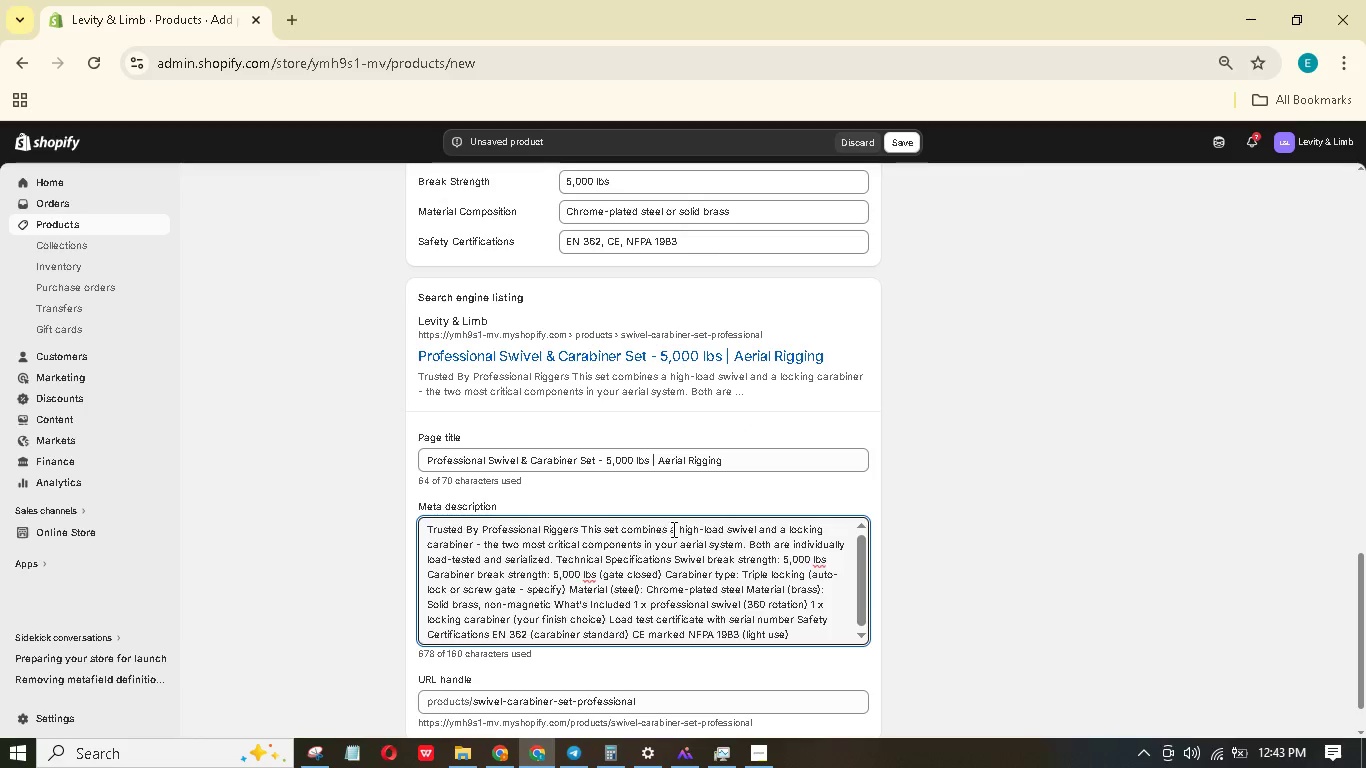 
key(Control+A)
 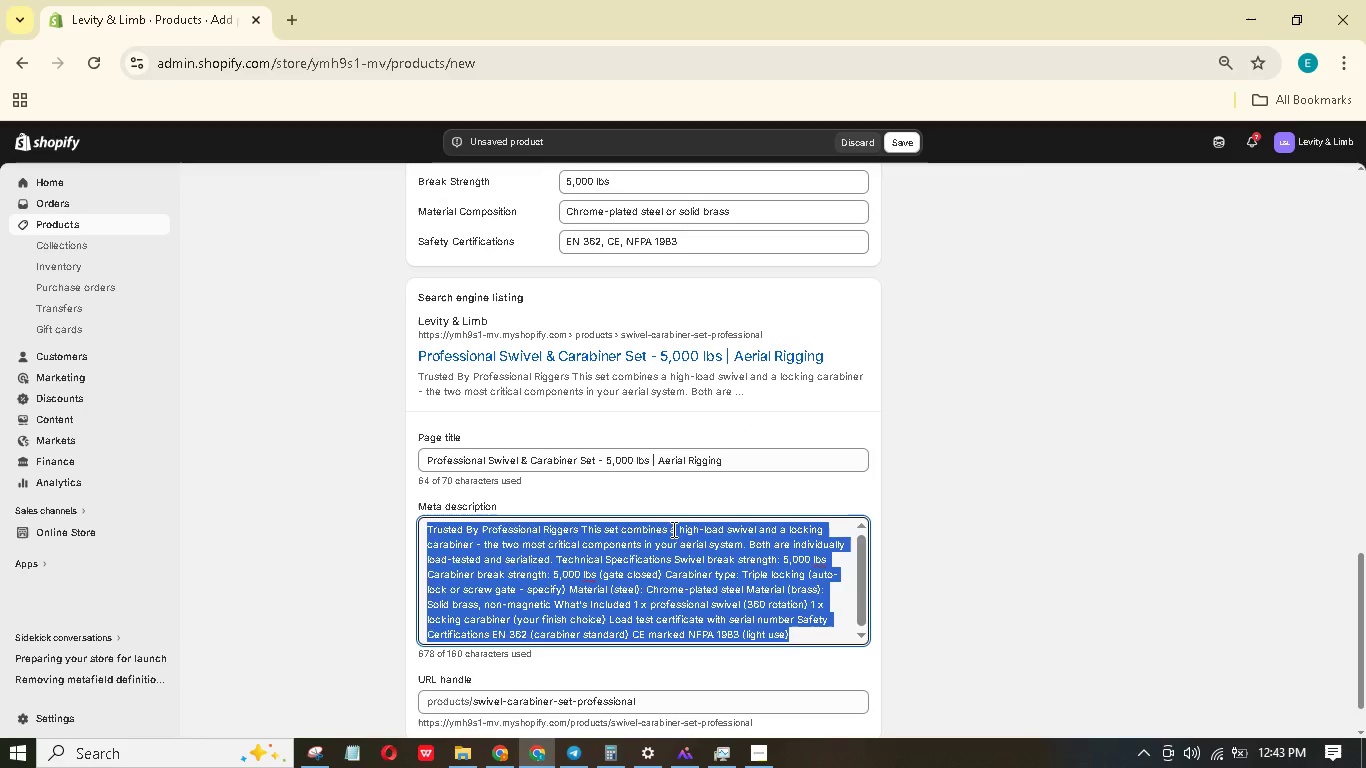 
key(Backspace)
type(Hevy-duty swivel nd locking carabinr st for aerial rigging. 5,000 lb break strenth, CE certified. Chooe steel or brass finish. Shop safty essentials.)
 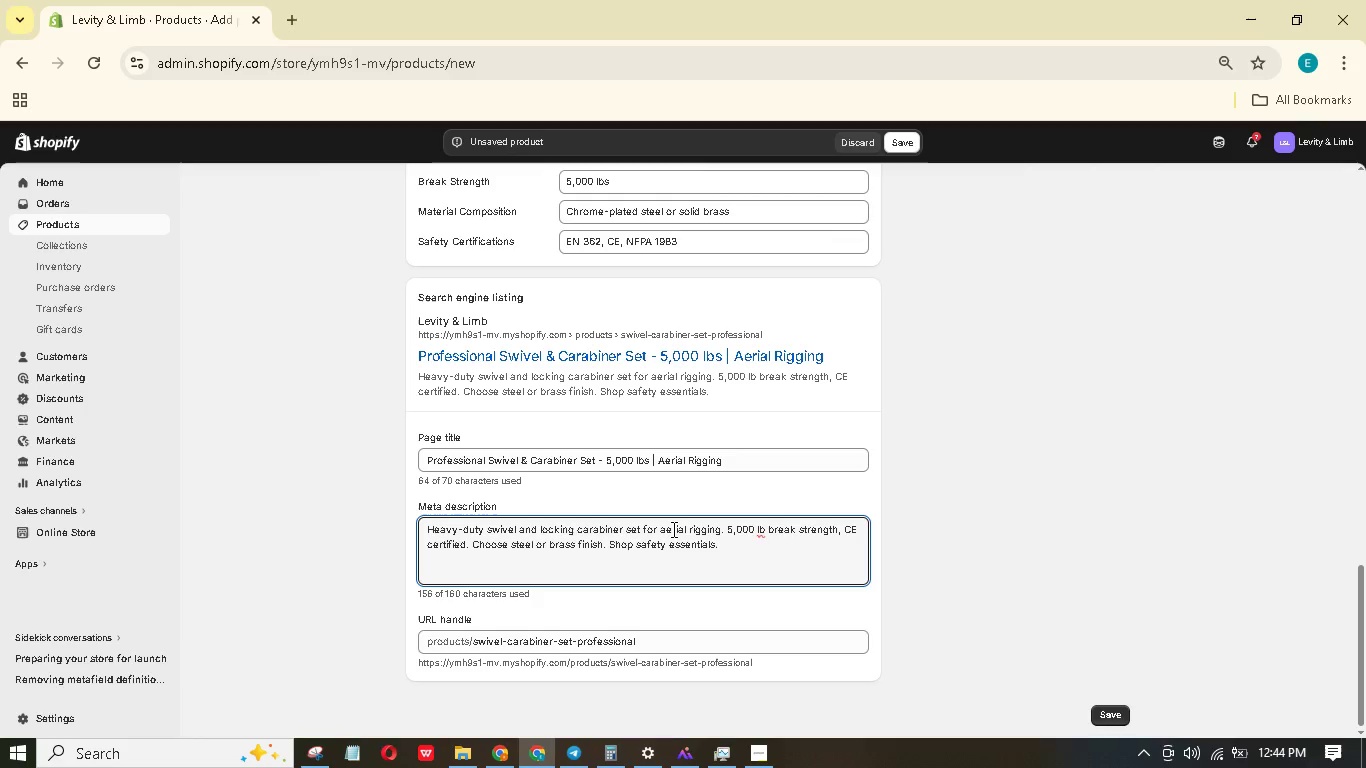 
scroll: coordinate [688, 585], scroll_direction: up, amount: 10.0
 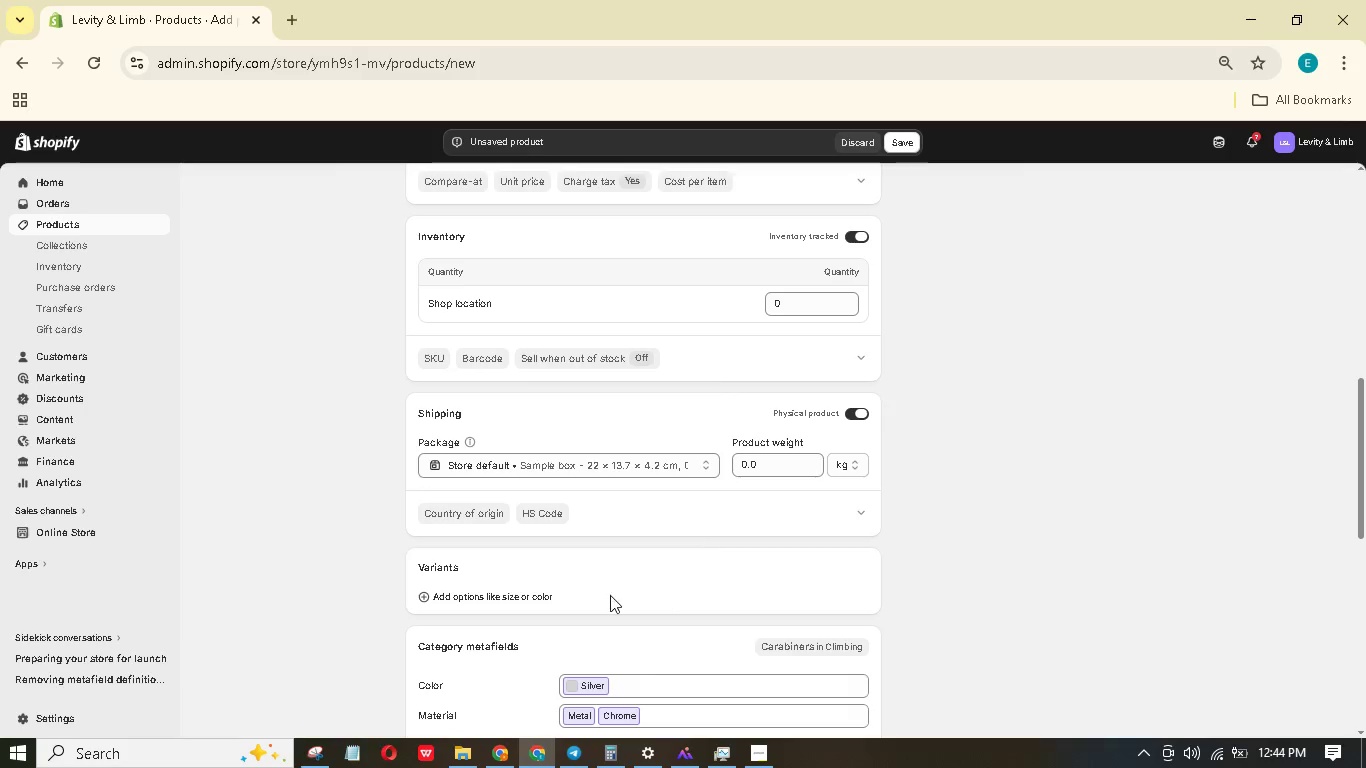 
left_click([543, 596])
 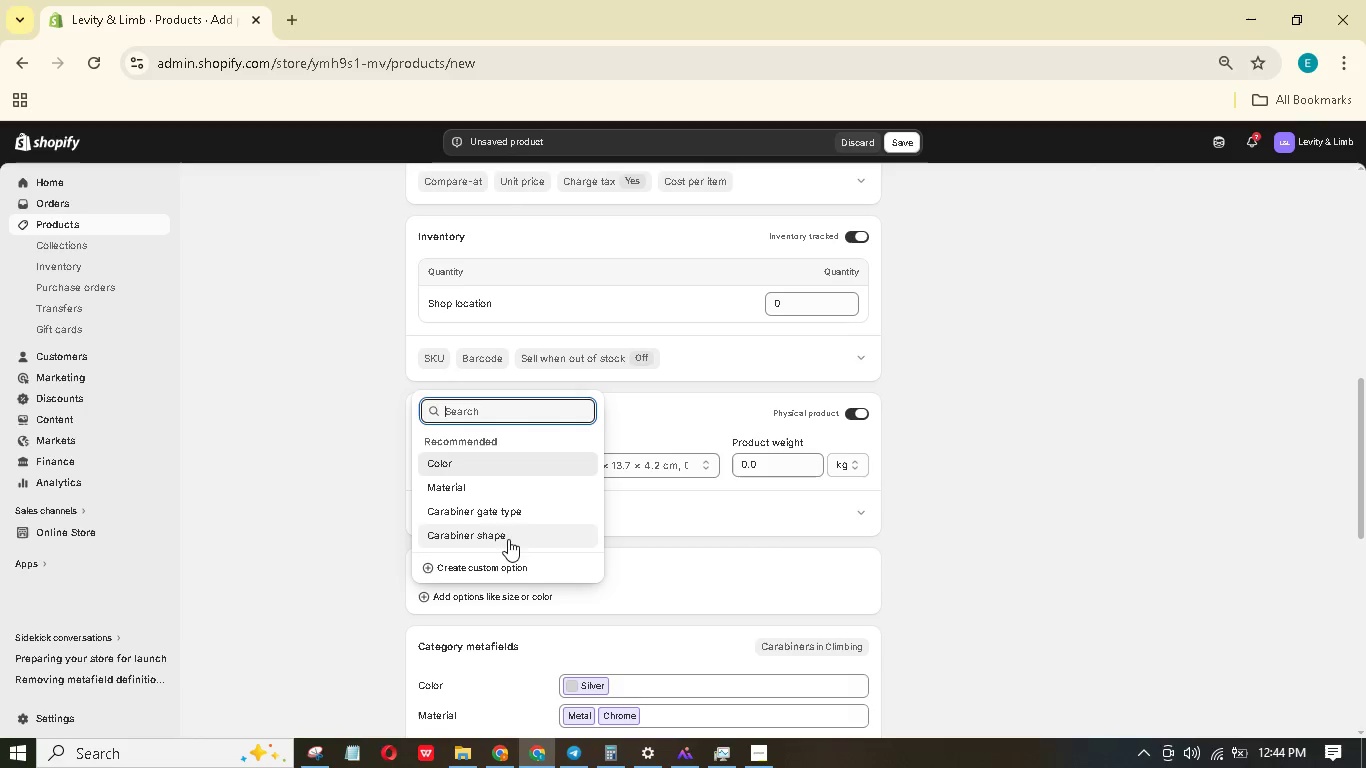 
wait(7.7)
 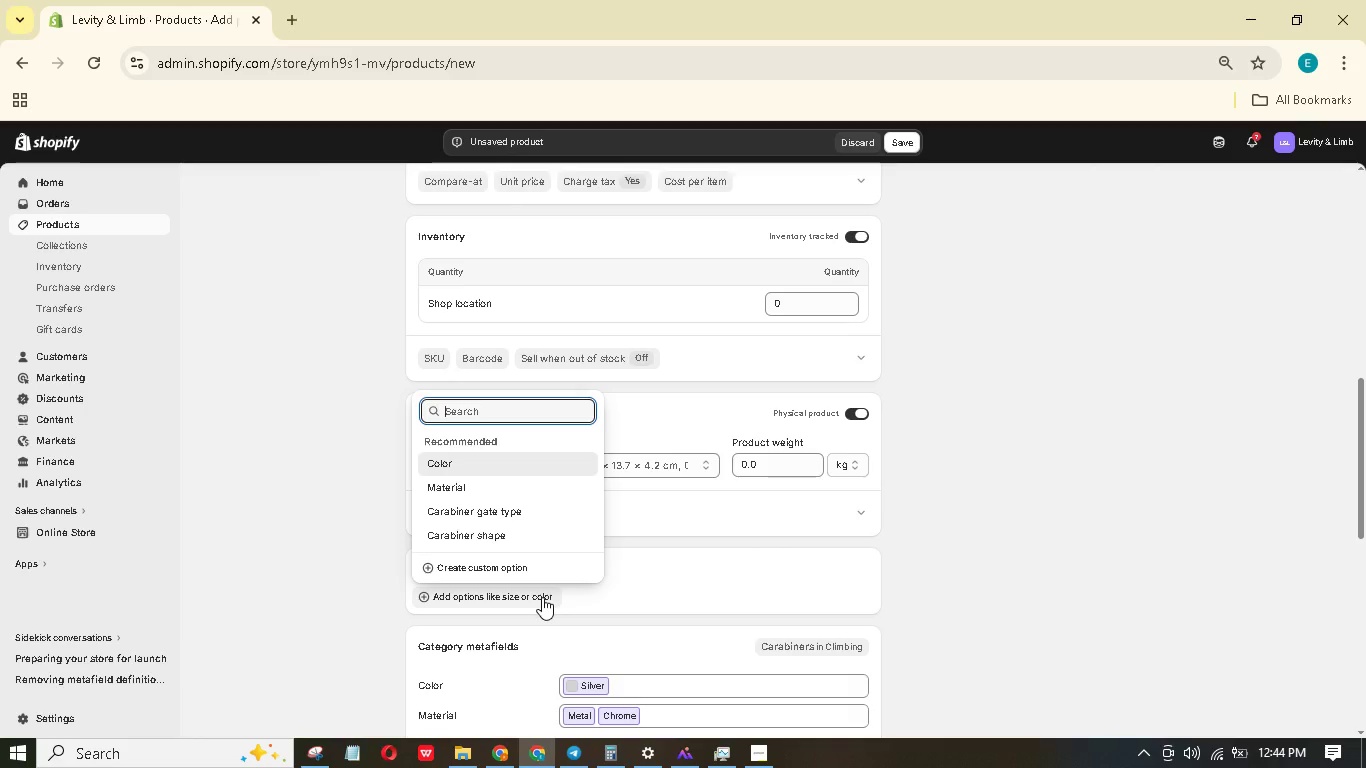 
left_click_drag(start_coordinate=[483, 495], to_coordinate=[326, 446])
 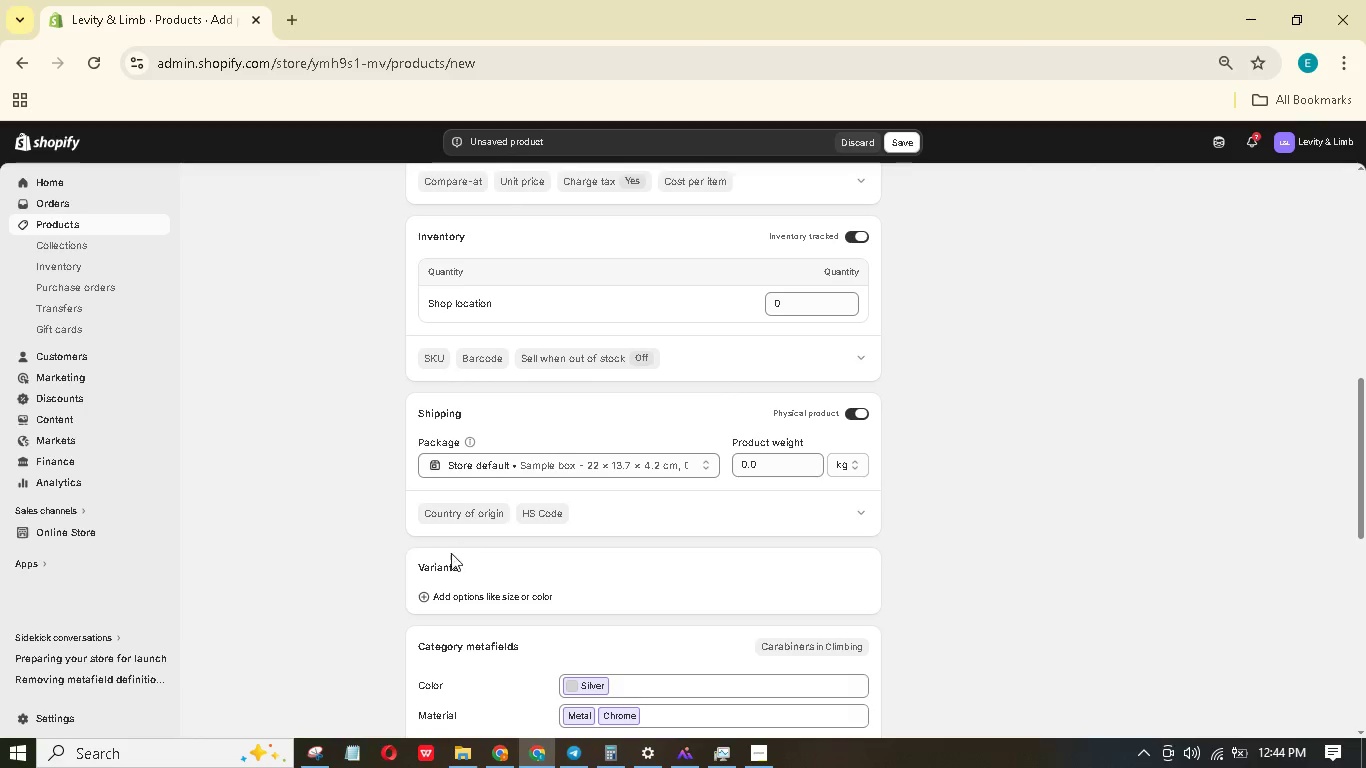 
left_click([460, 591])
 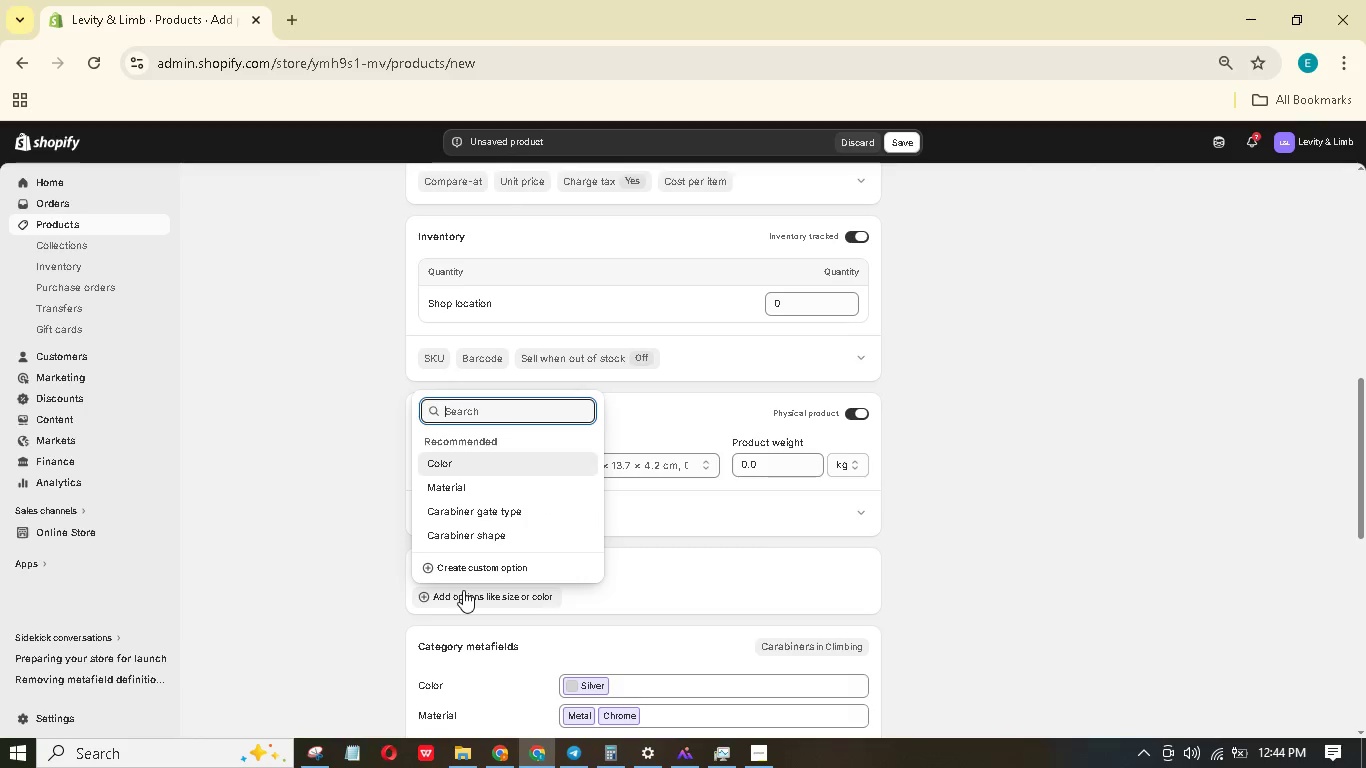 
type(Fnish)
 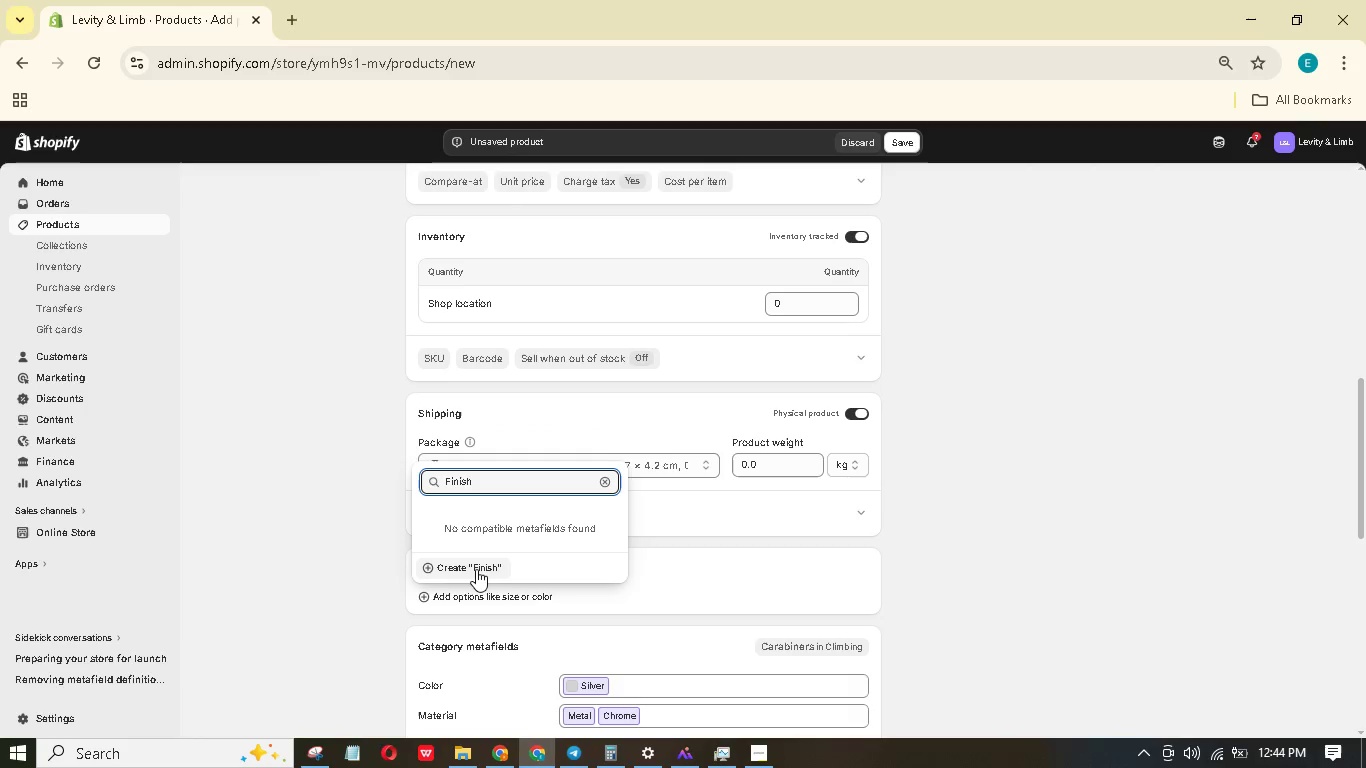 
left_click([476, 569])
 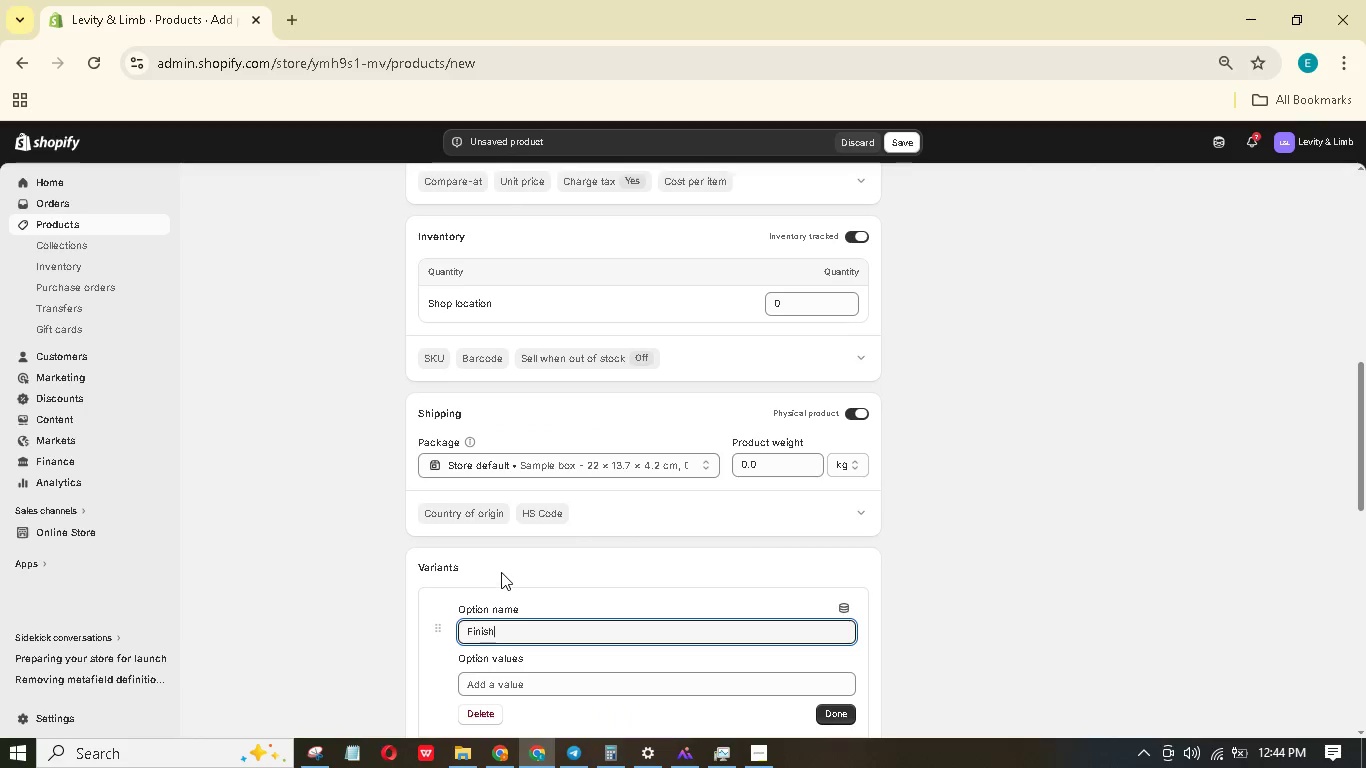 
scroll: coordinate [537, 568], scroll_direction: down, amount: 1.0
 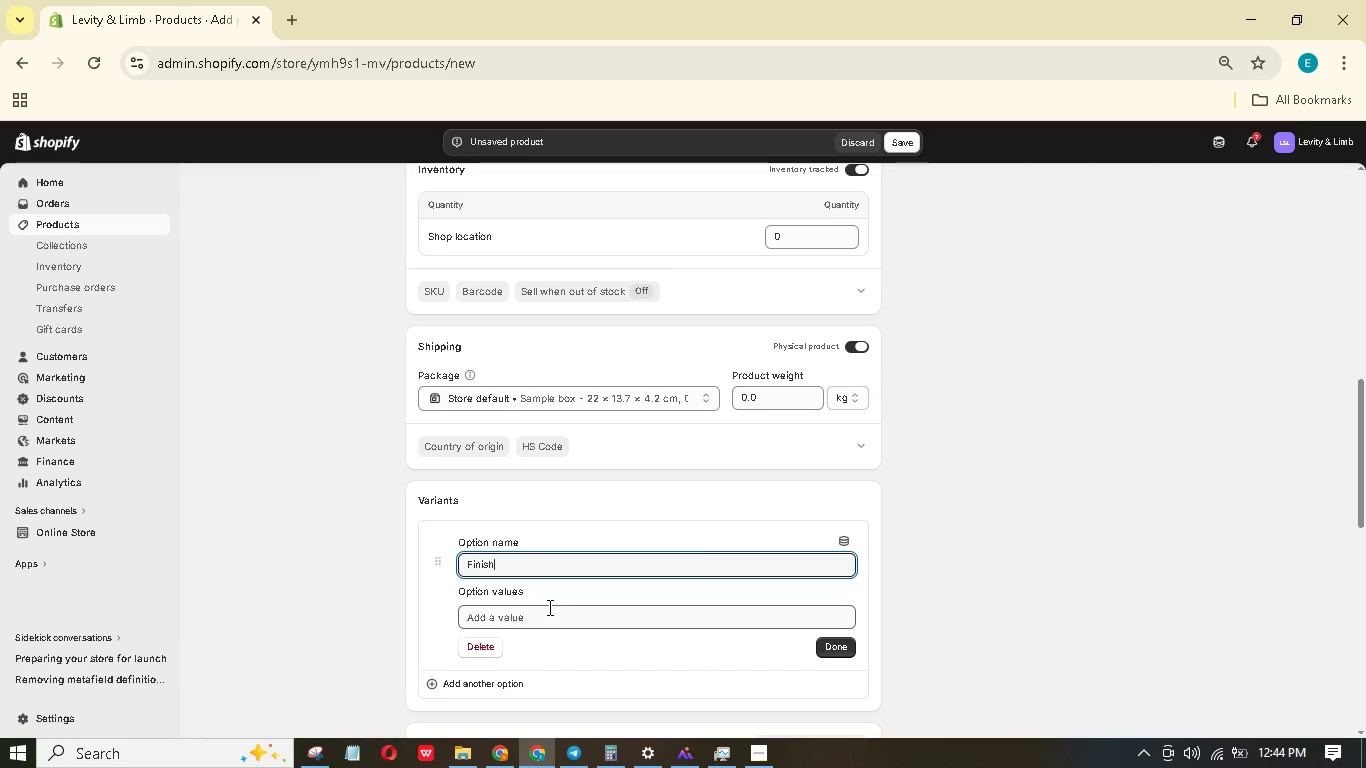 
left_click([548, 607])
 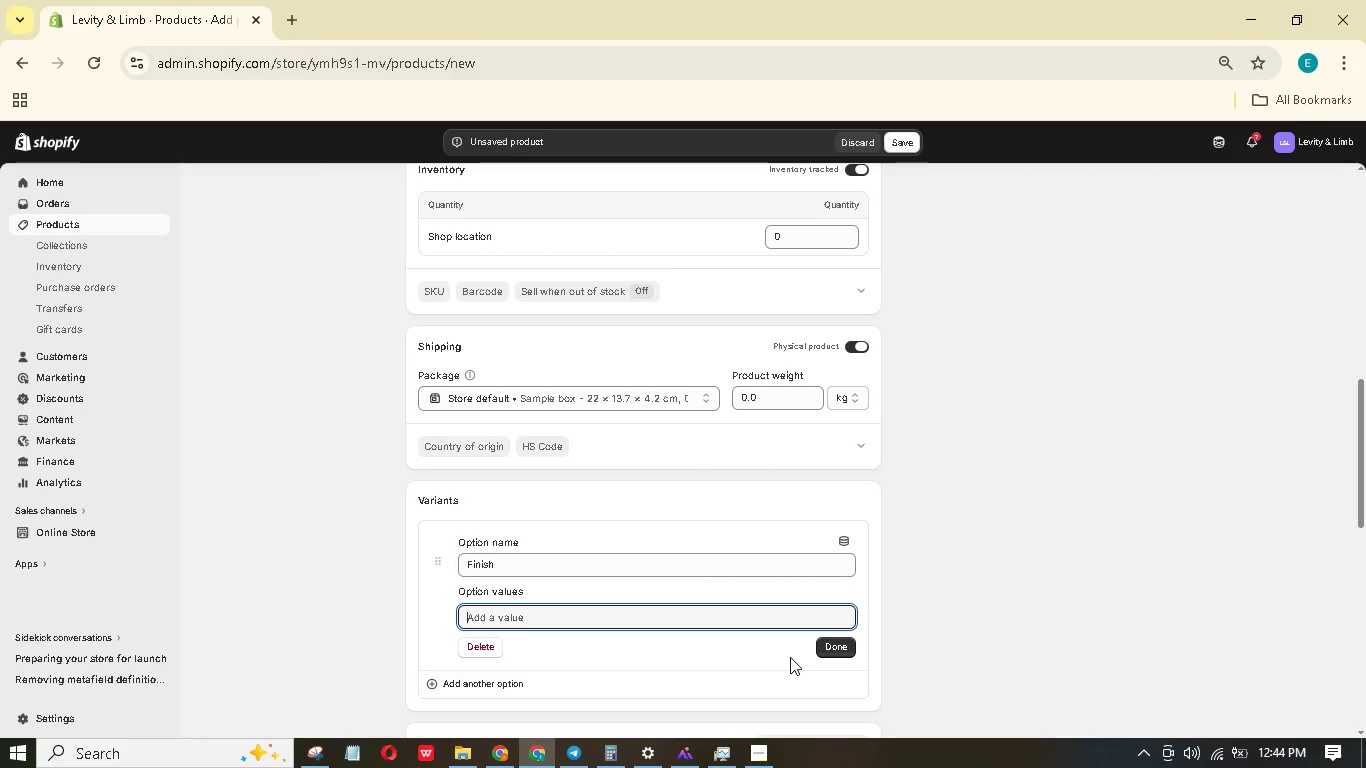 
type(Steel (silver))
 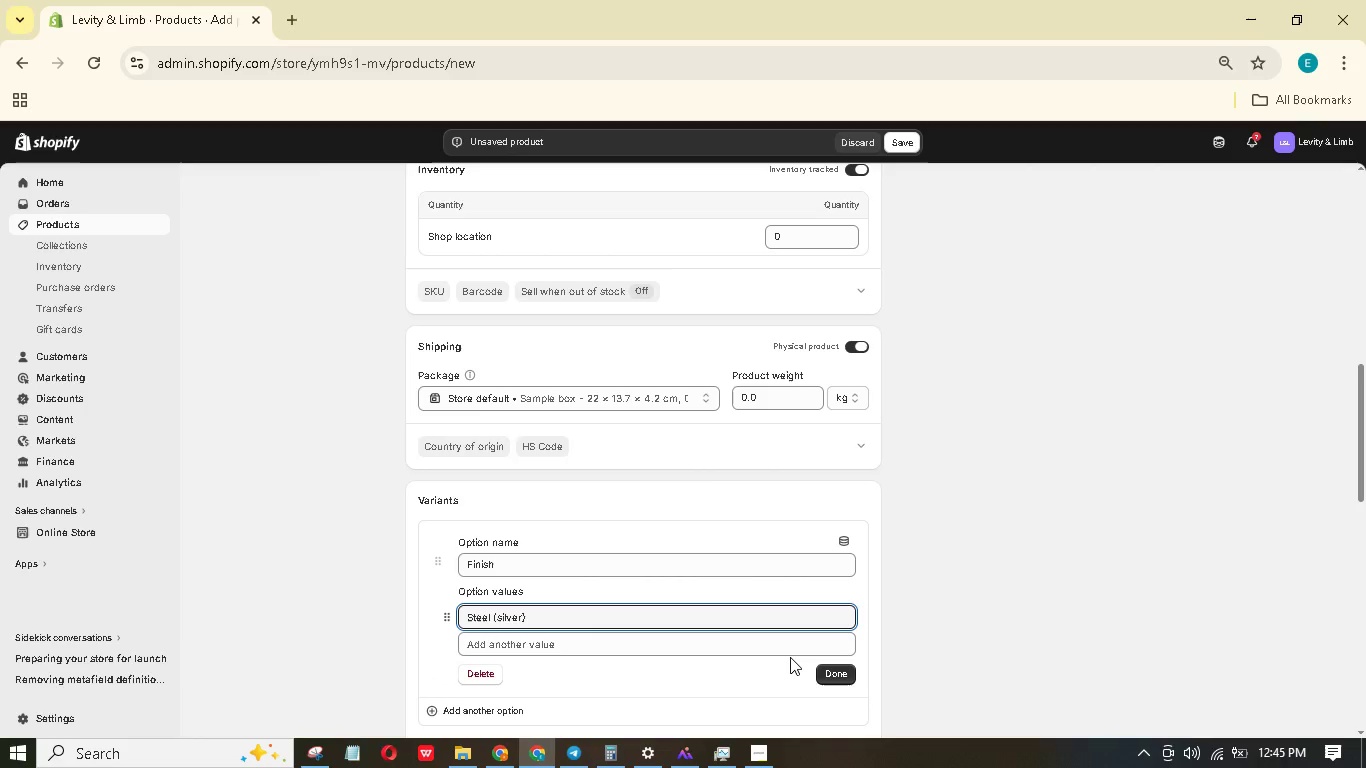 
key(Enter)
 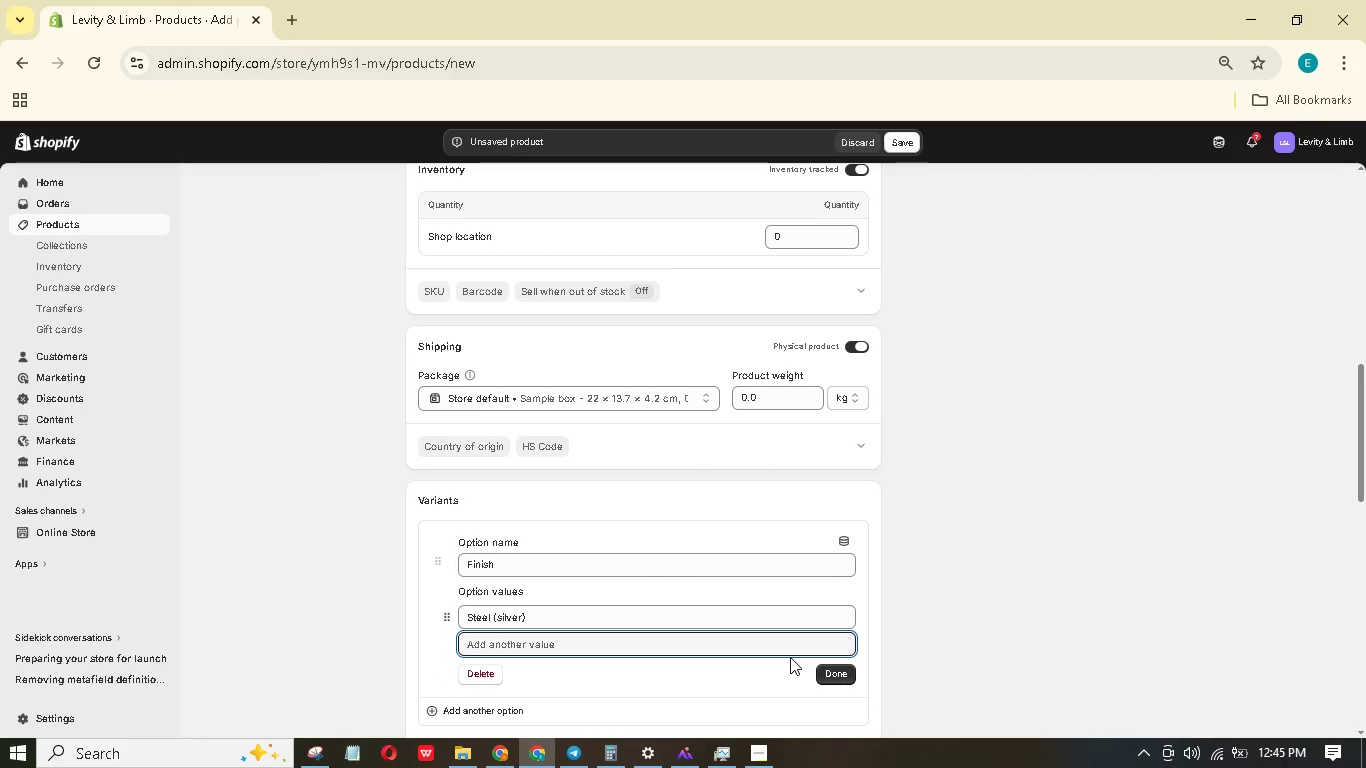 
type(Brass (gold))
 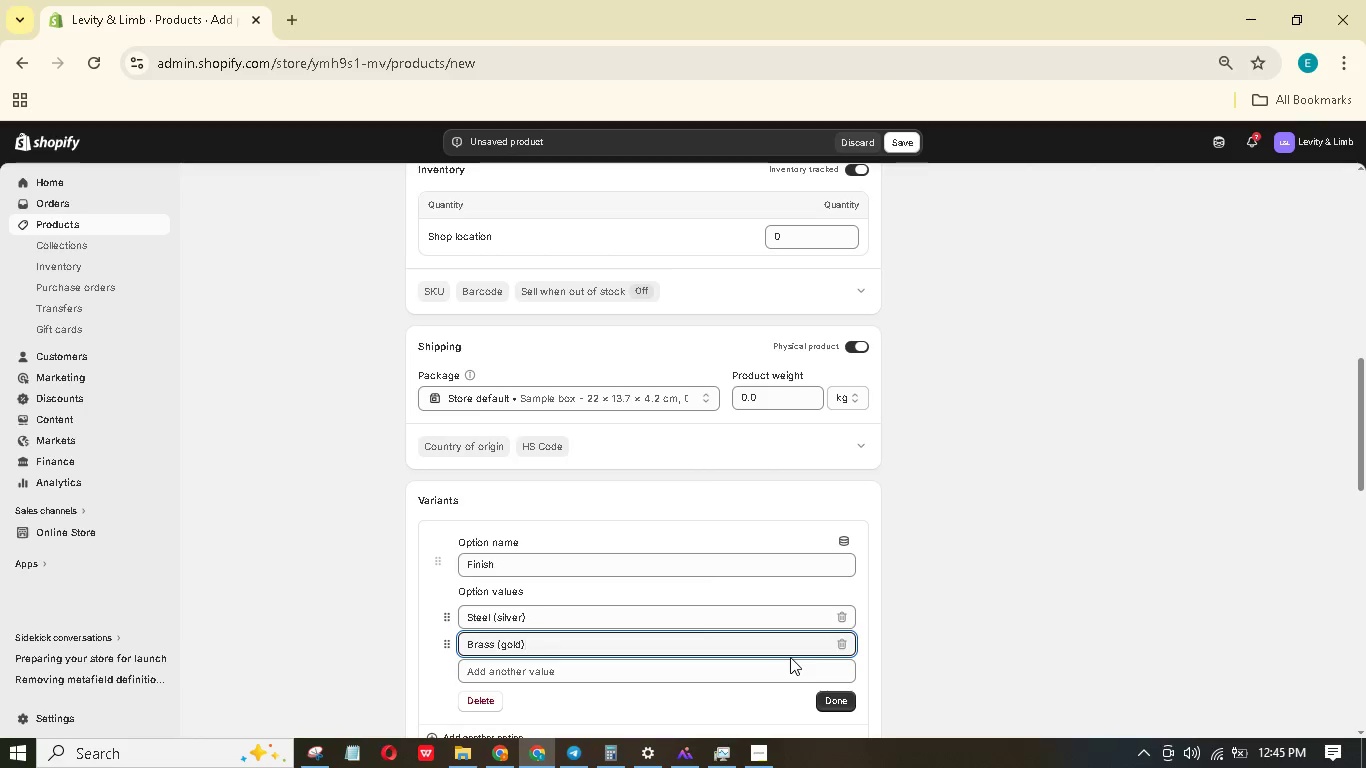 
left_click([830, 695])
 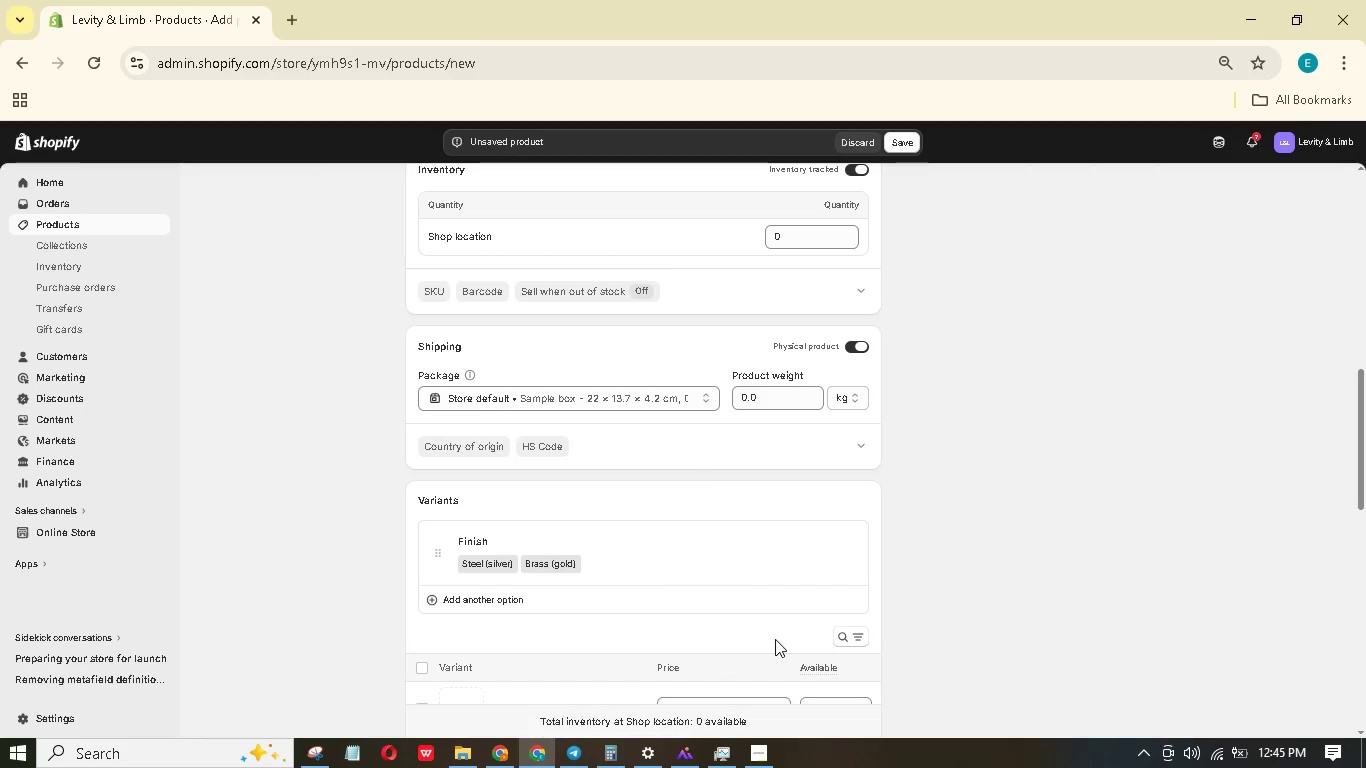 
scroll: coordinate [785, 600], scroll_direction: down, amount: 3.0
 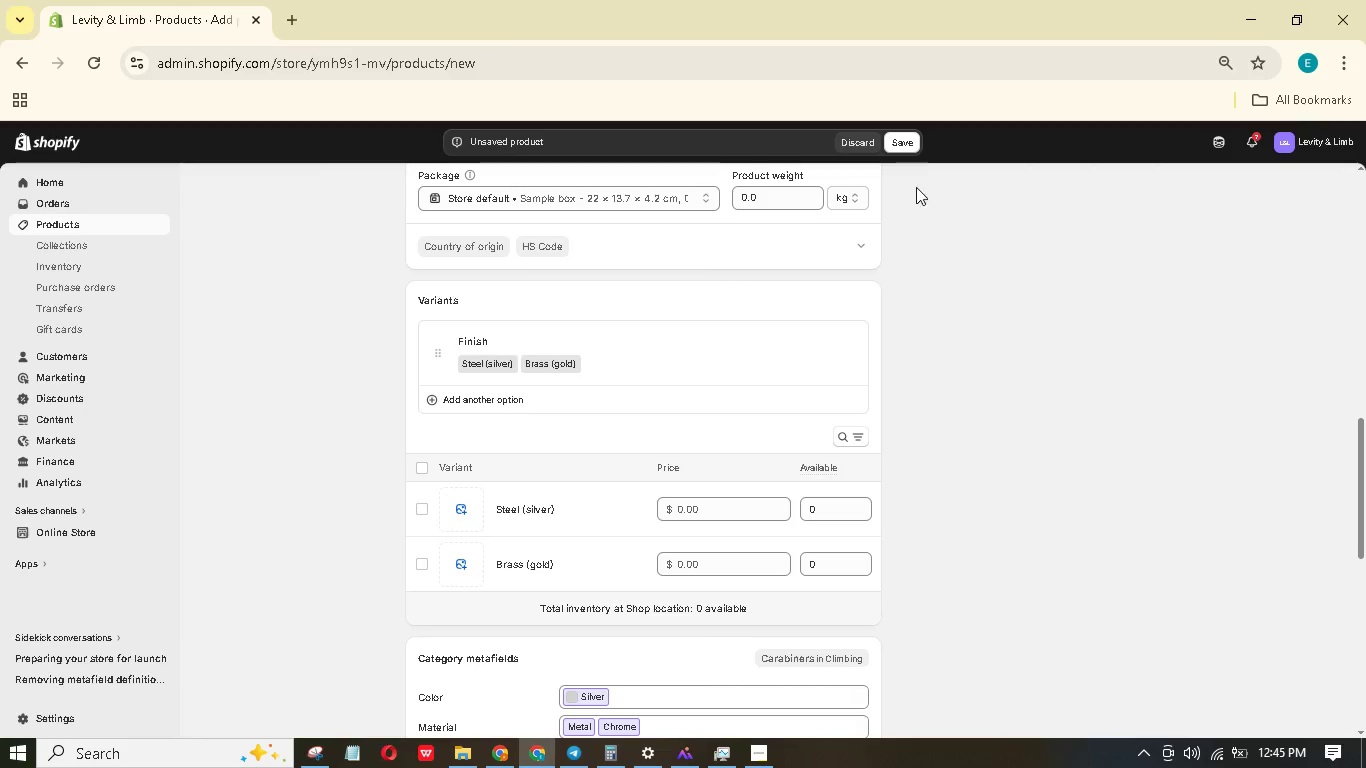 
left_click([905, 141])
 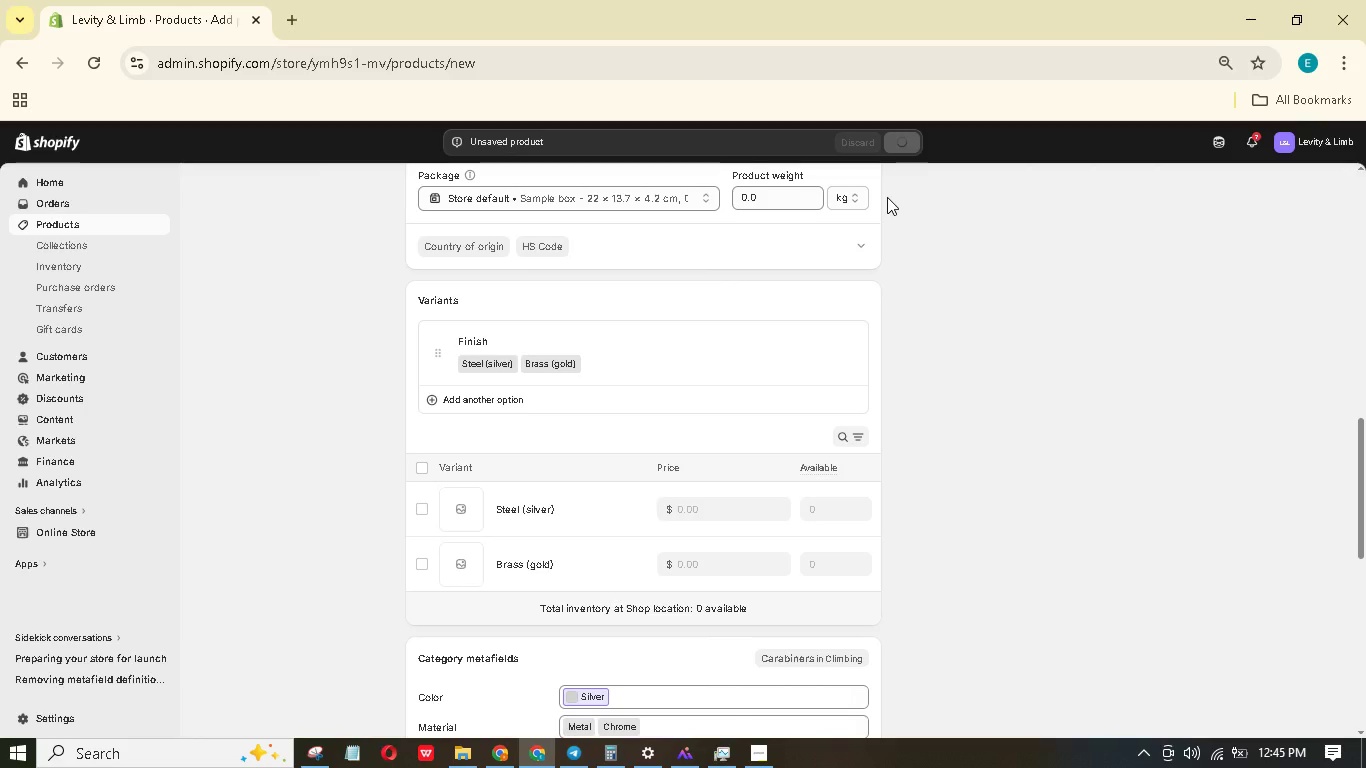 
wait(8.78)
 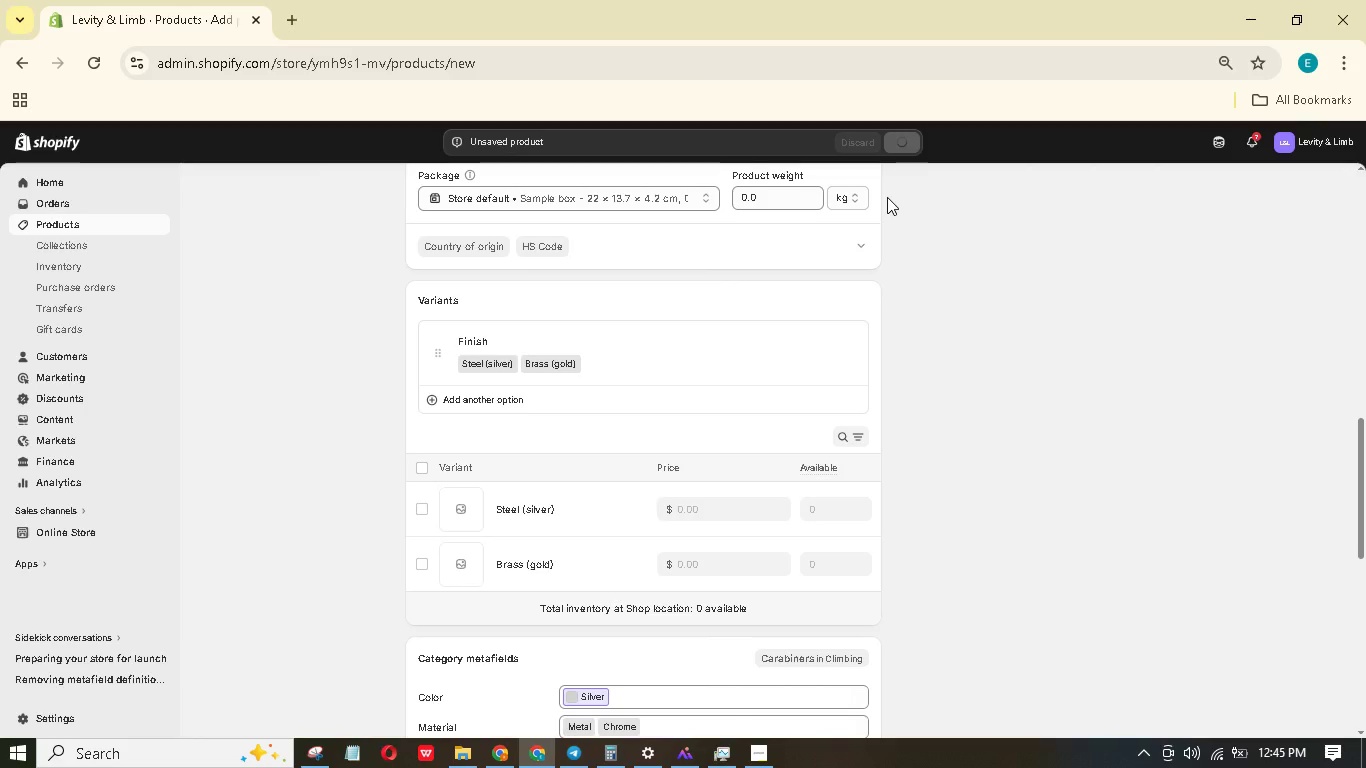 
scroll: coordinate [888, 195], scroll_direction: down, amount: 2.0
 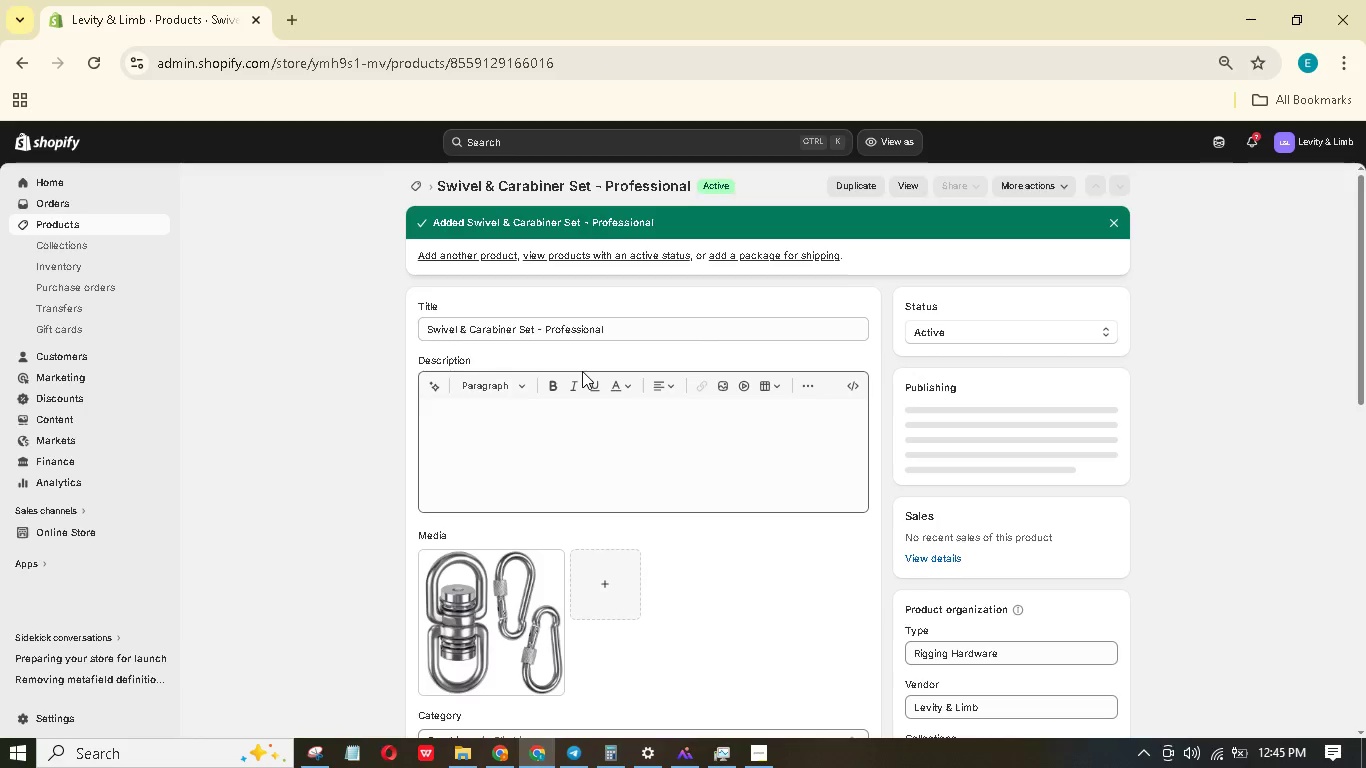 
wait(6.95)
 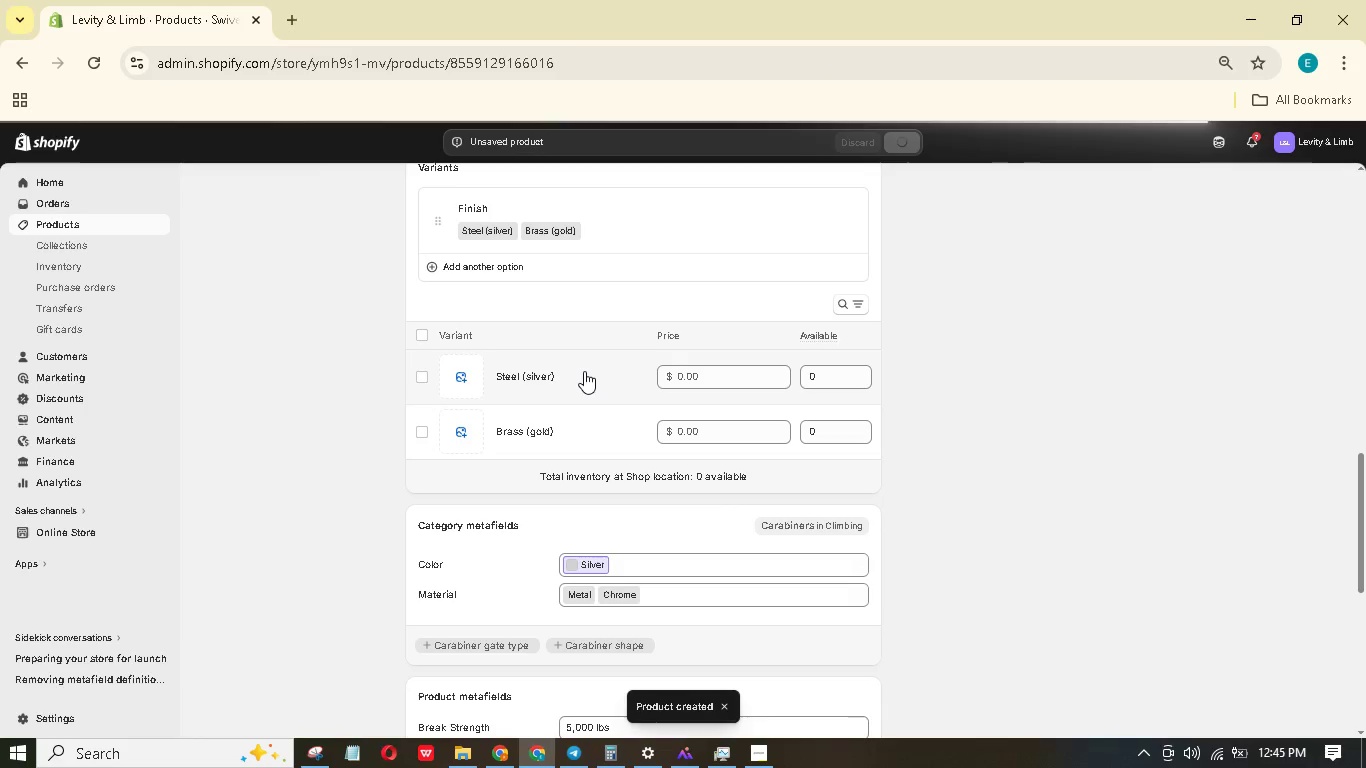 
scroll: coordinate [585, 375], scroll_direction: down, amount: 10.0
 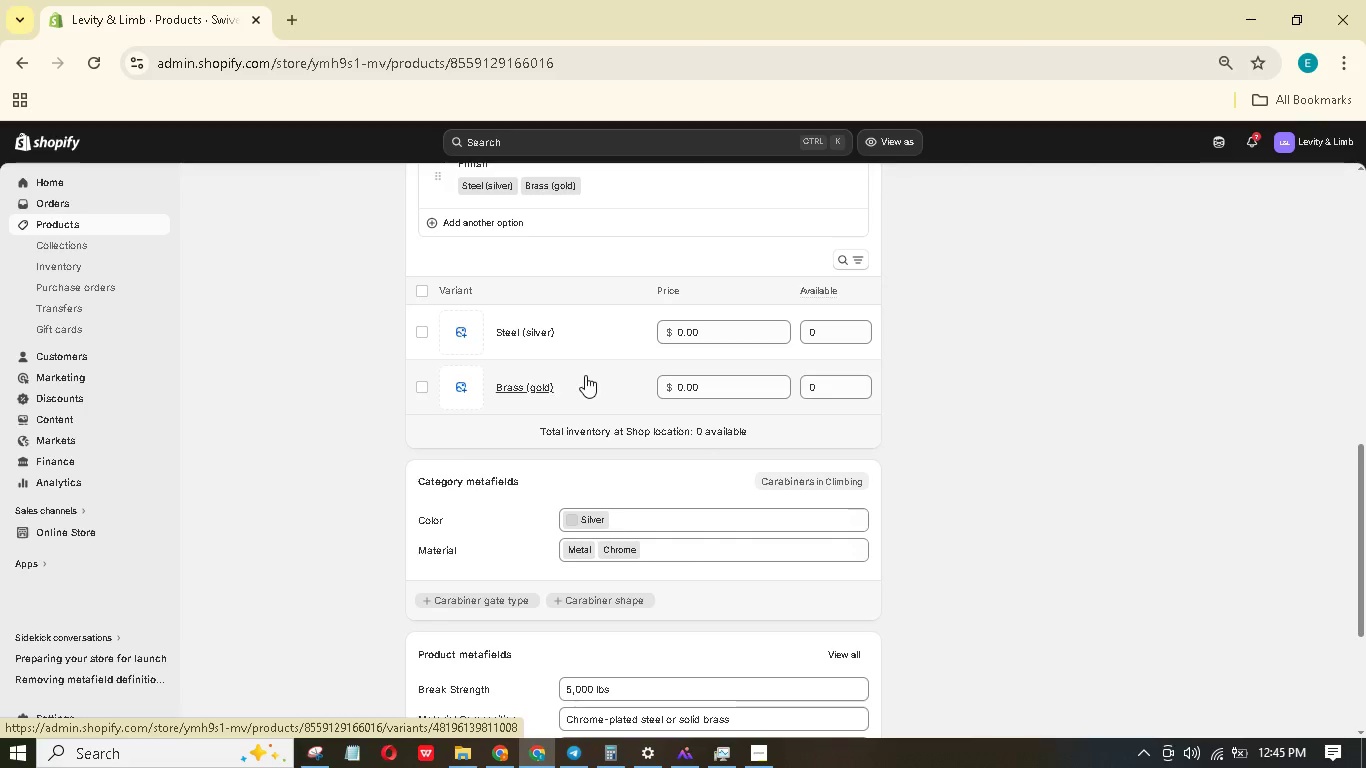 
wait(10.55)
 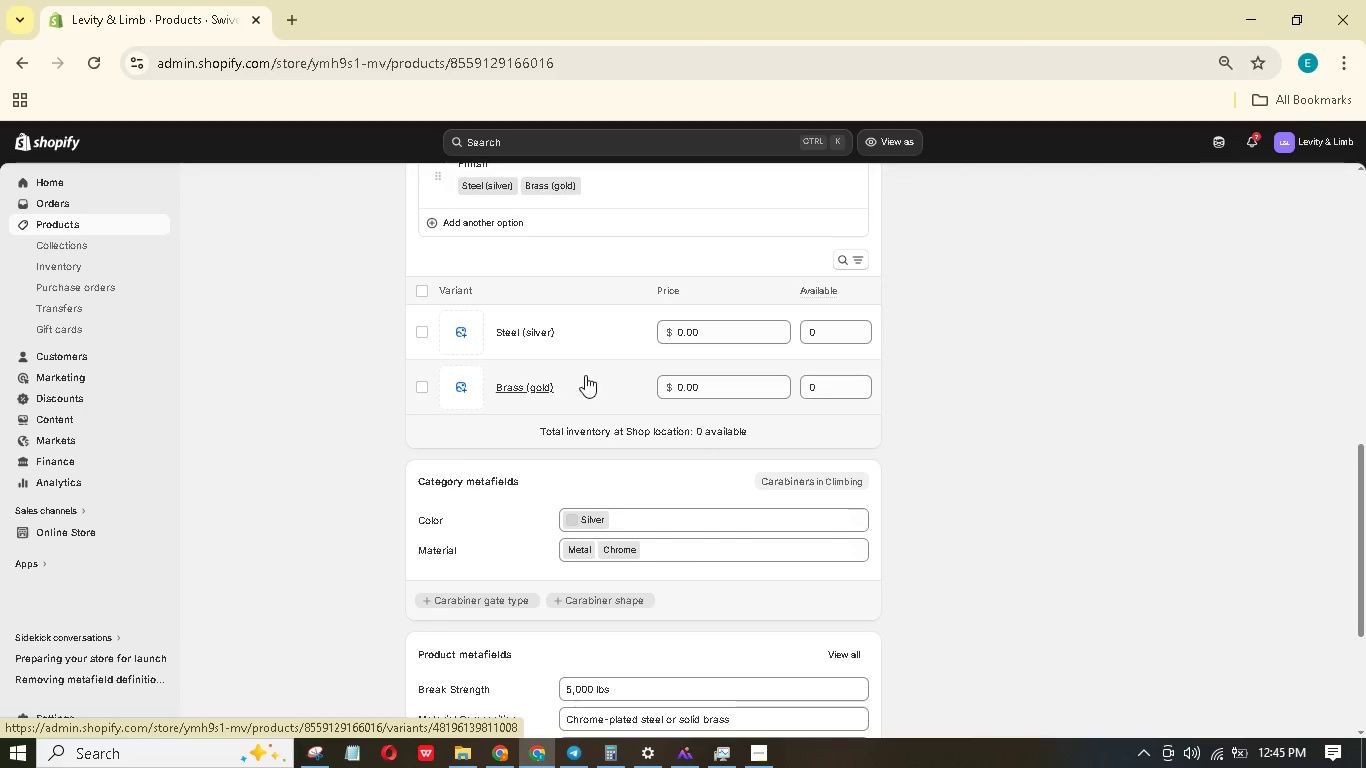 
left_click([690, 255])
 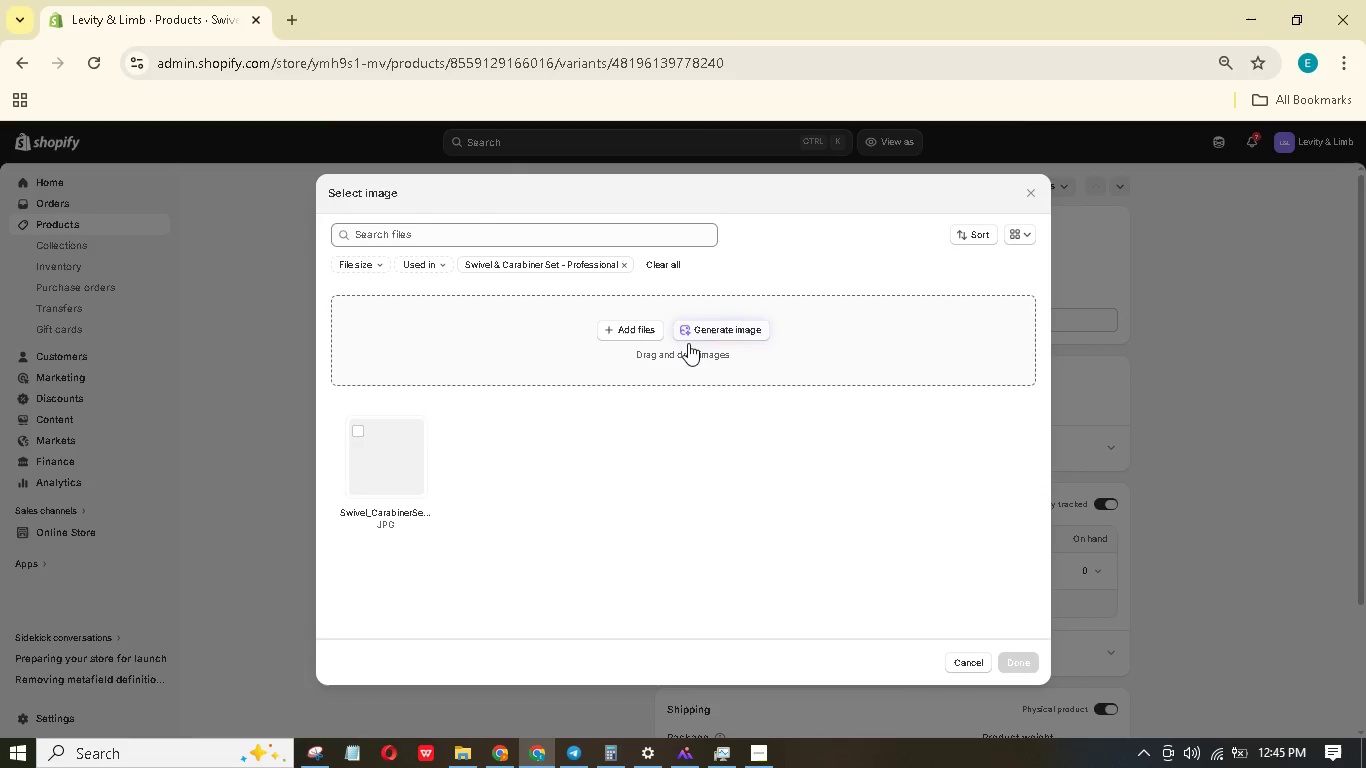 
left_click([425, 448])
 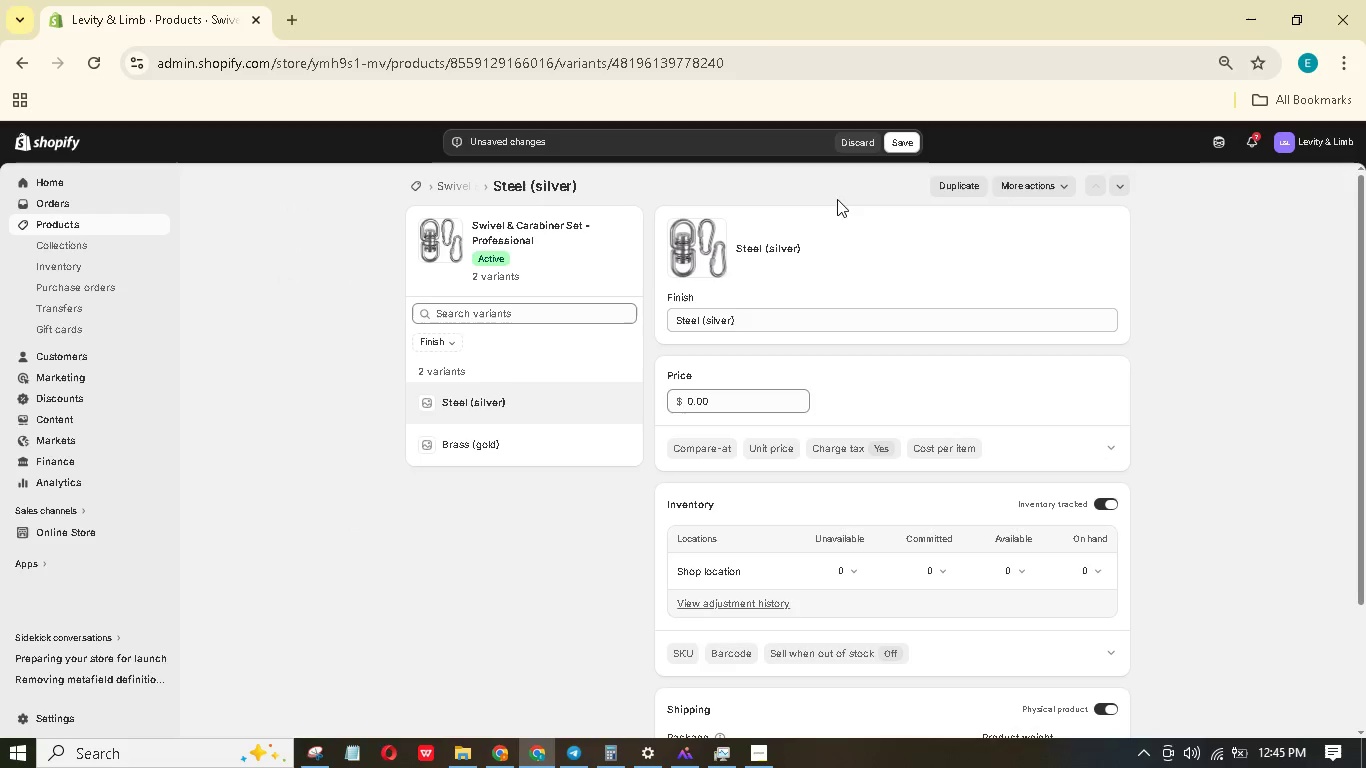 
left_click([739, 398])
 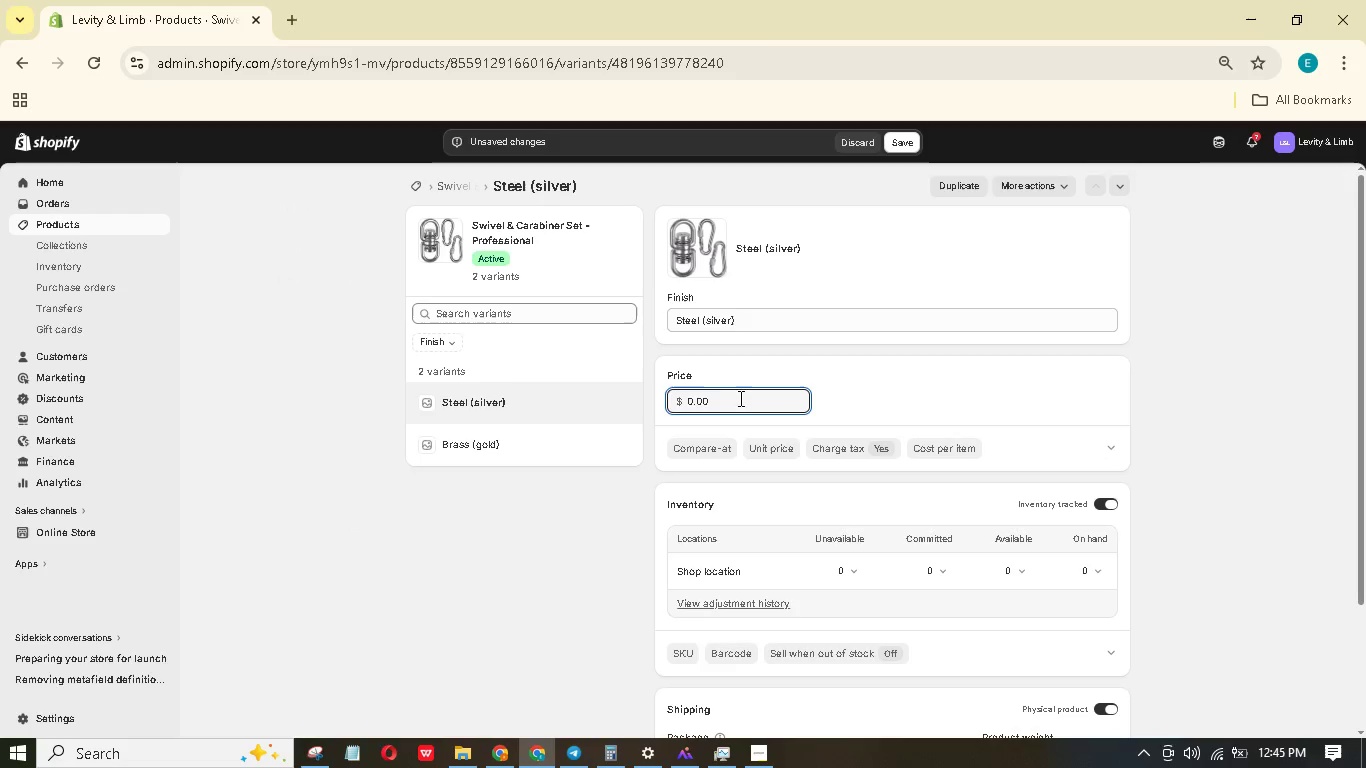 
left_click_drag(start_coordinate=[739, 398], to_coordinate=[647, 388])
 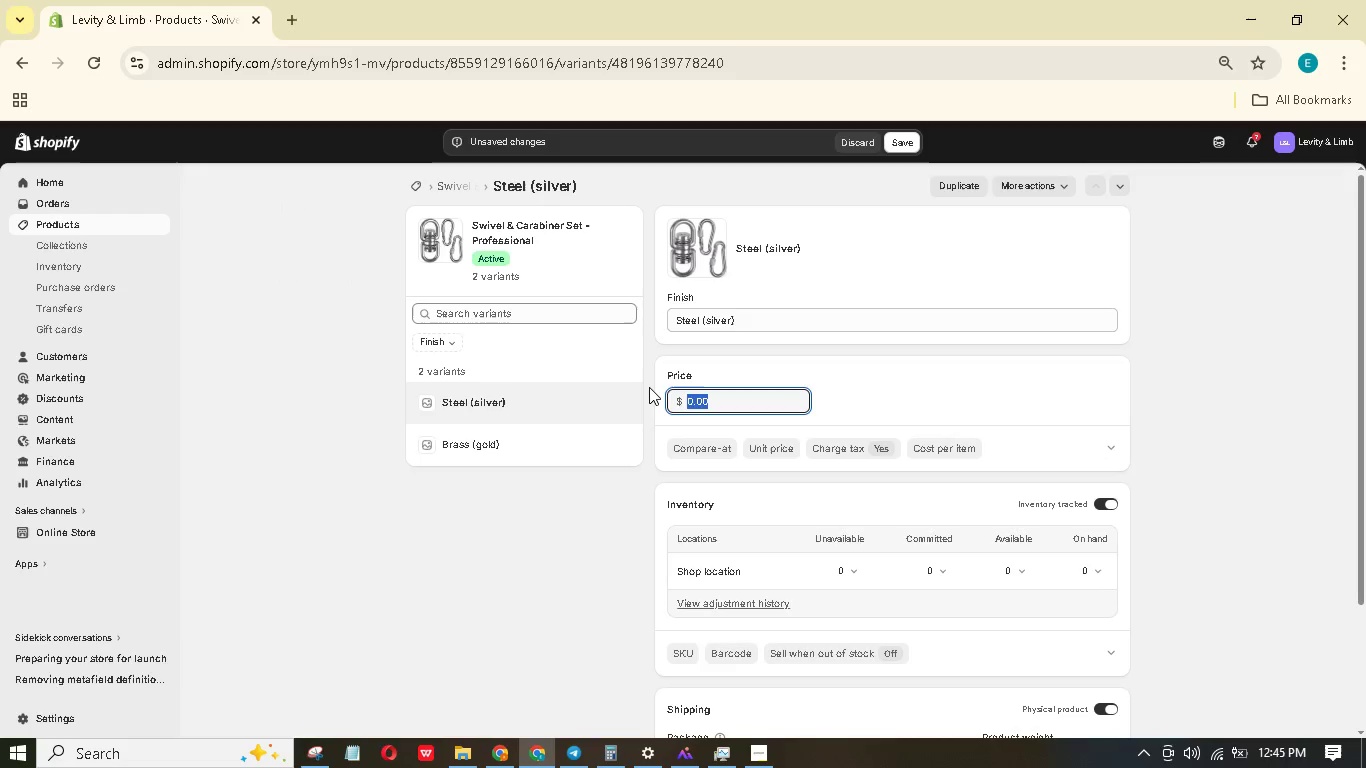 
key(Numpad4)
 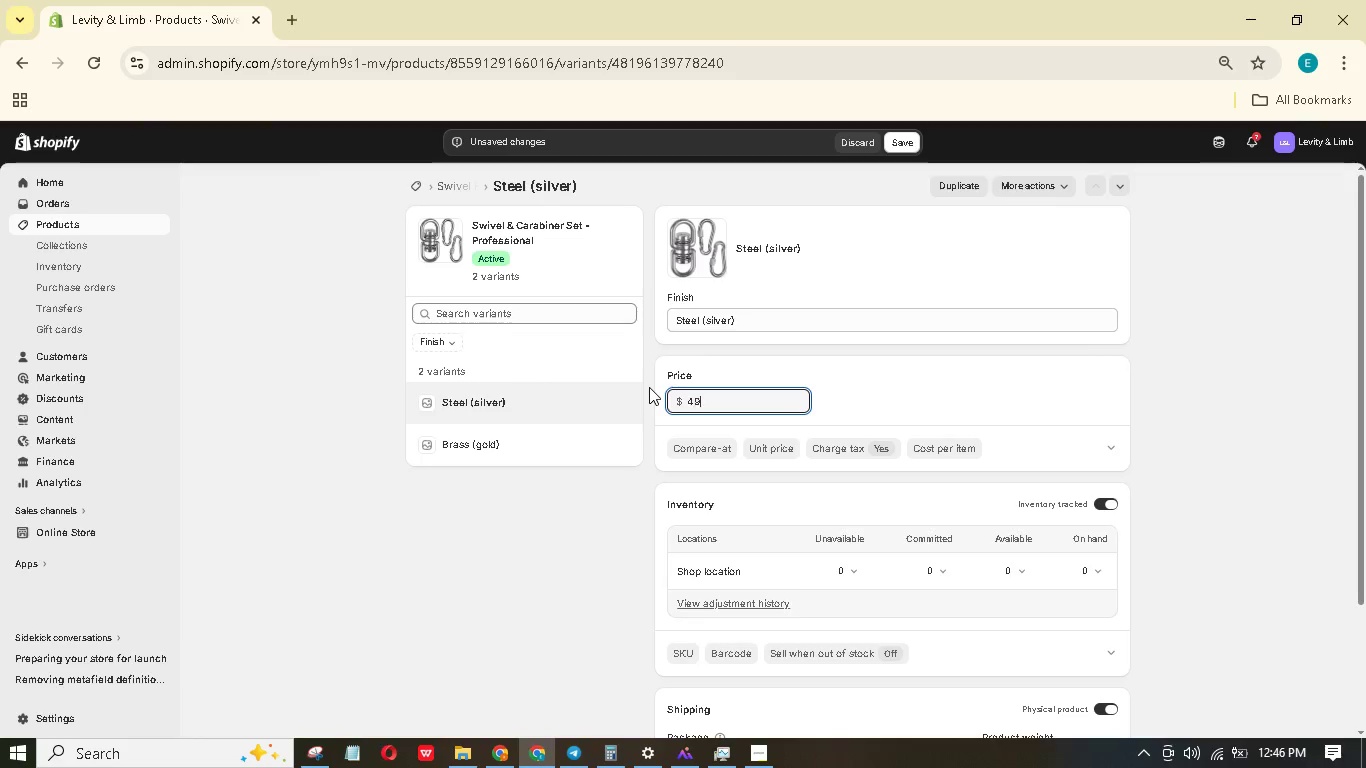 
key(Numpad9)
 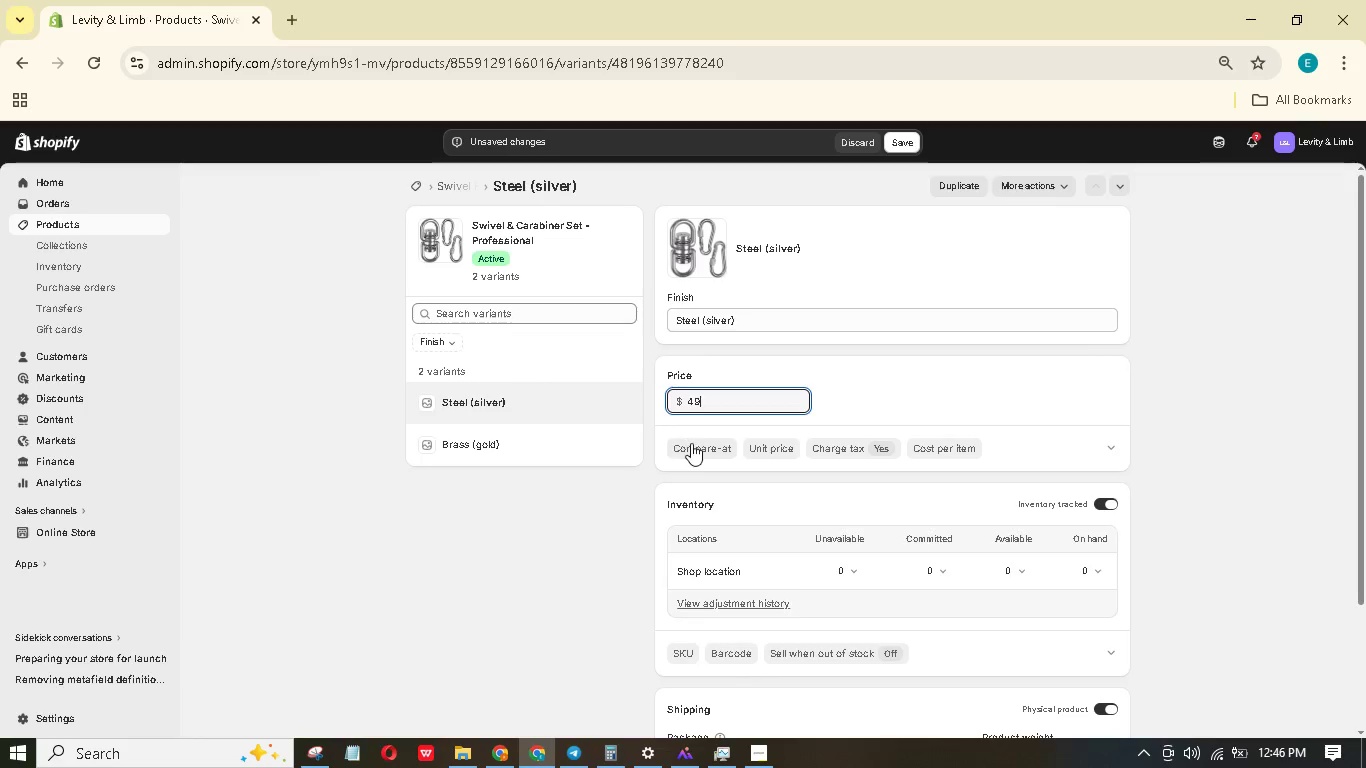 
left_click([693, 450])
 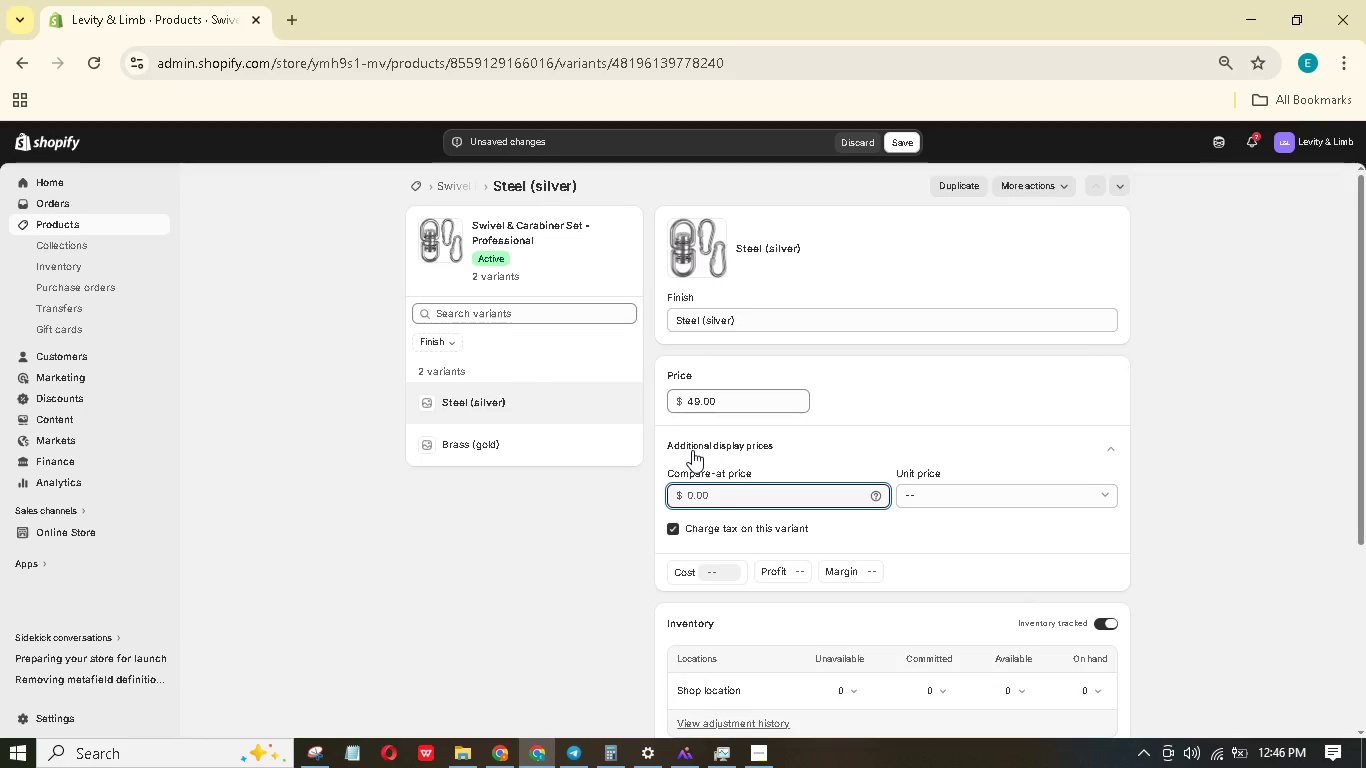 
key(Numpad6)
 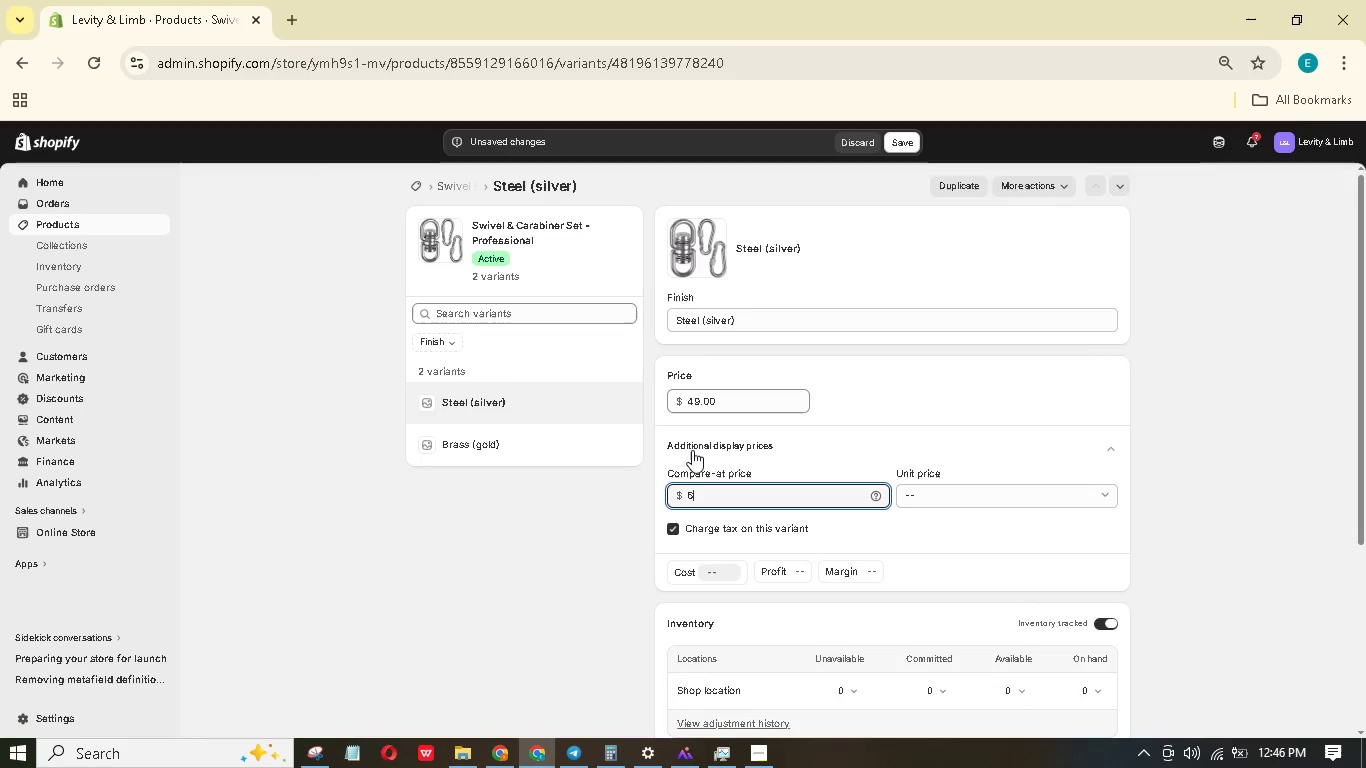 
key(Numpad9)
 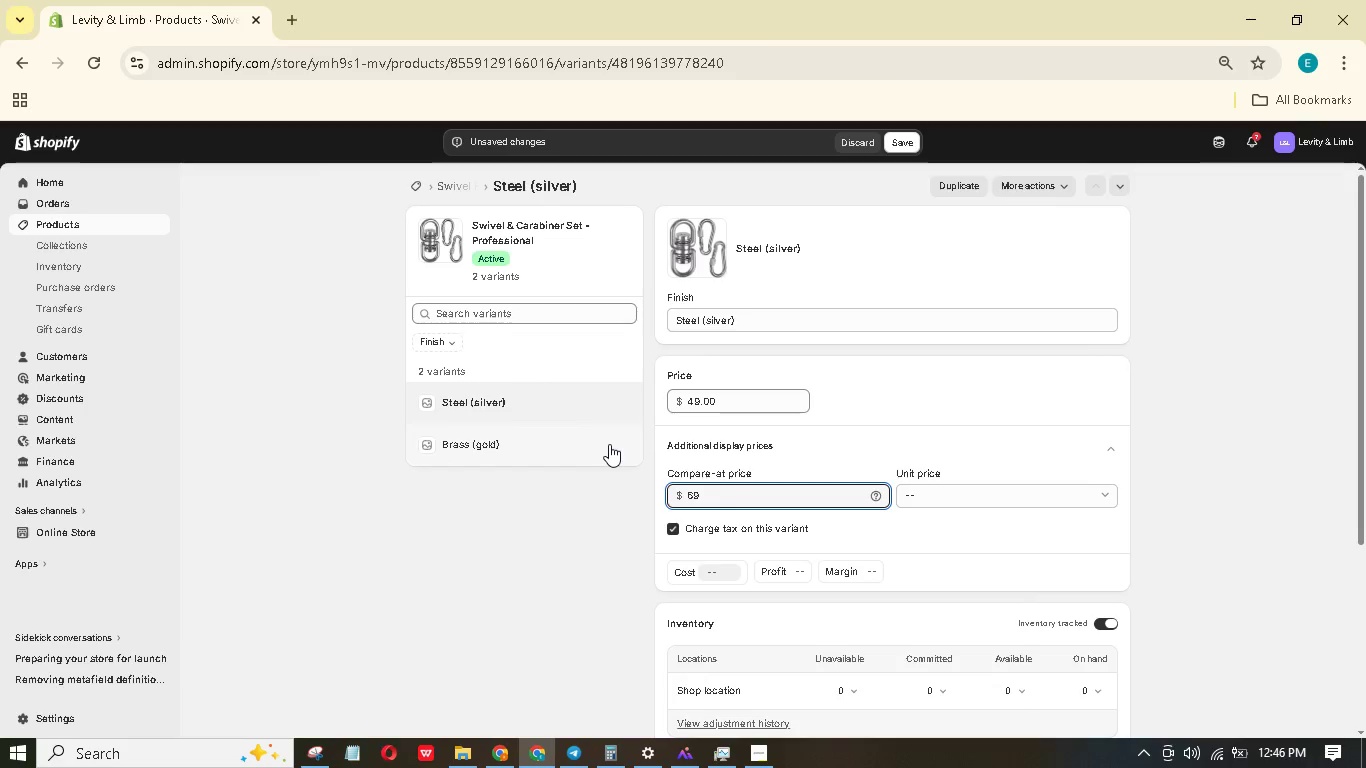 
scroll: coordinate [762, 443], scroll_direction: down, amount: 2.0
 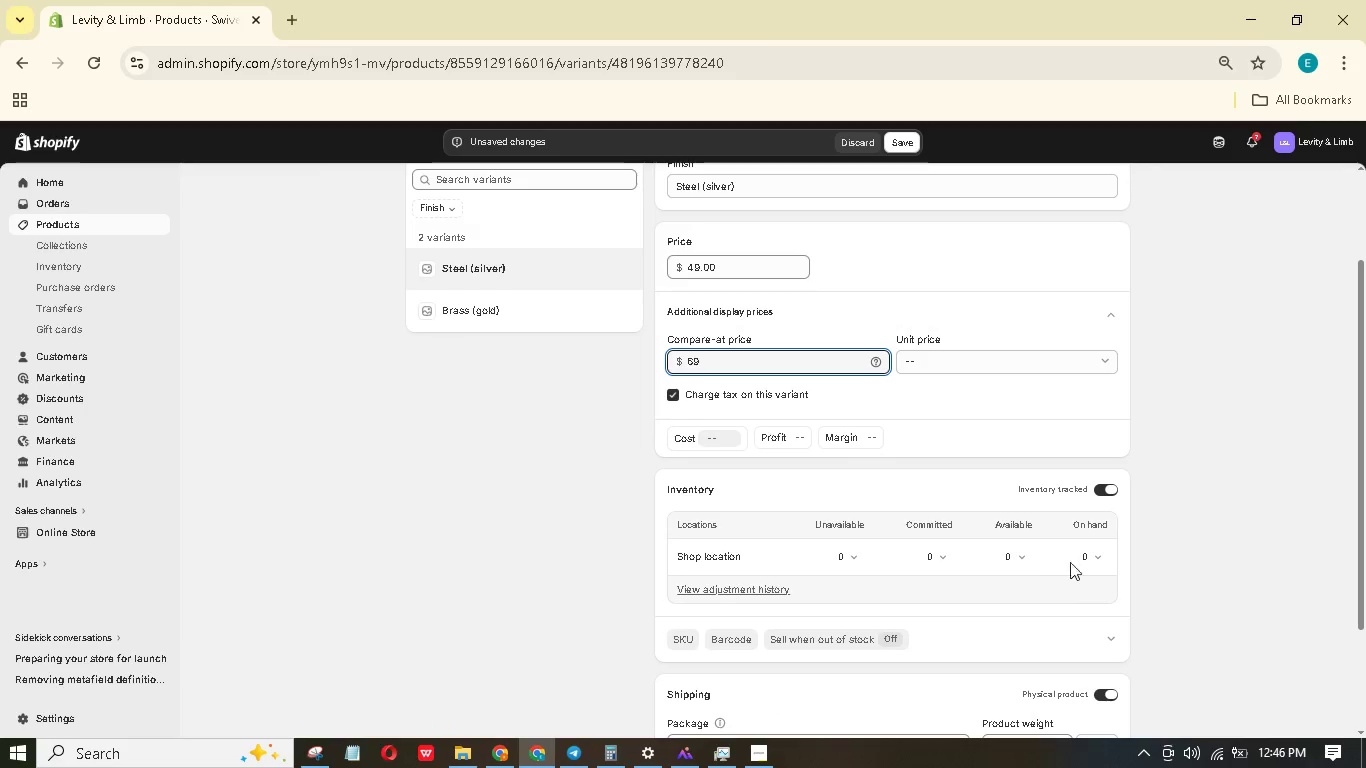 
left_click([1078, 558])
 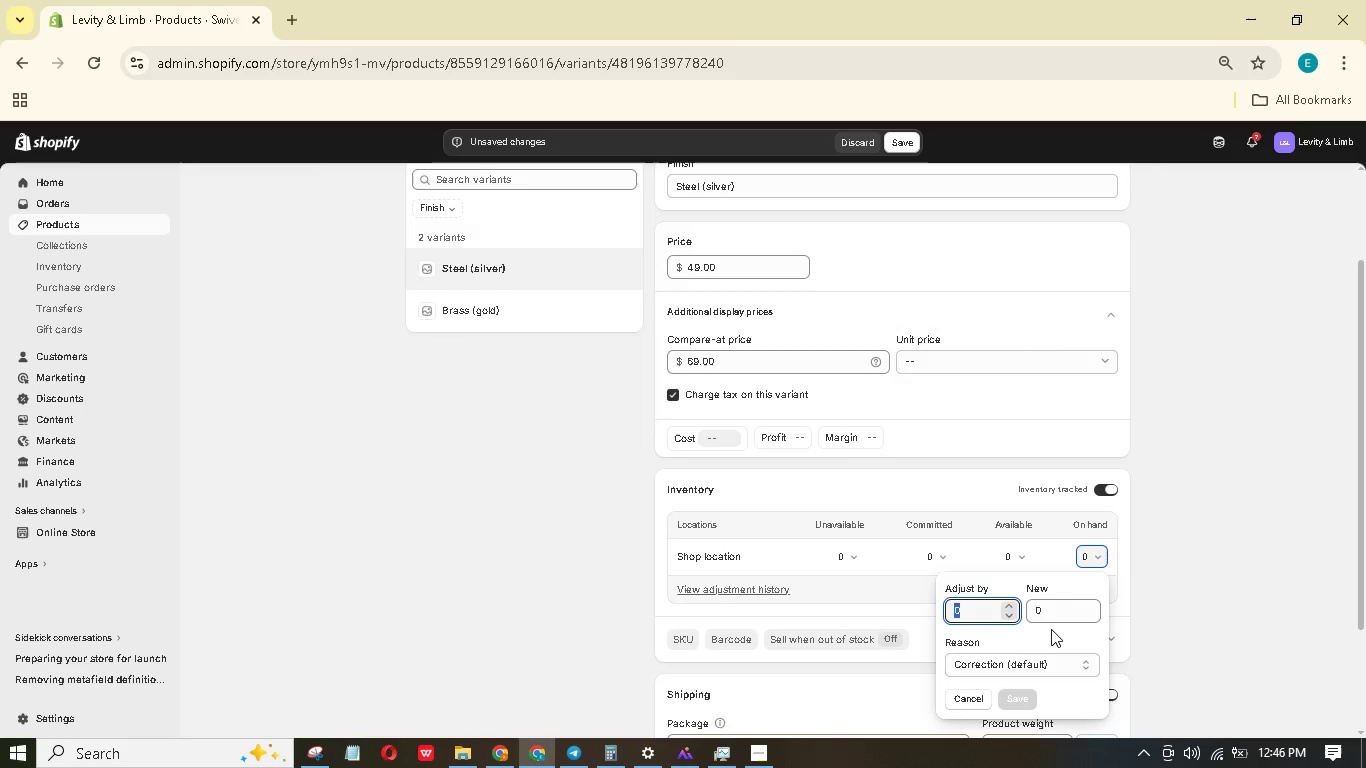 
left_click([1057, 613])
 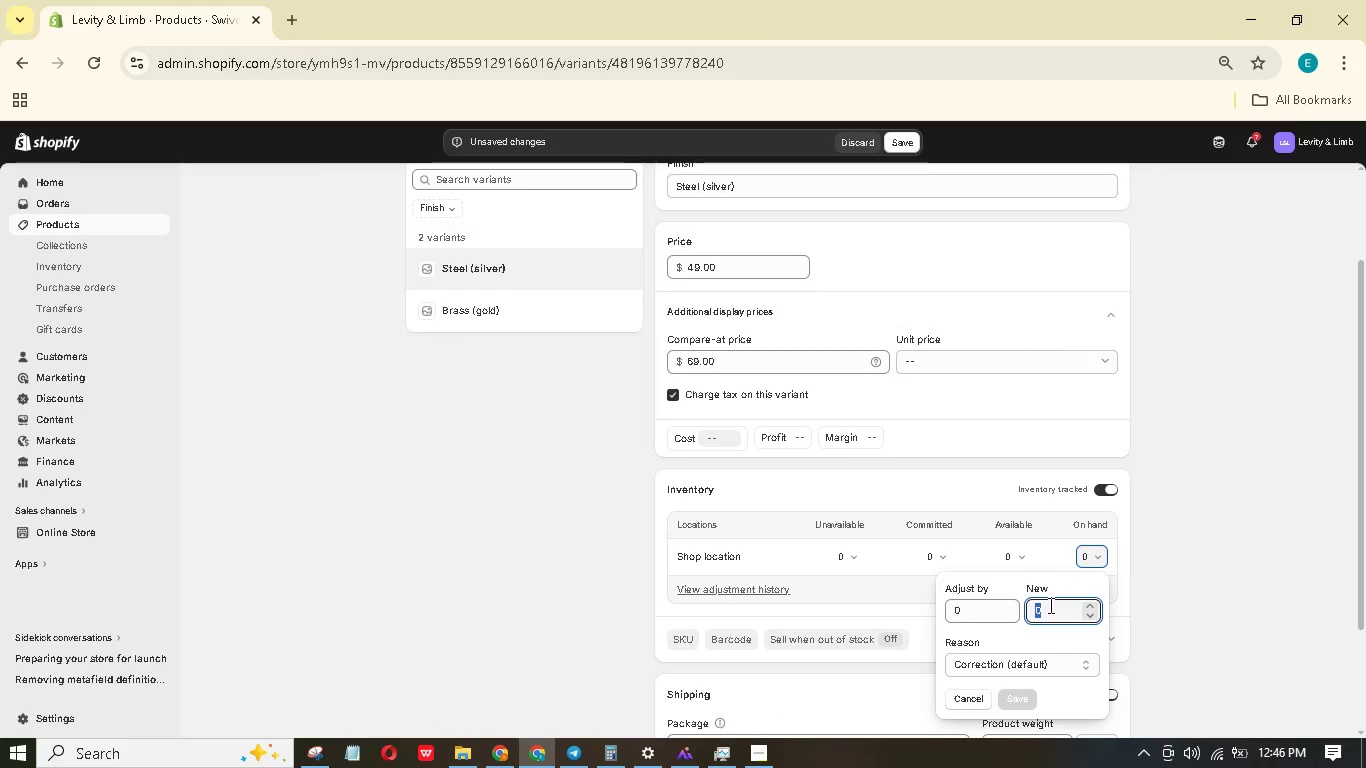 
key(Numpad1)
 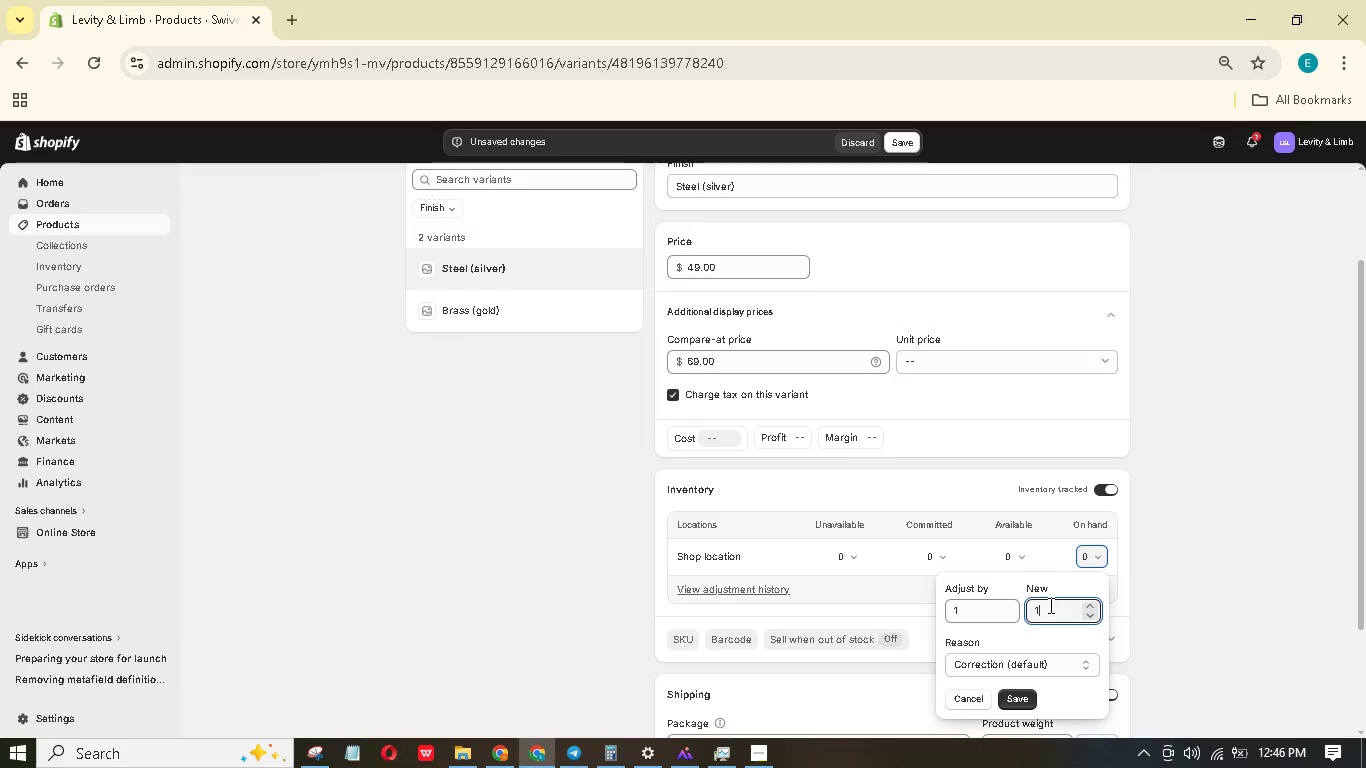 
key(Numpad0)
 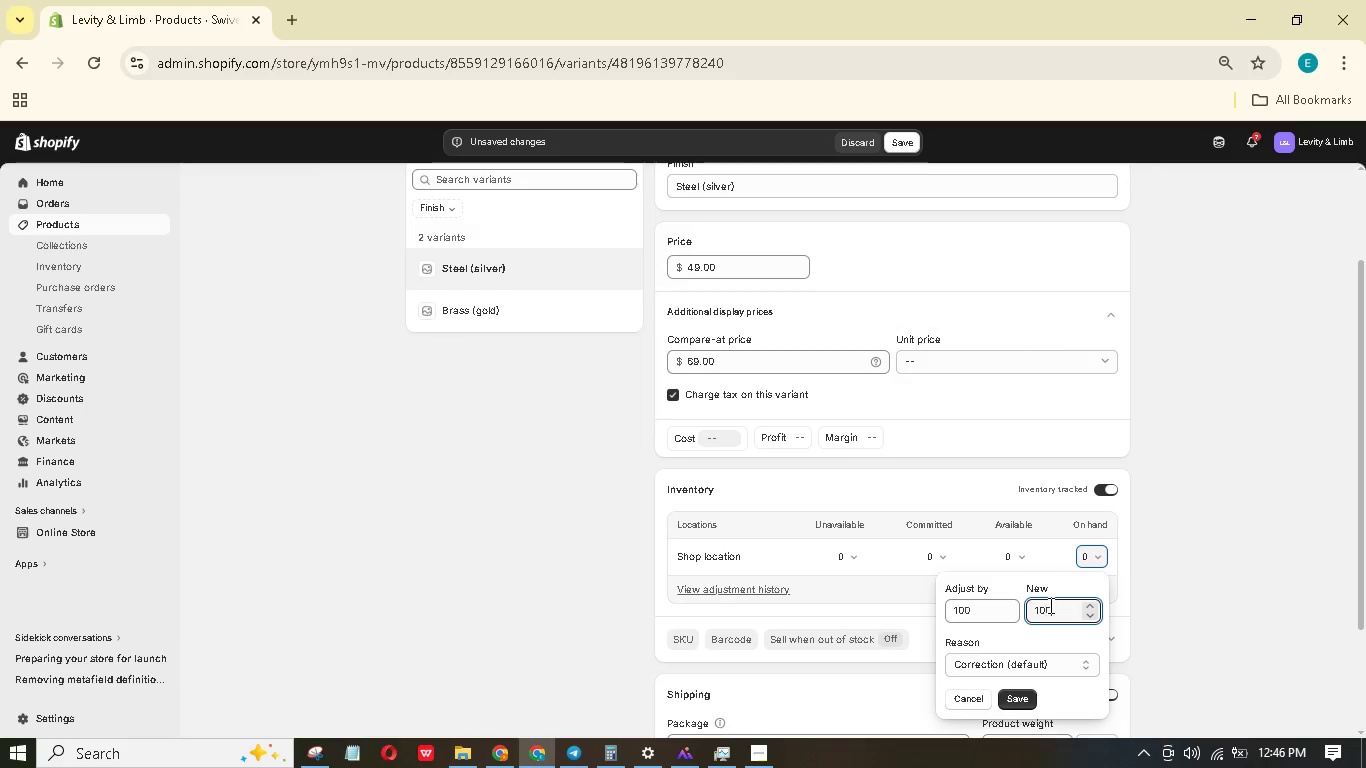 
key(Numpad0)
 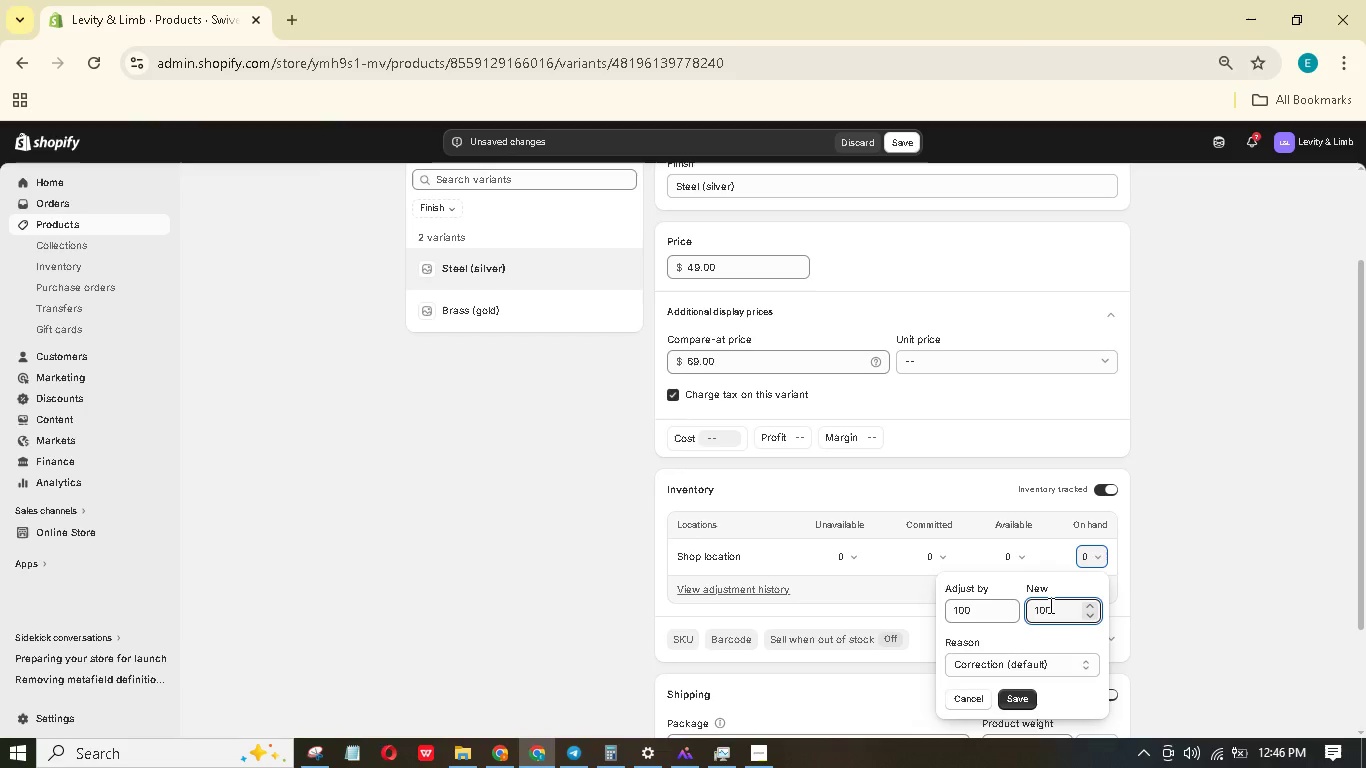 
key(NumpadEnter)
 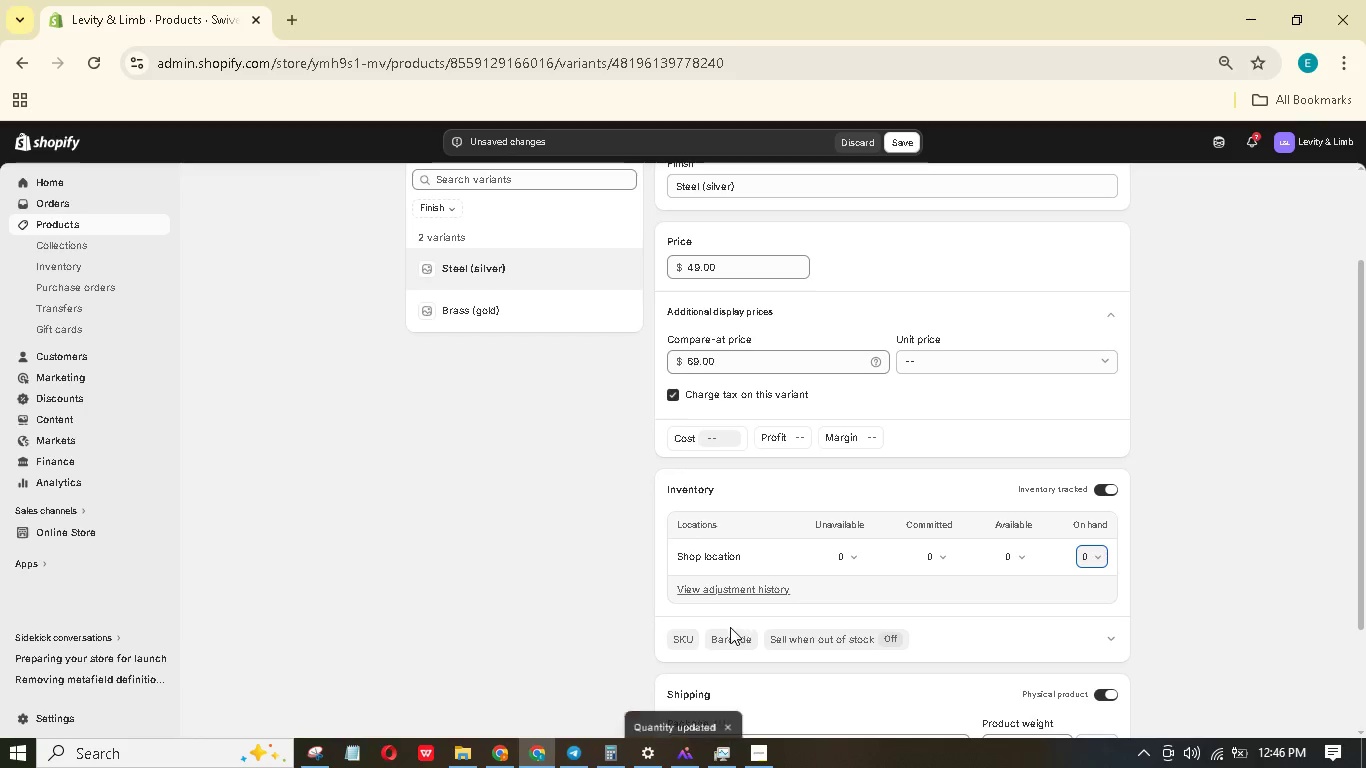 
left_click([684, 630])
 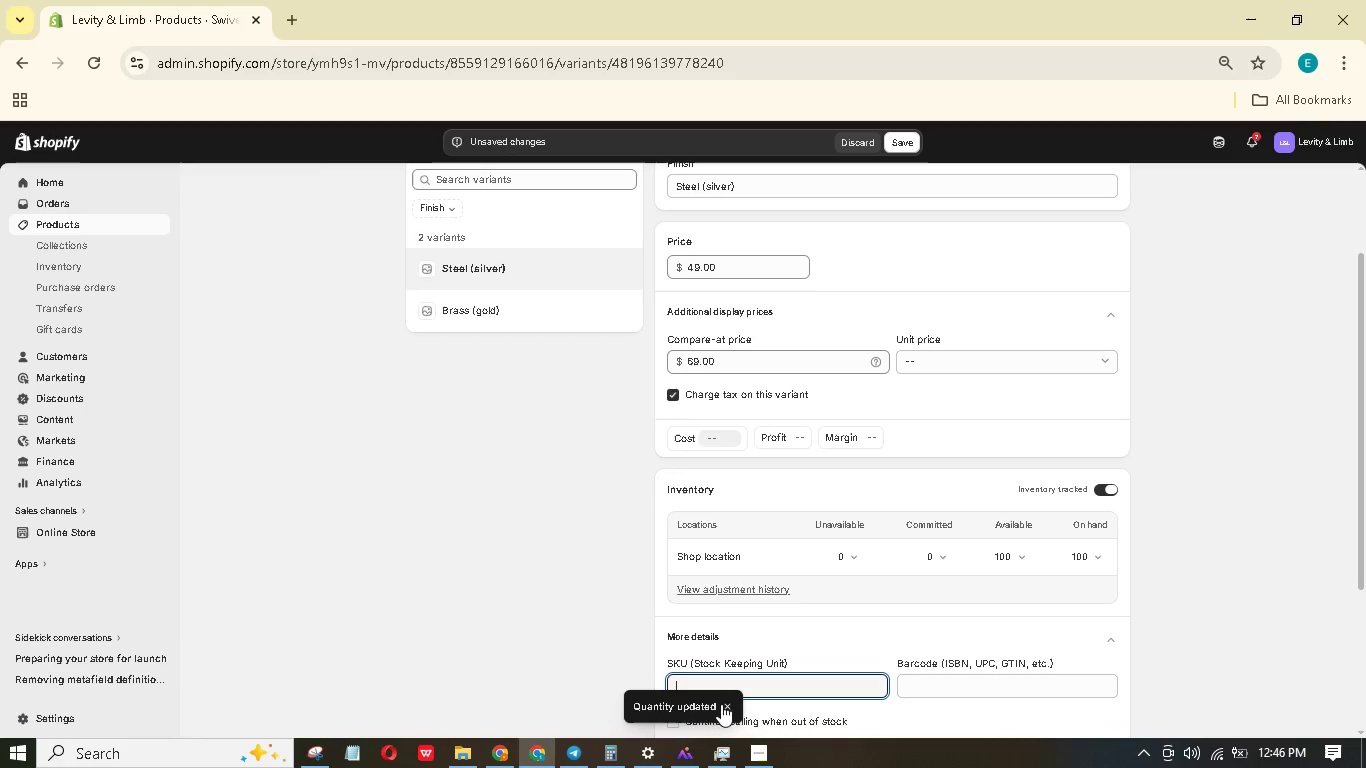 
type(LLS-HW-SC-ST)
 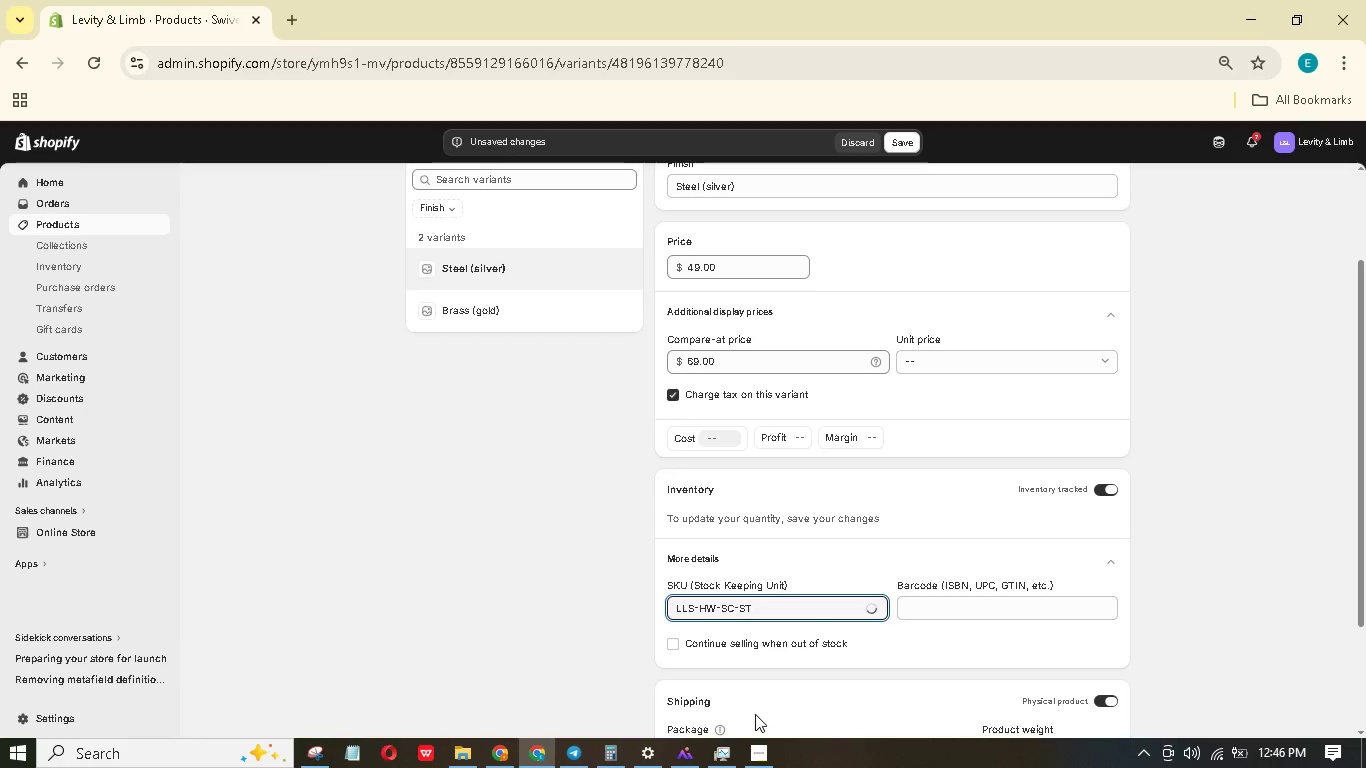 
scroll: coordinate [853, 606], scroll_direction: down, amount: 2.0
 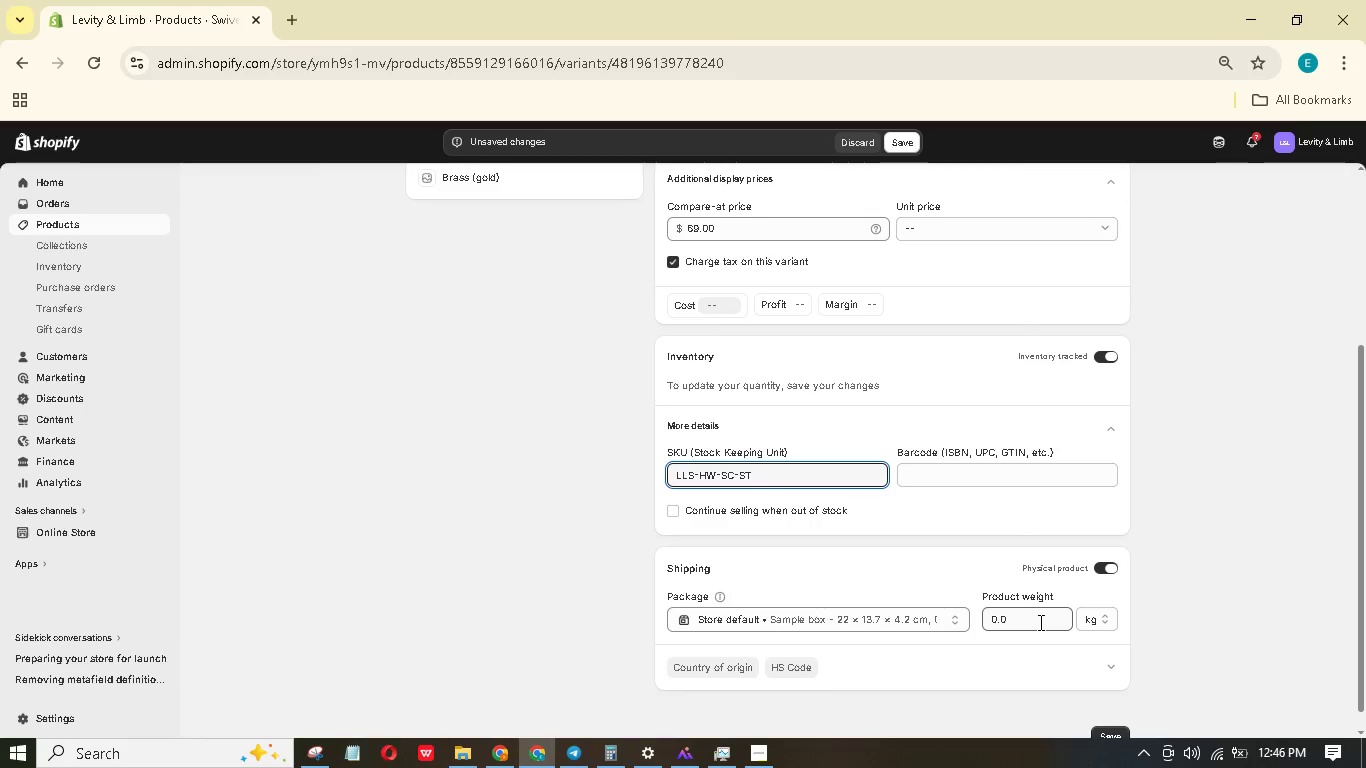 
left_click_drag(start_coordinate=[1039, 621], to_coordinate=[949, 609])
 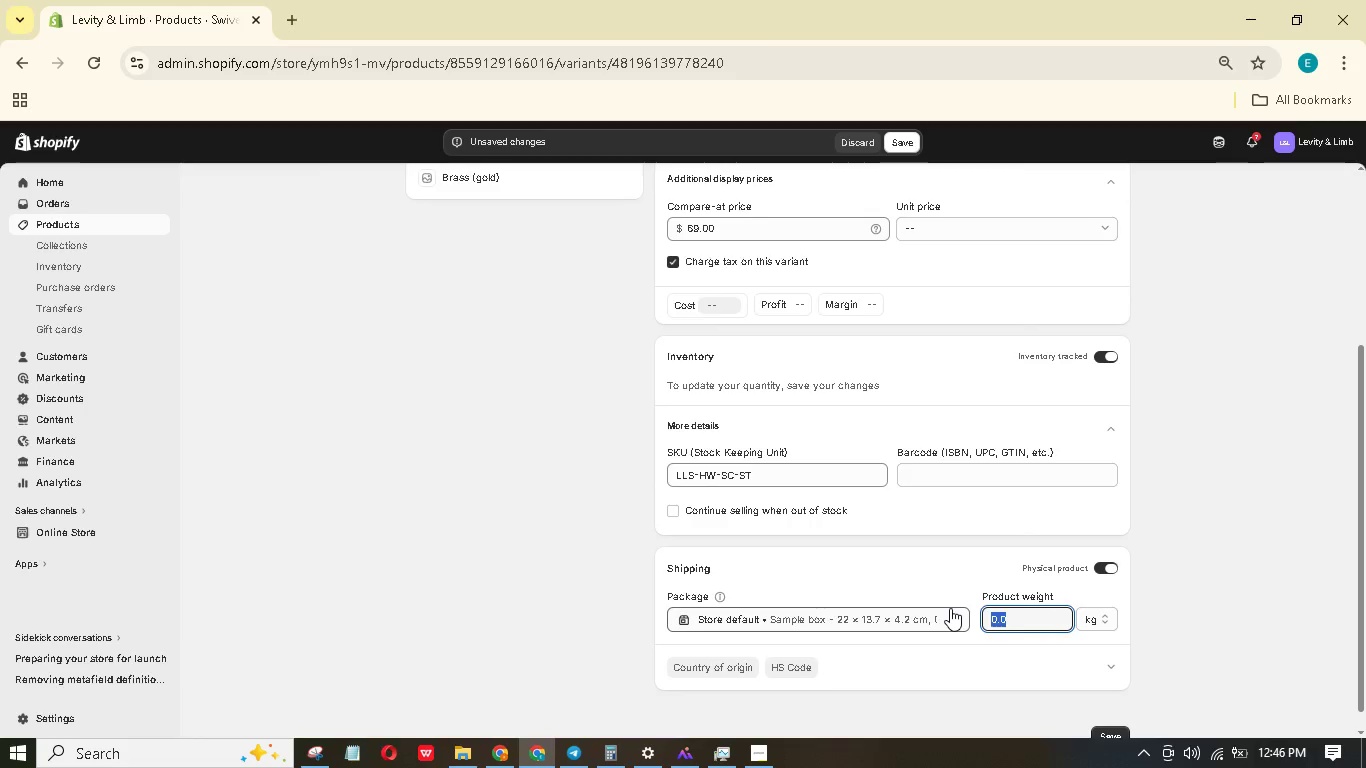 
key(Numpad0)
 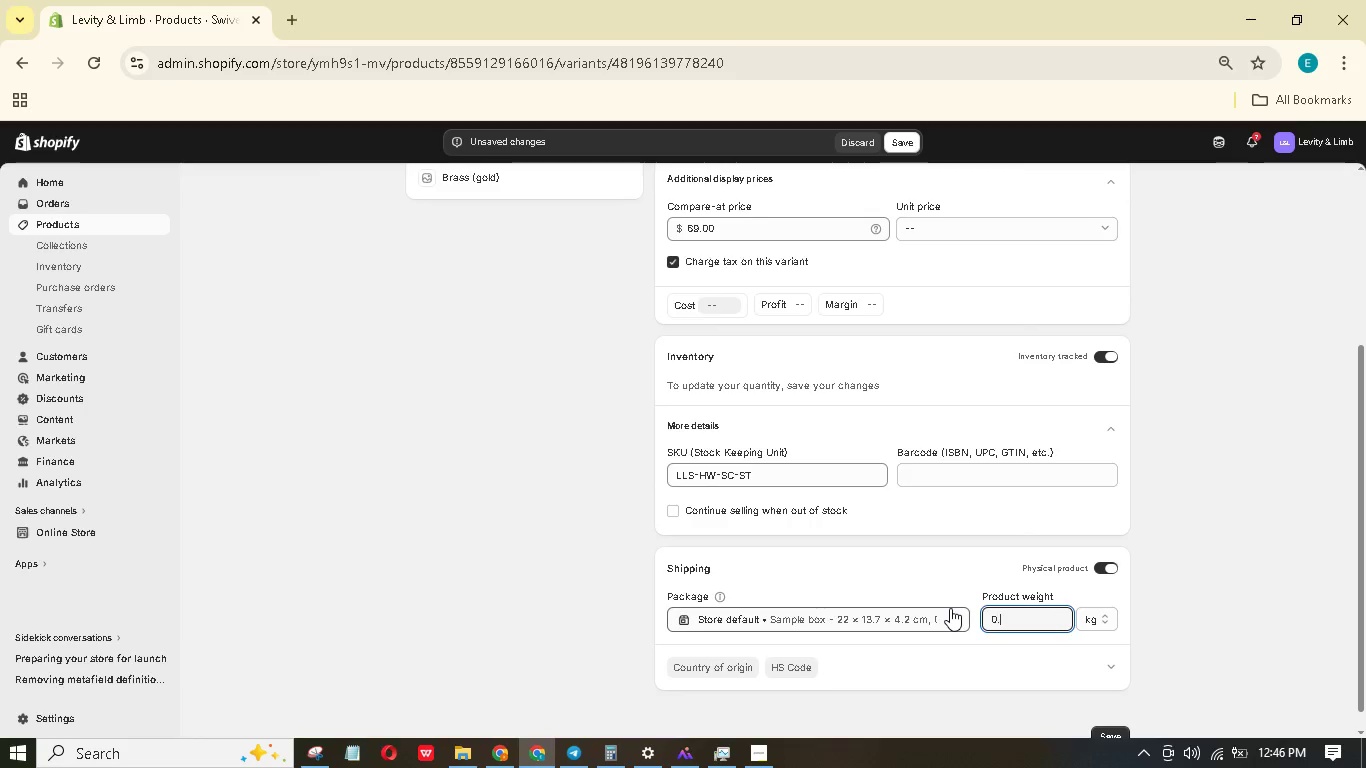 
key(NumpadDecimal)
 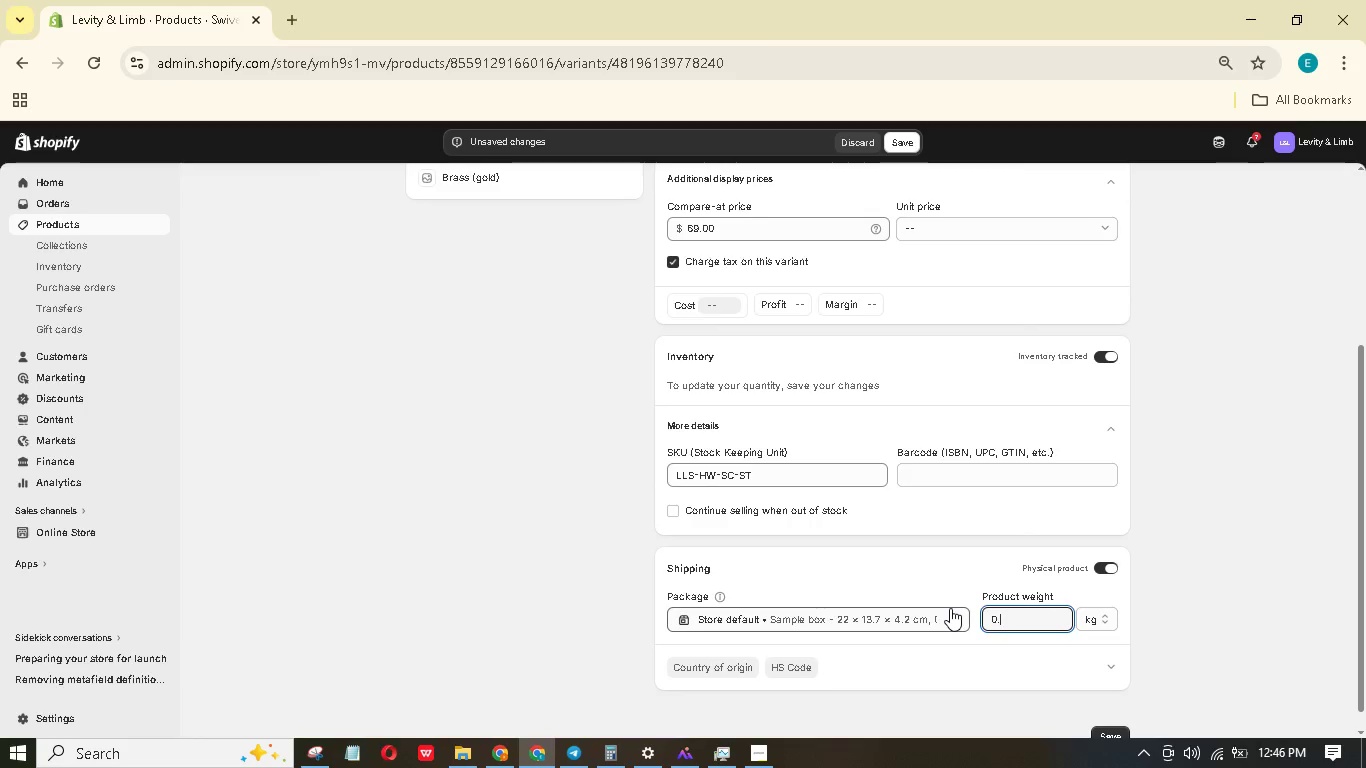 
key(Numpad8)
 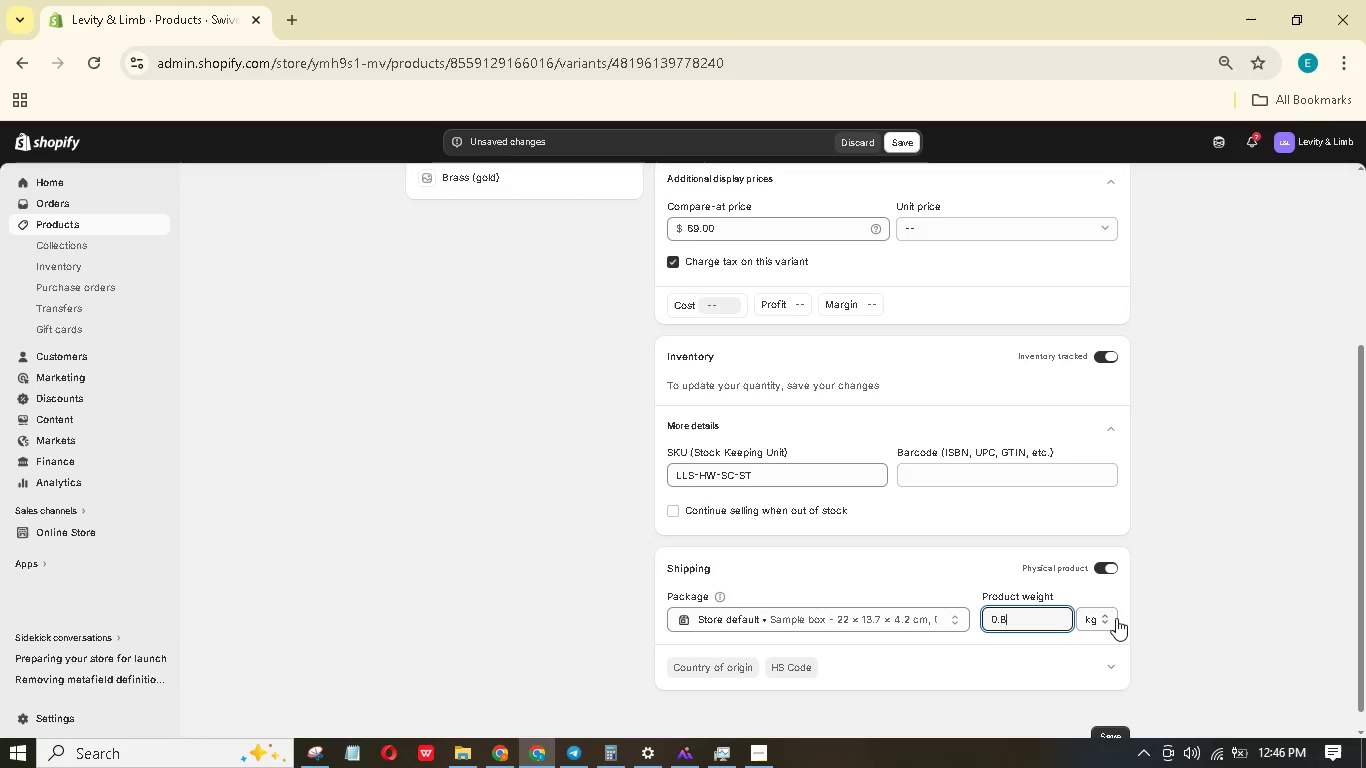 
left_click([1091, 618])
 